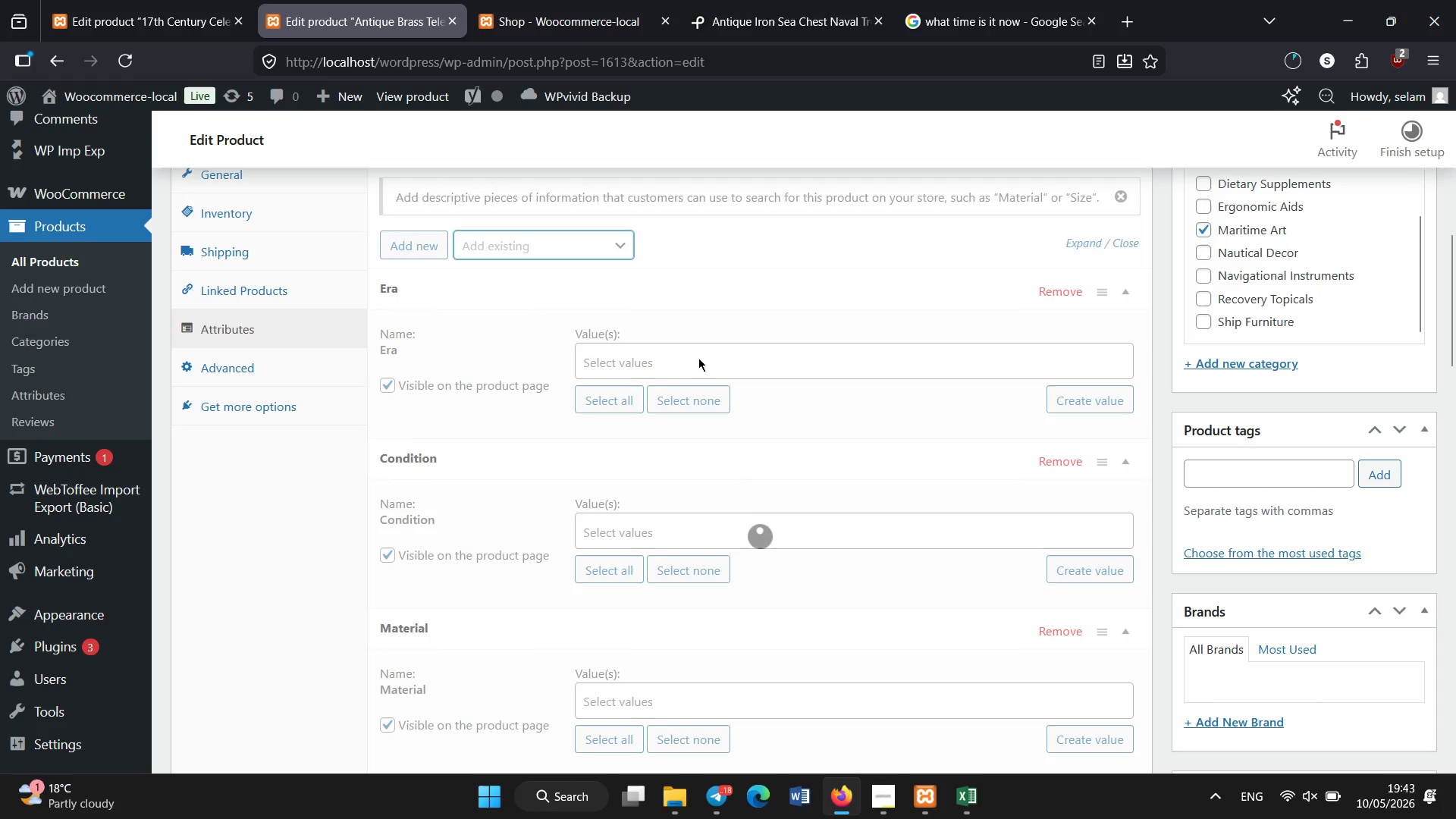 
left_click([698, 358])
 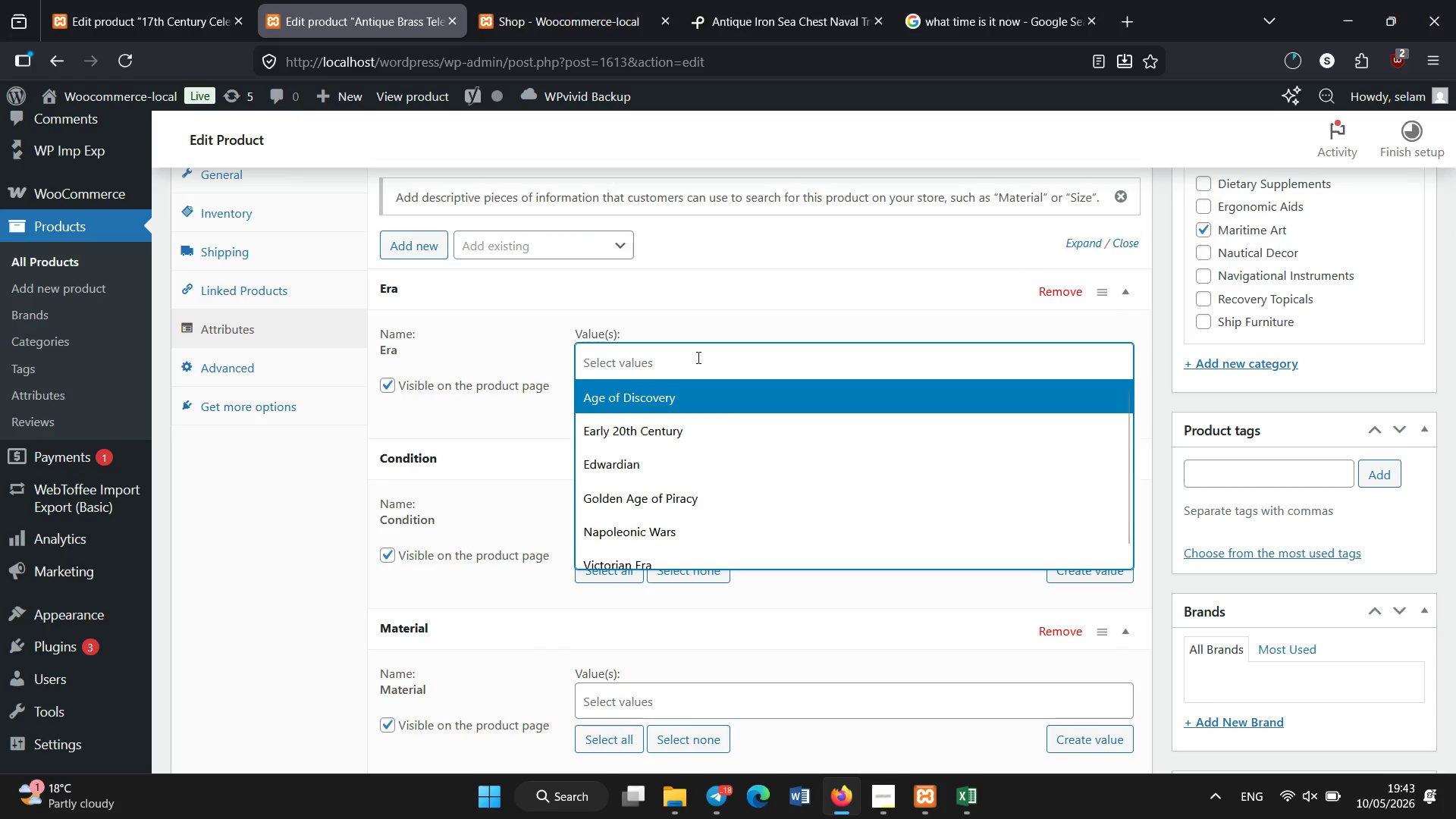 
left_click([619, 558])
 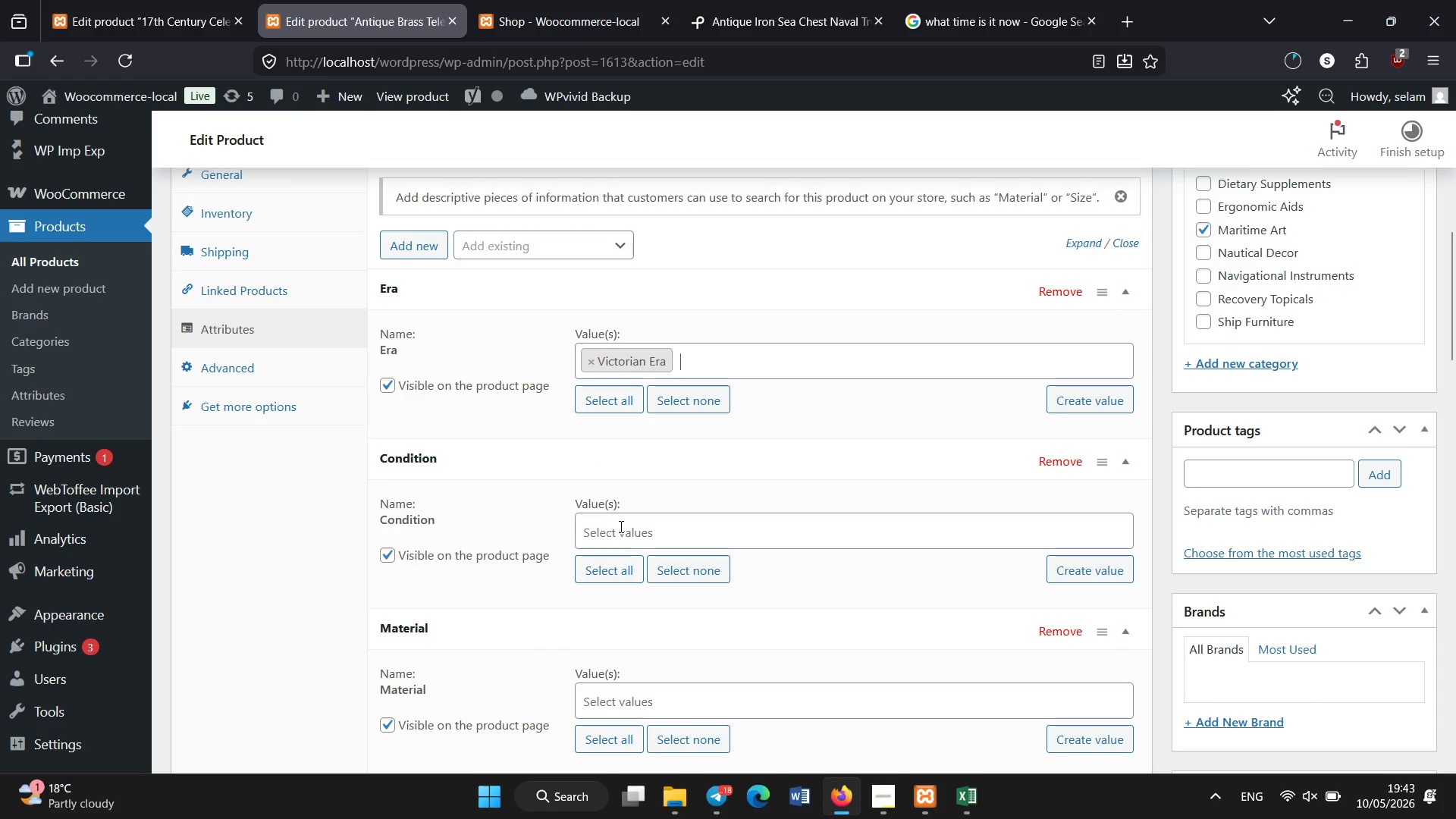 
left_click([626, 530])
 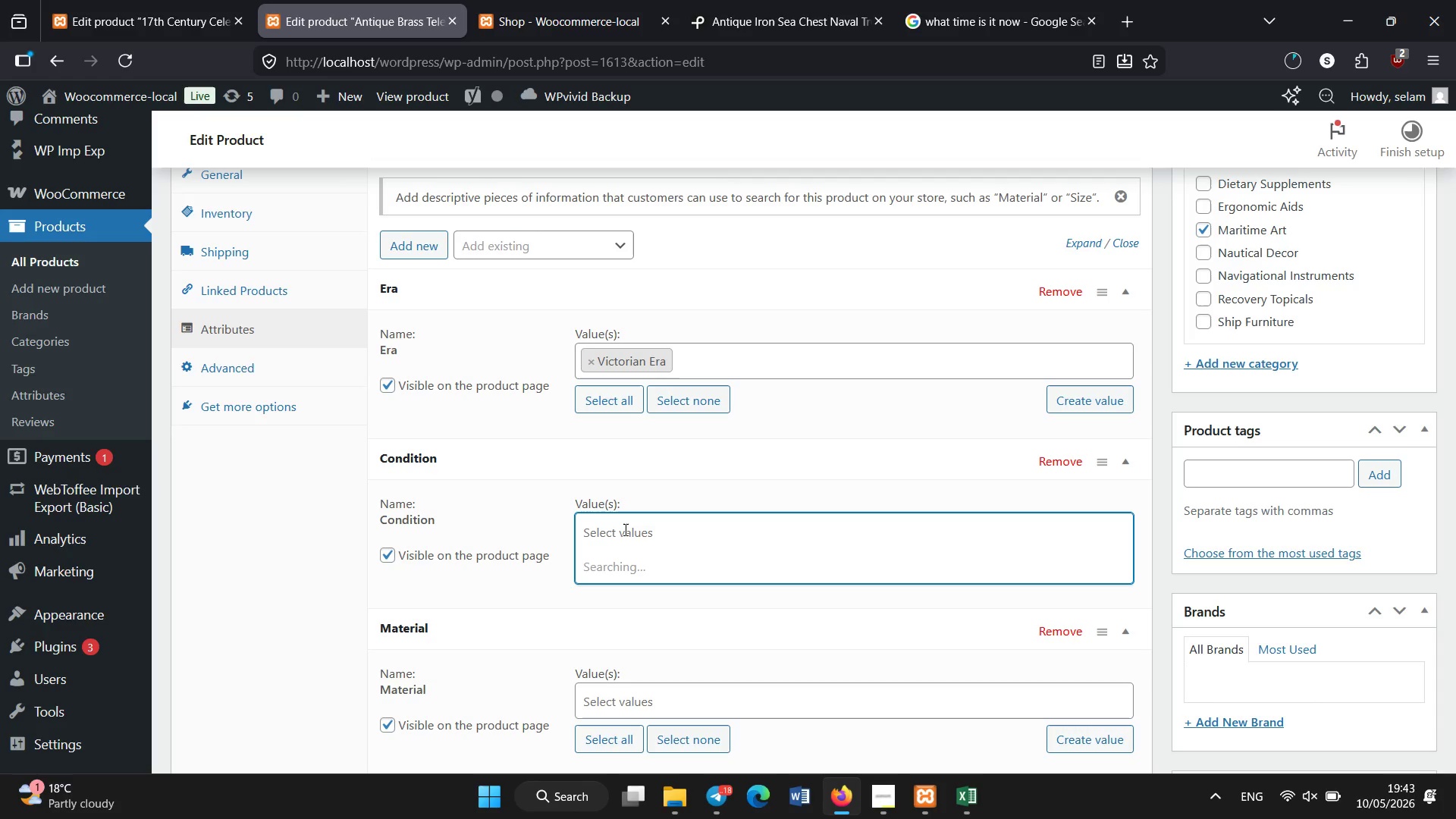 
wait(6.5)
 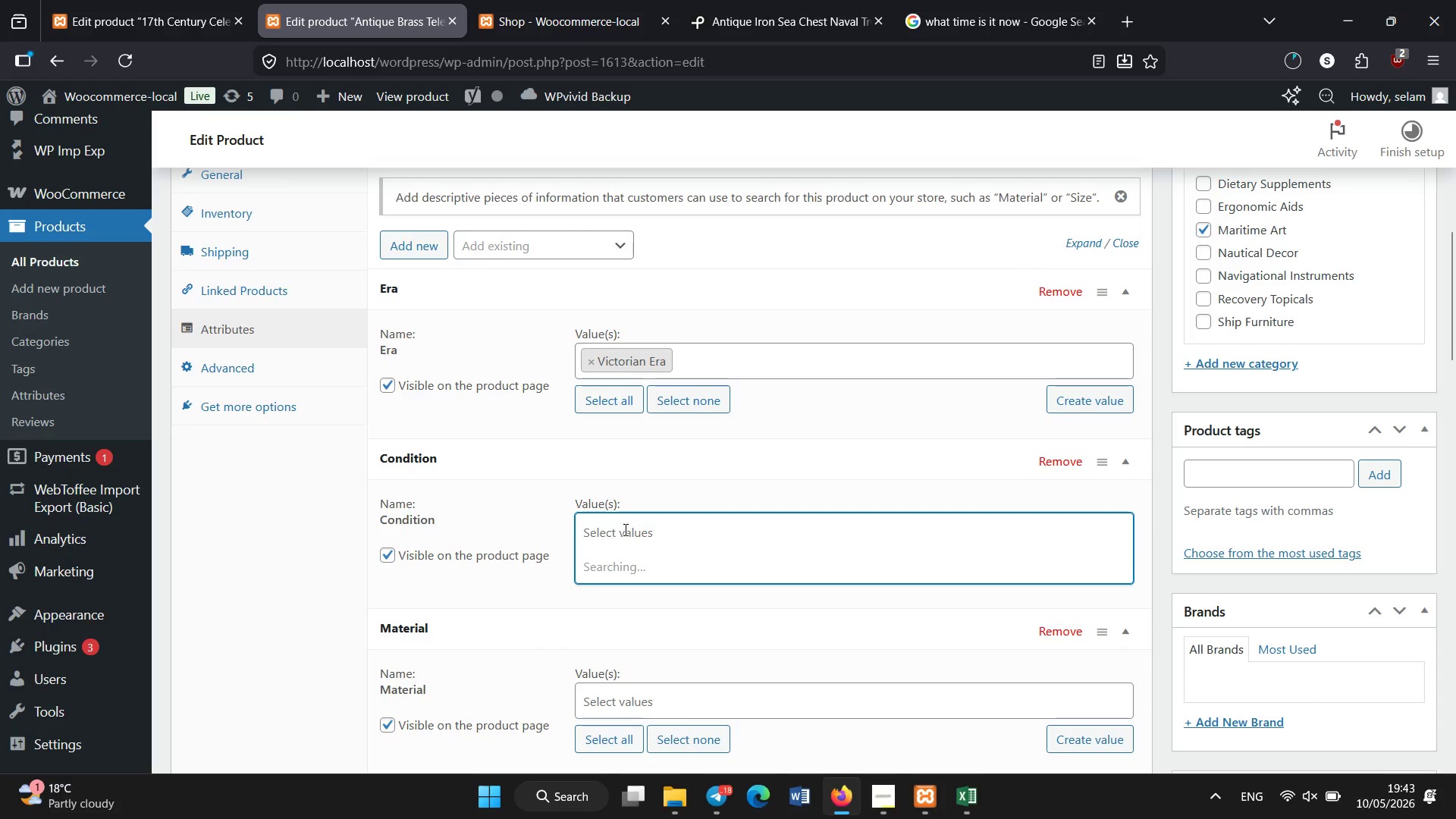 
left_click([639, 634])
 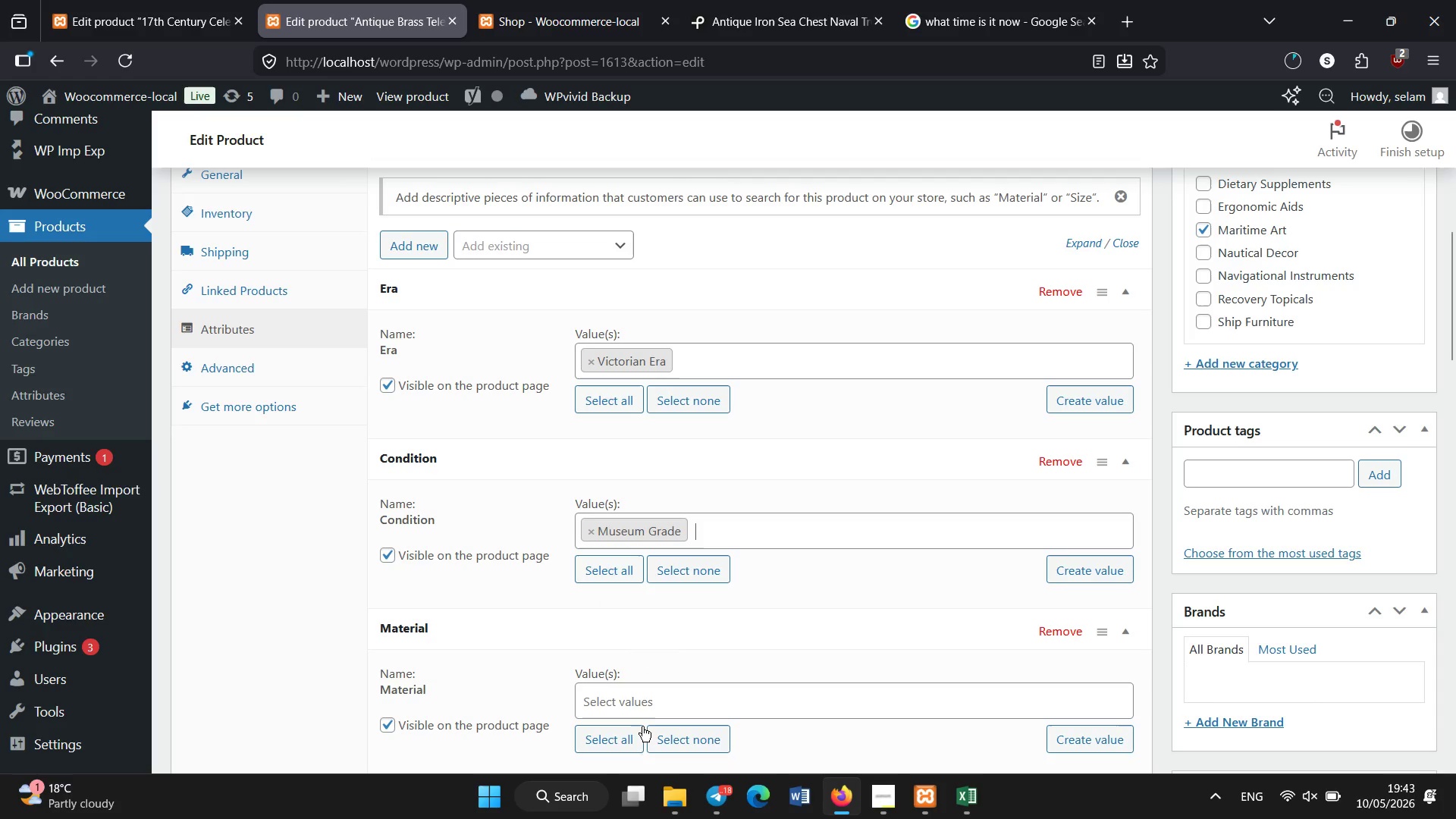 
left_click([638, 702])
 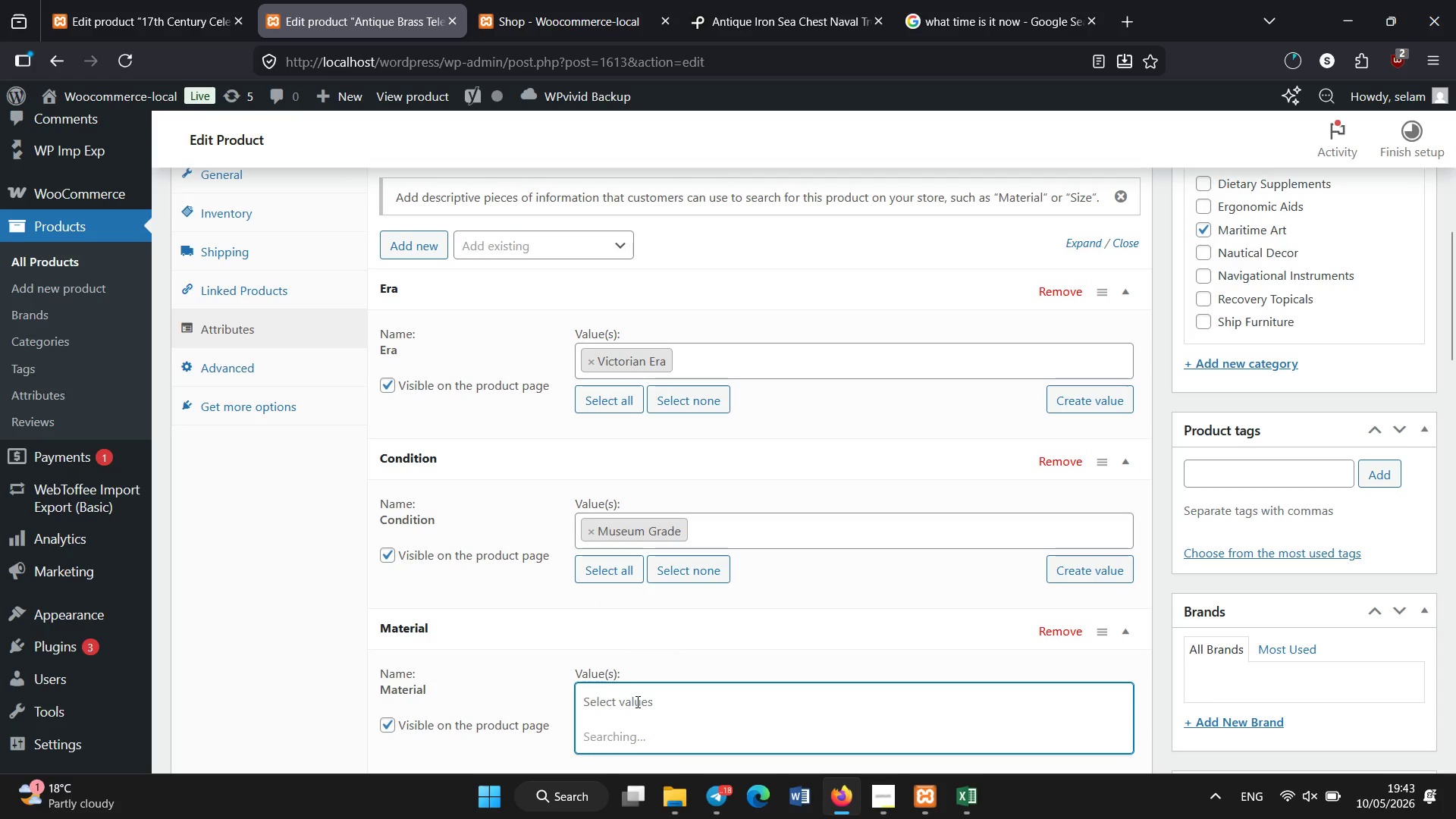 
scroll: coordinate [638, 702], scroll_direction: down, amount: 1.0
 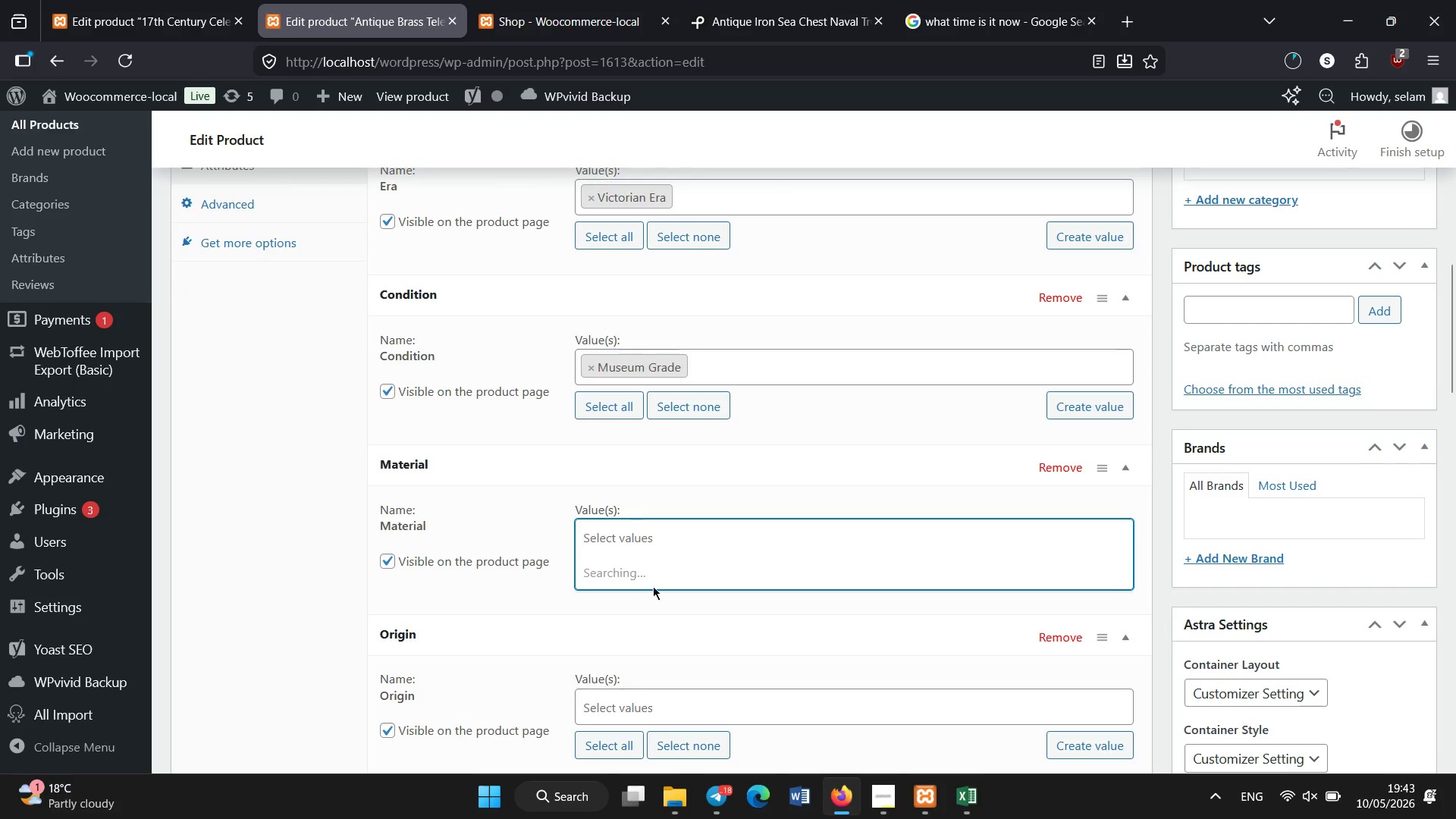 
mouse_move([665, 541])
 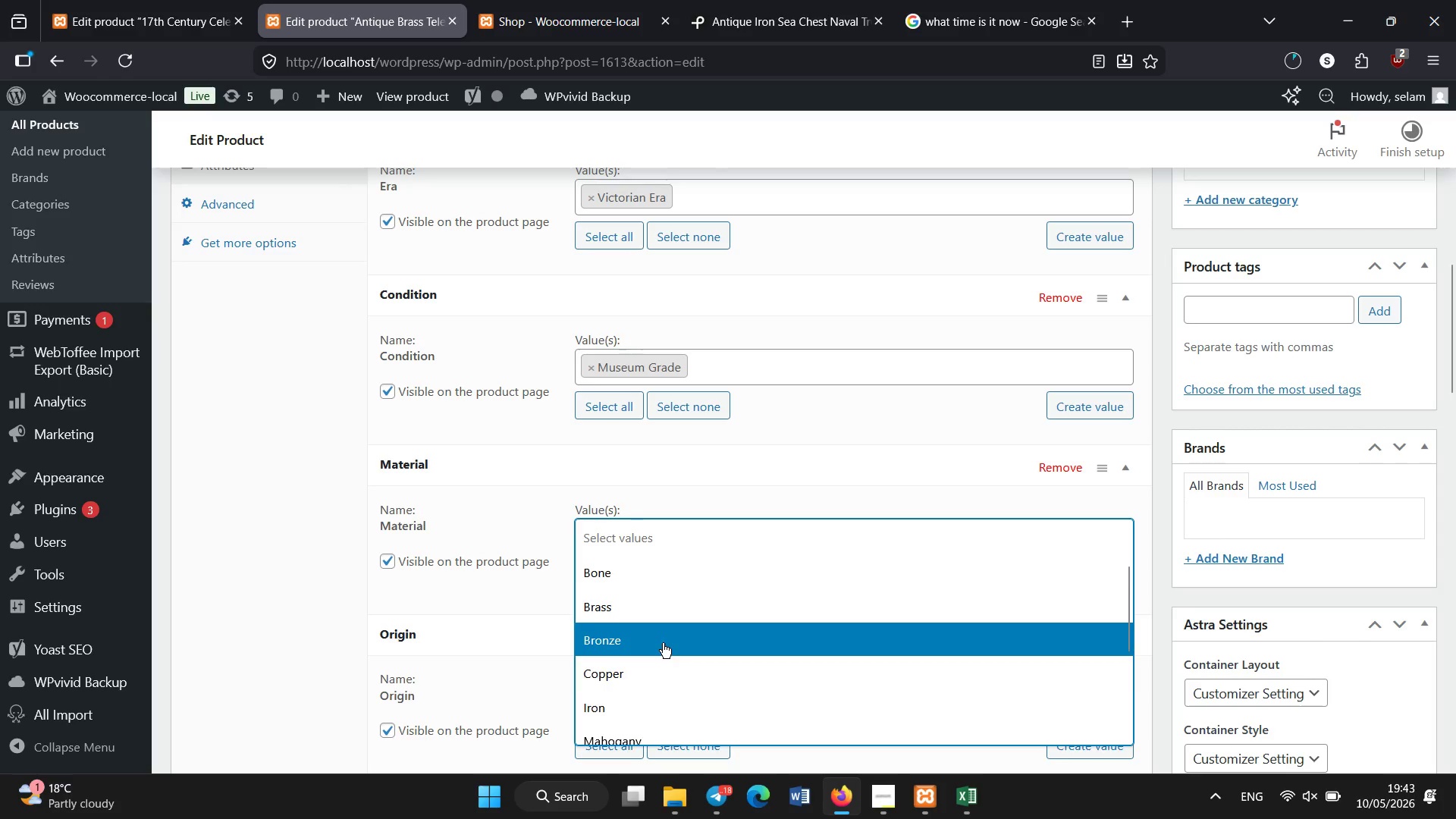 
scroll: coordinate [663, 643], scroll_direction: down, amount: 3.0
 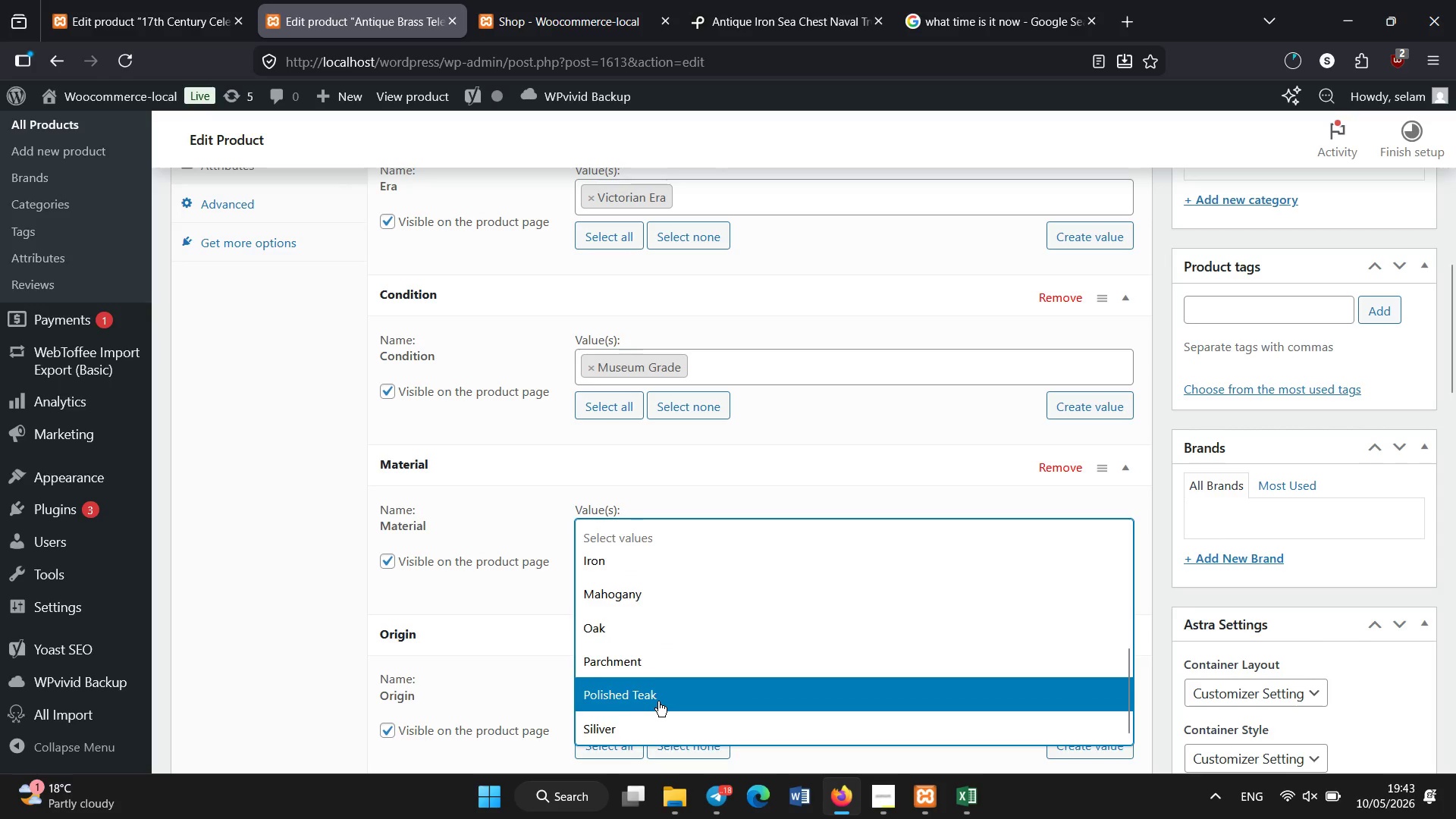 
left_click([658, 701])
 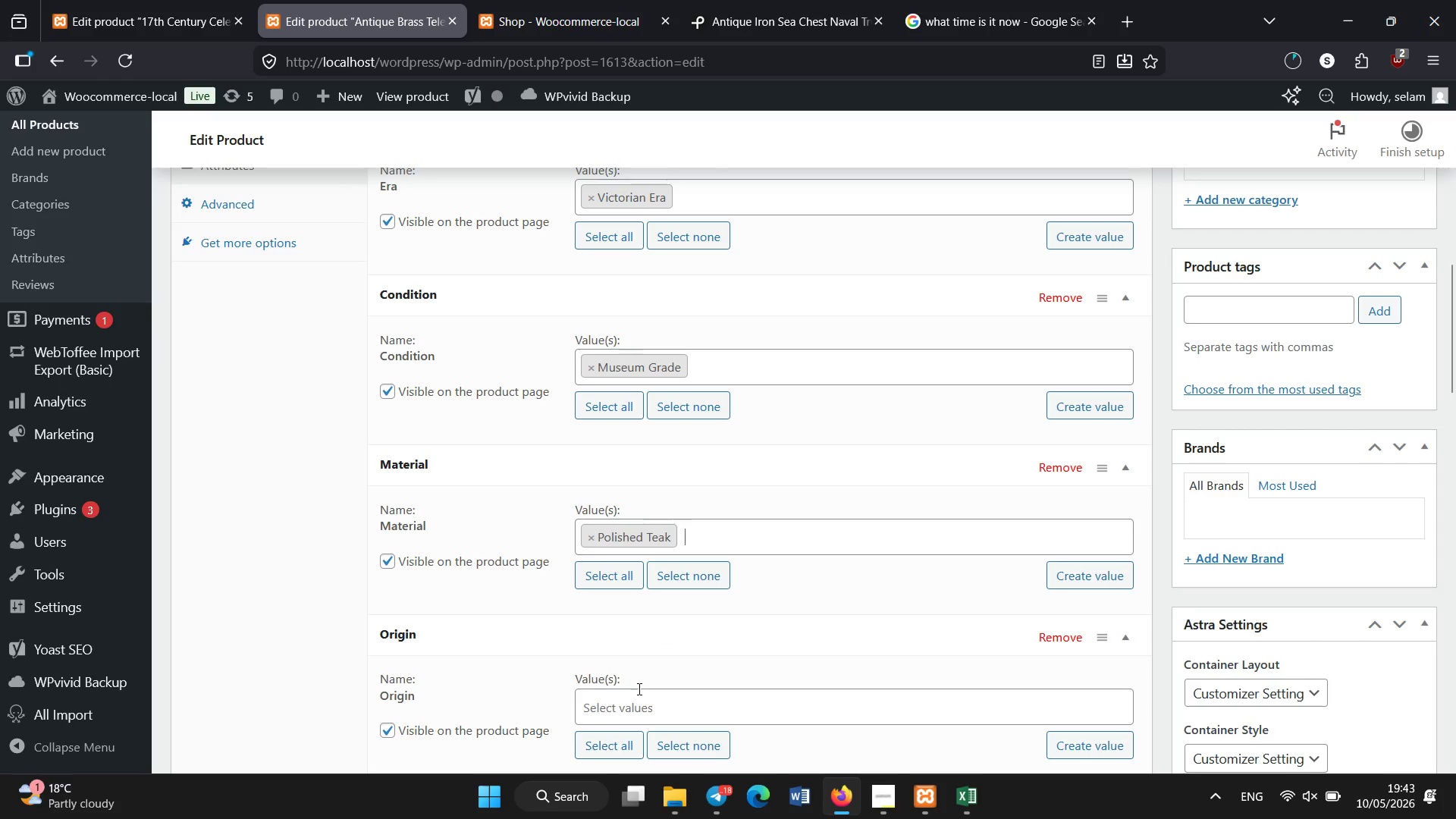 
left_click([639, 689])
 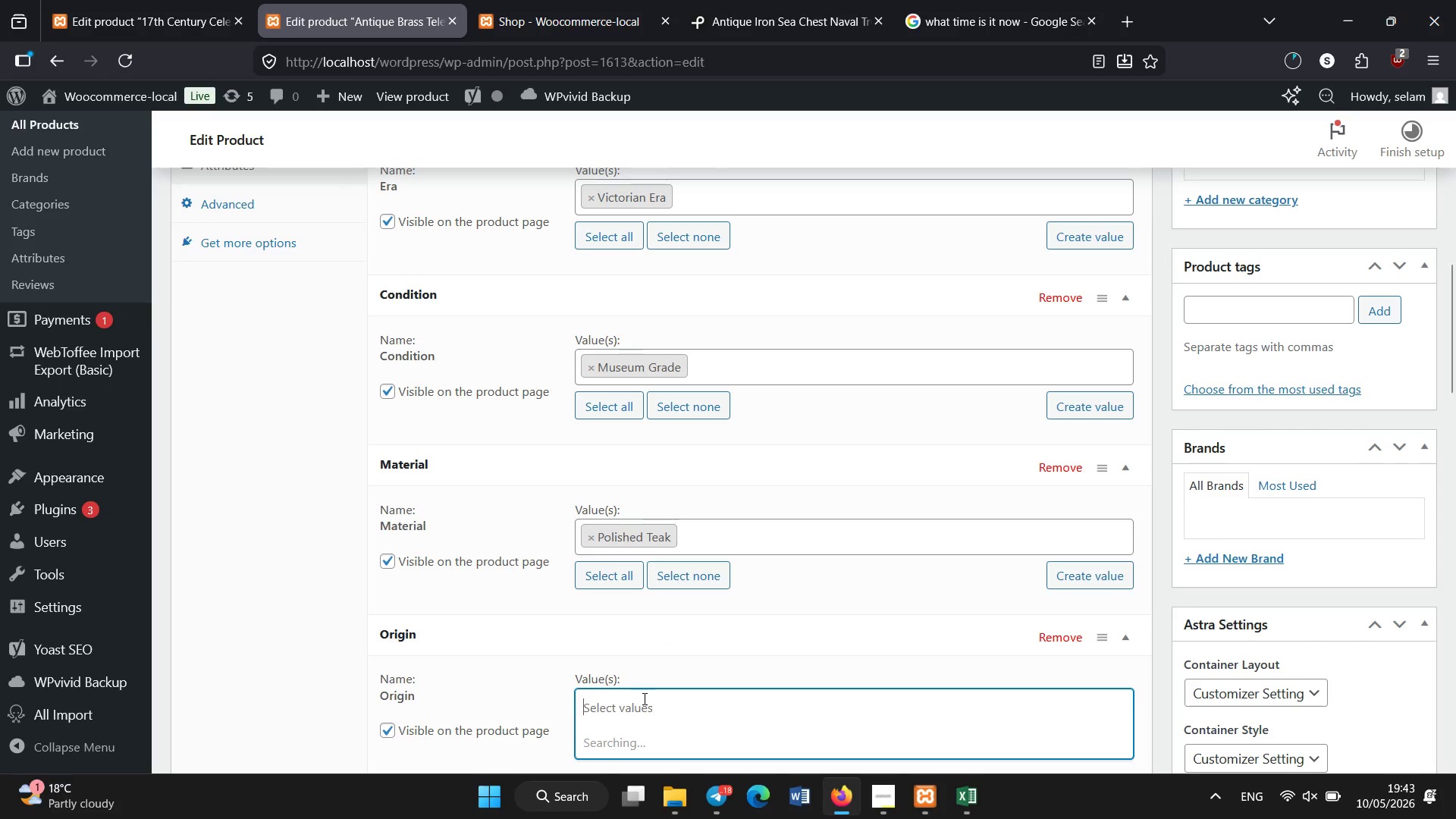 
scroll: coordinate [645, 699], scroll_direction: down, amount: 2.0
 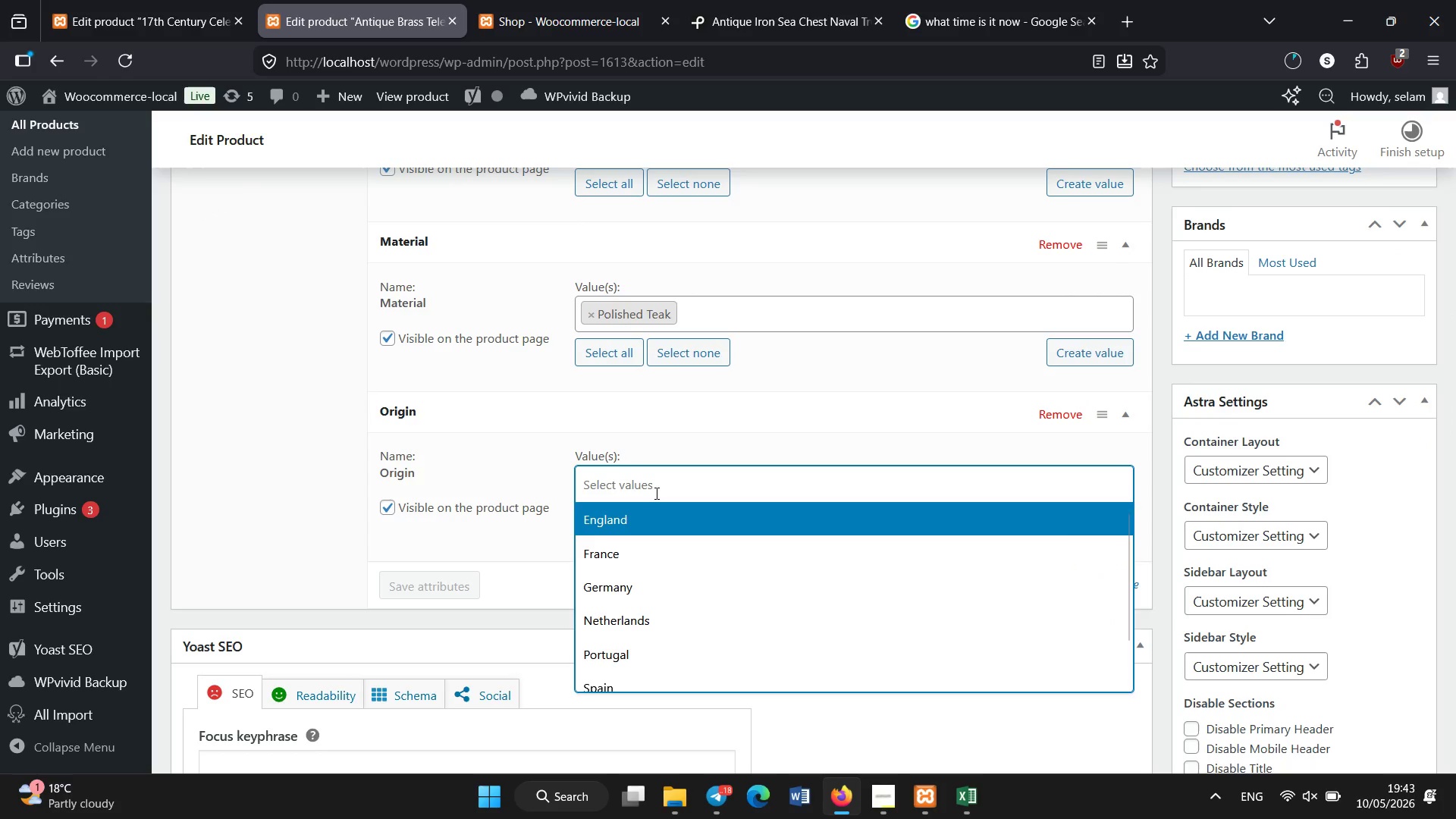 
wait(6.01)
 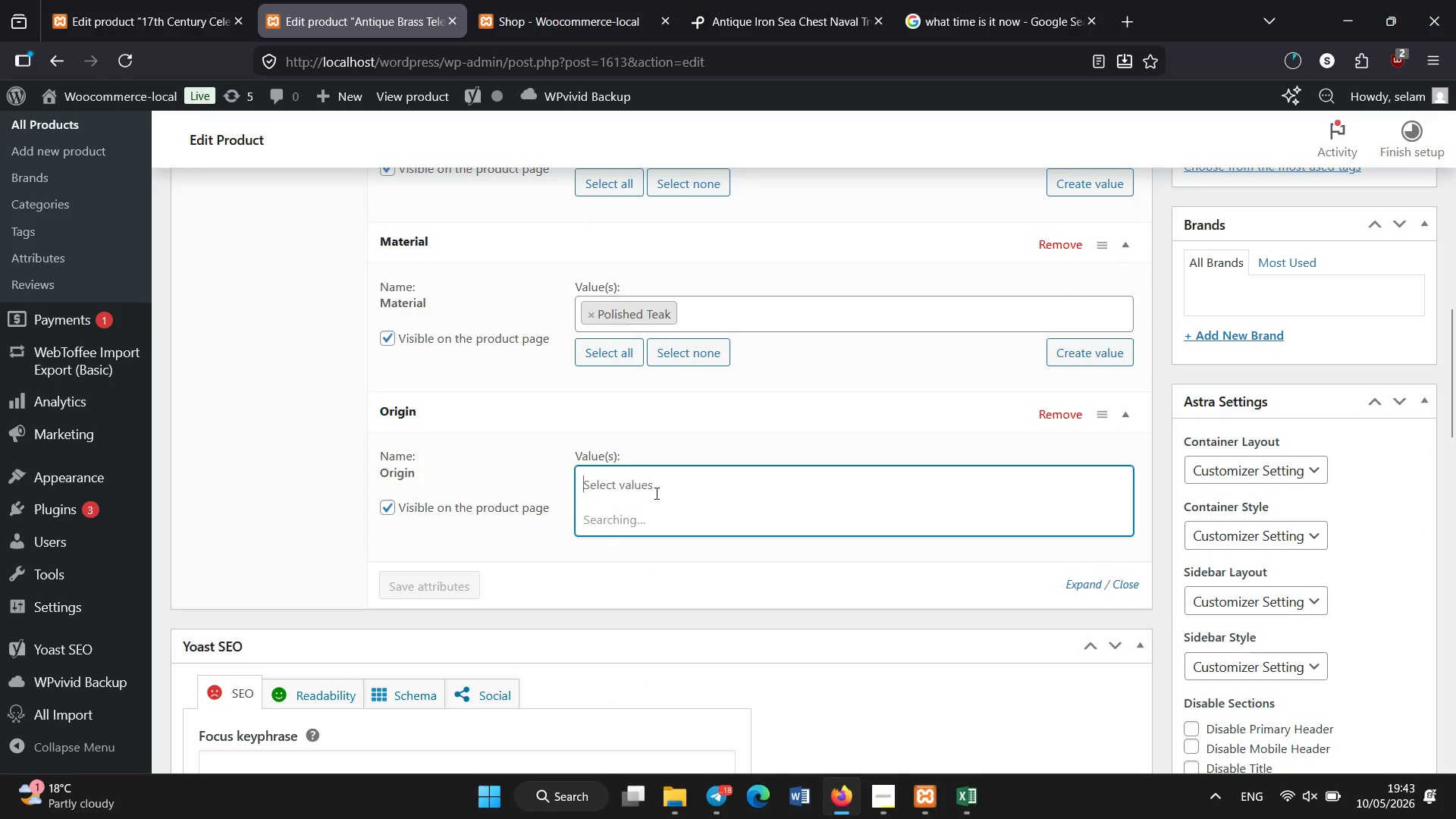 
left_click([639, 651])
 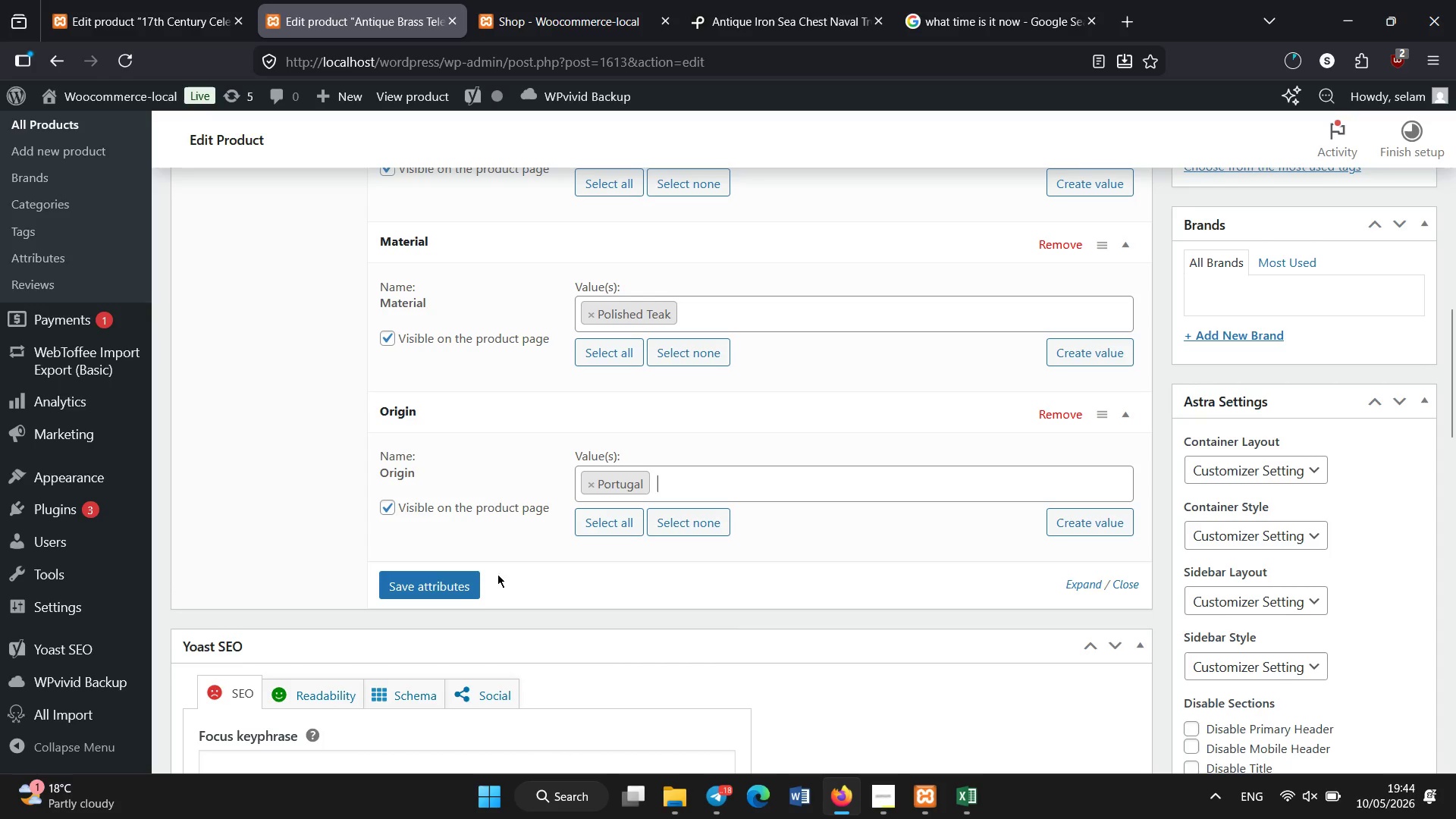 
left_click([454, 579])
 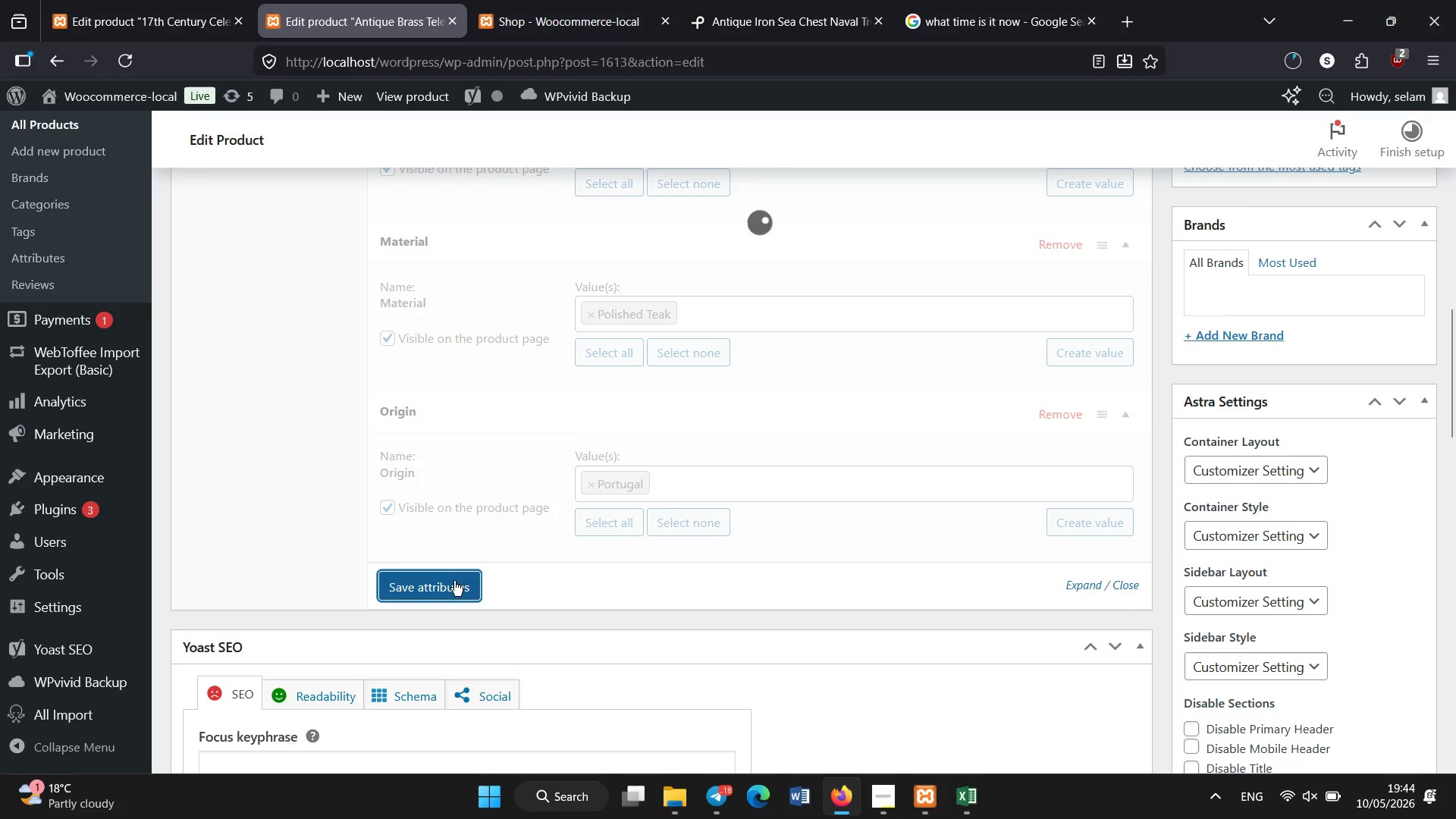 
scroll: coordinate [454, 582], scroll_direction: down, amount: 9.0
 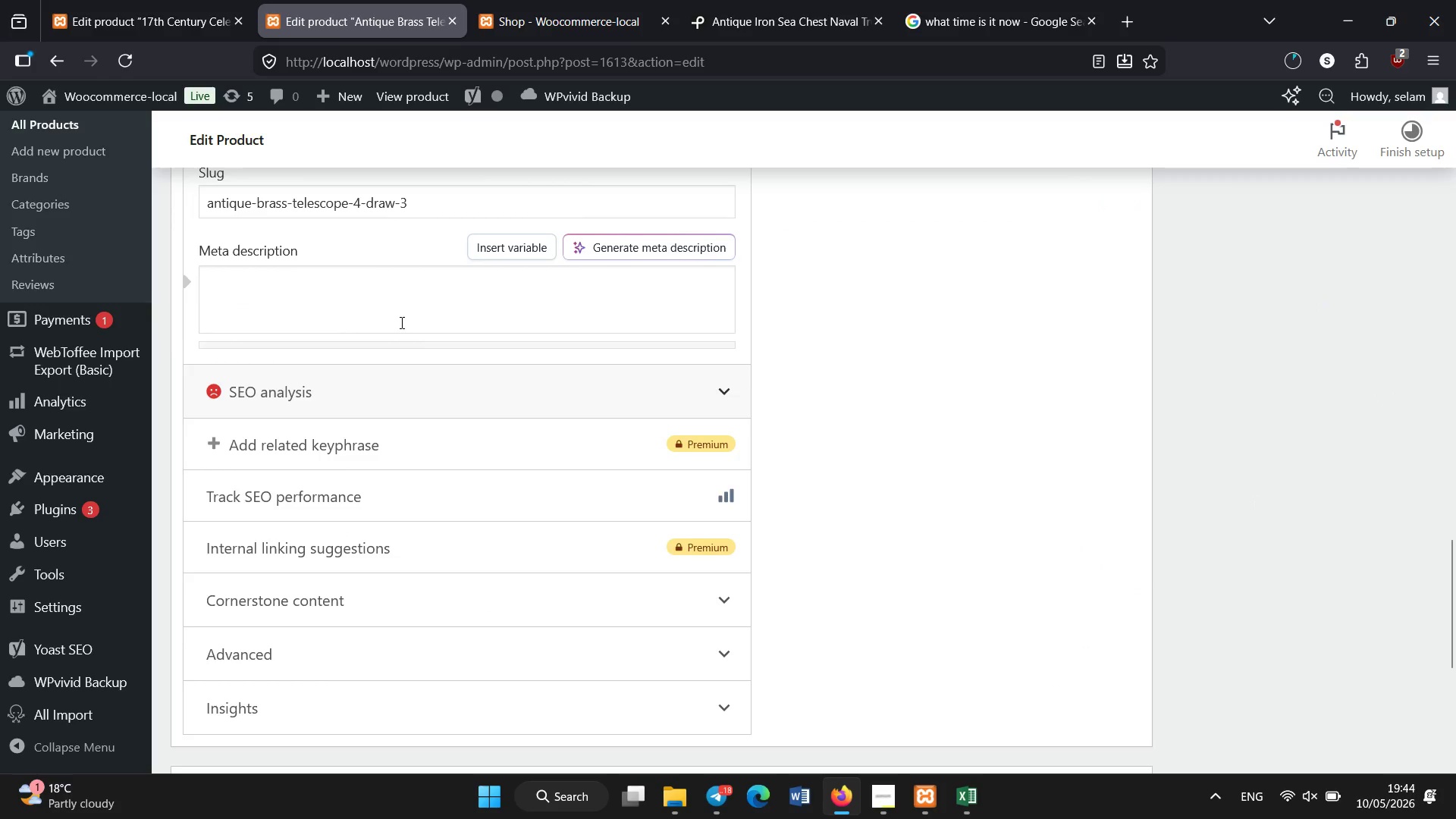 
left_click([404, 302])
 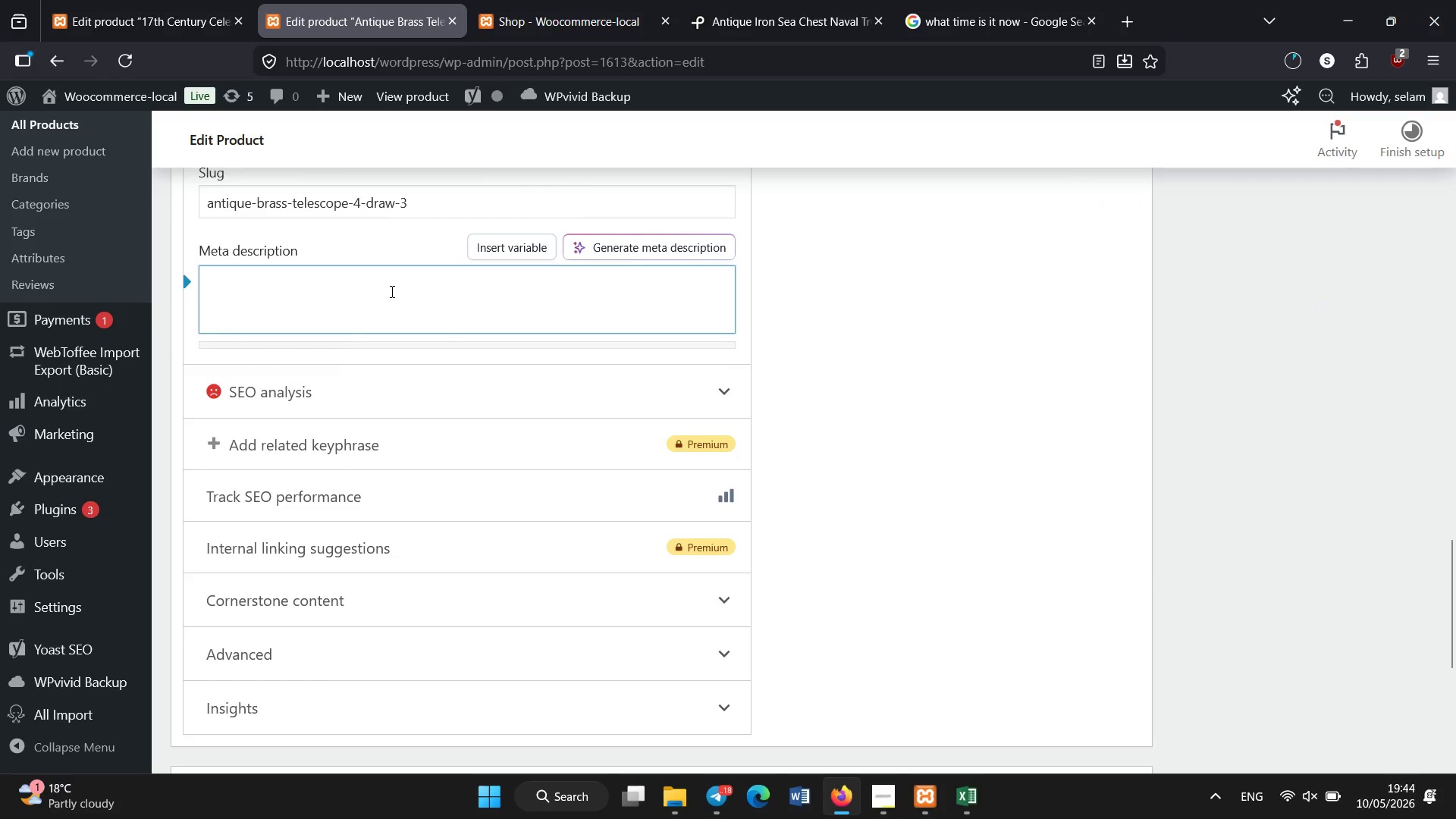 
hold_key(key=ShiftLeft, duration=1.11)
 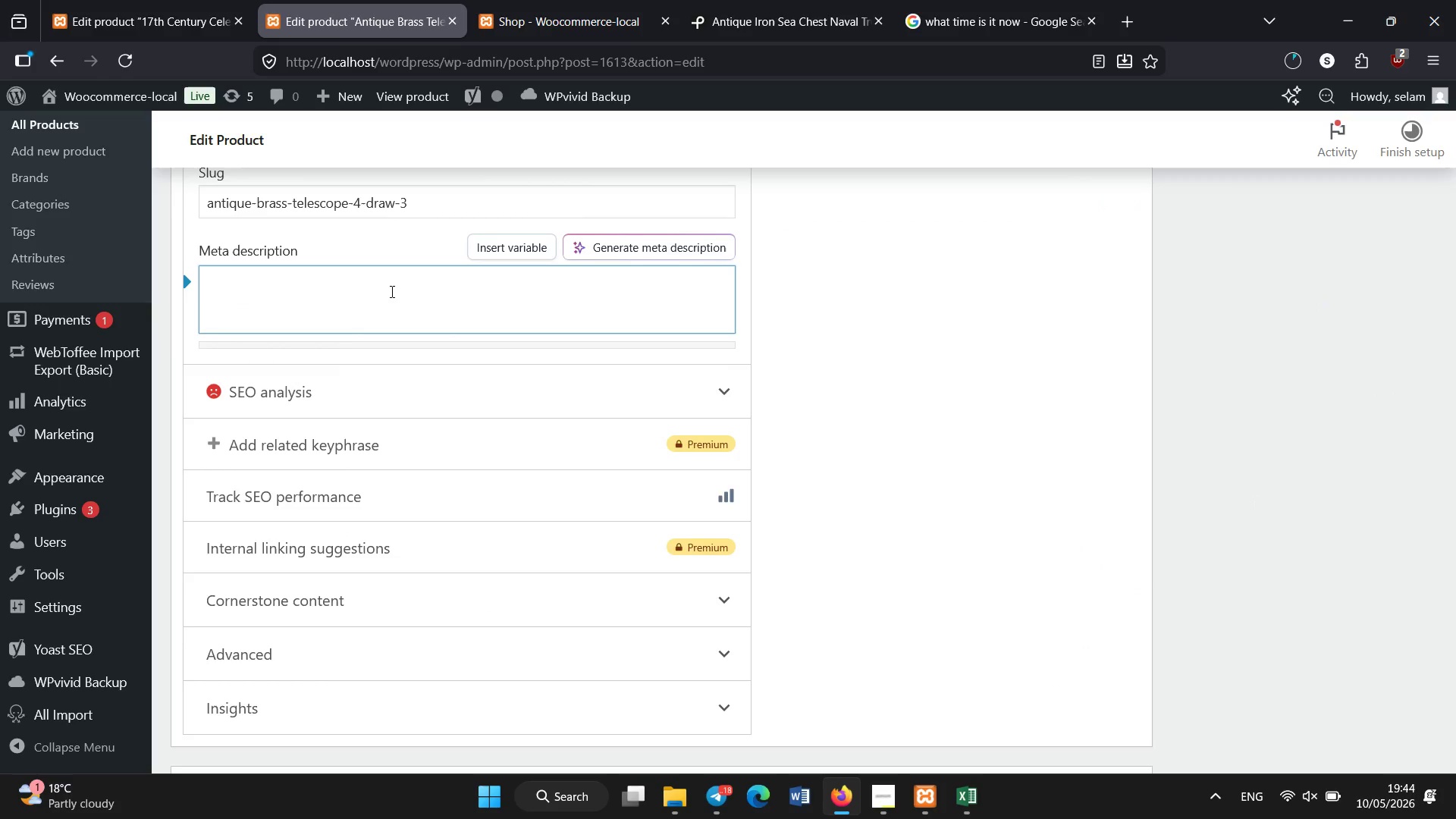 
type(Museum-grade Victorian brass telescope with polished teak body.)
 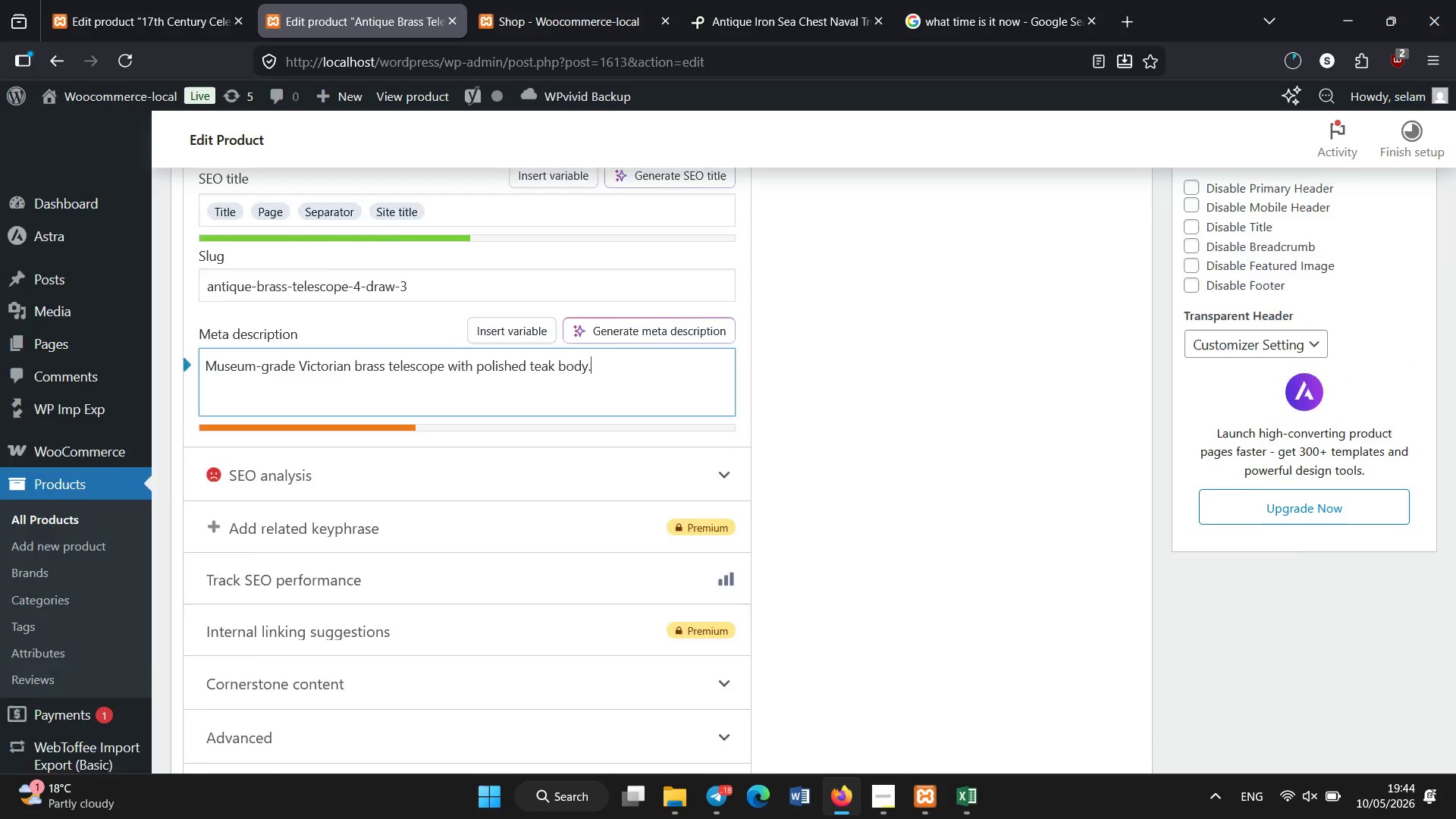 
scroll: coordinate [804, 298], scroll_direction: up, amount: 13.0
 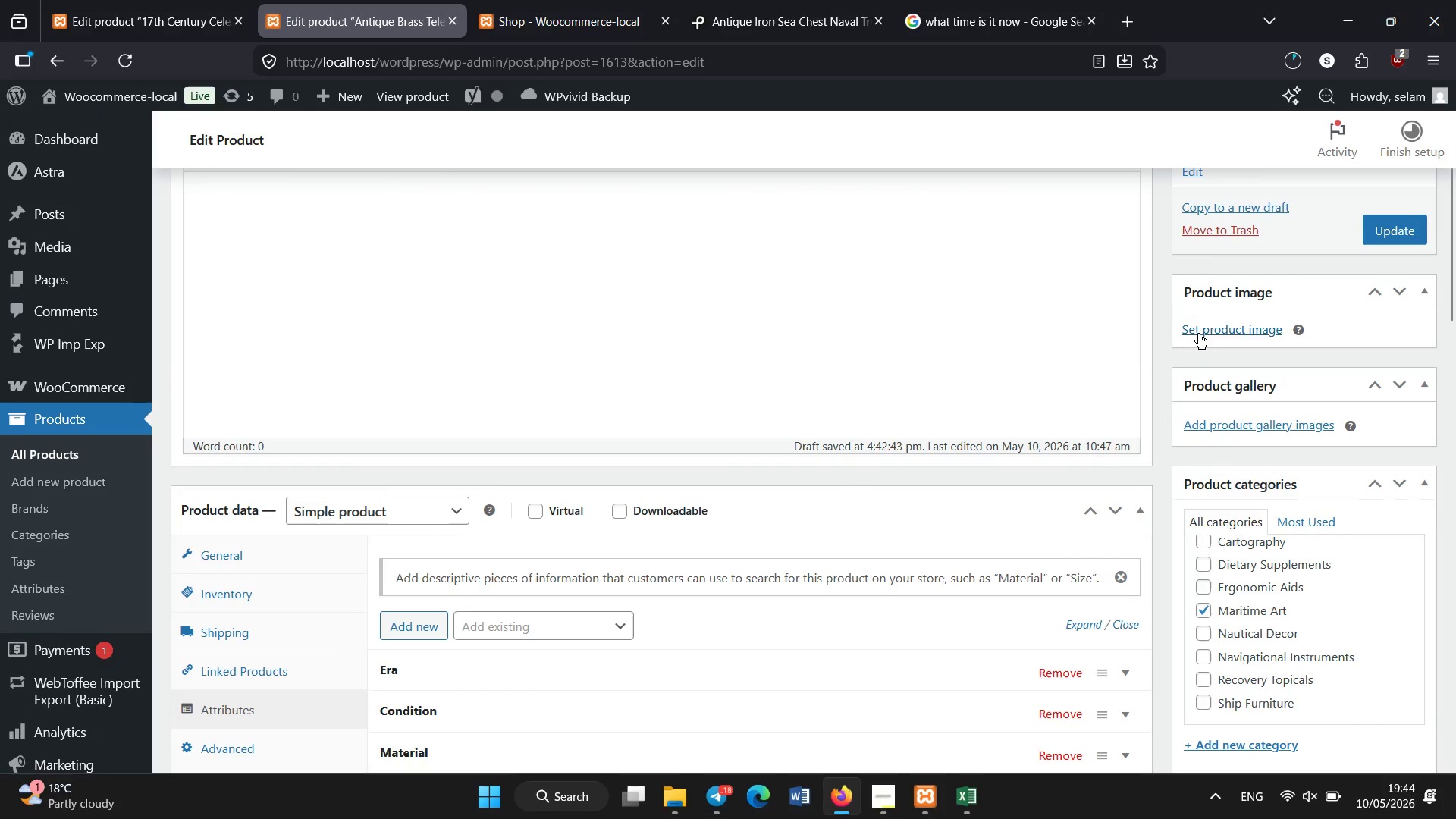 
left_click([1198, 333])
 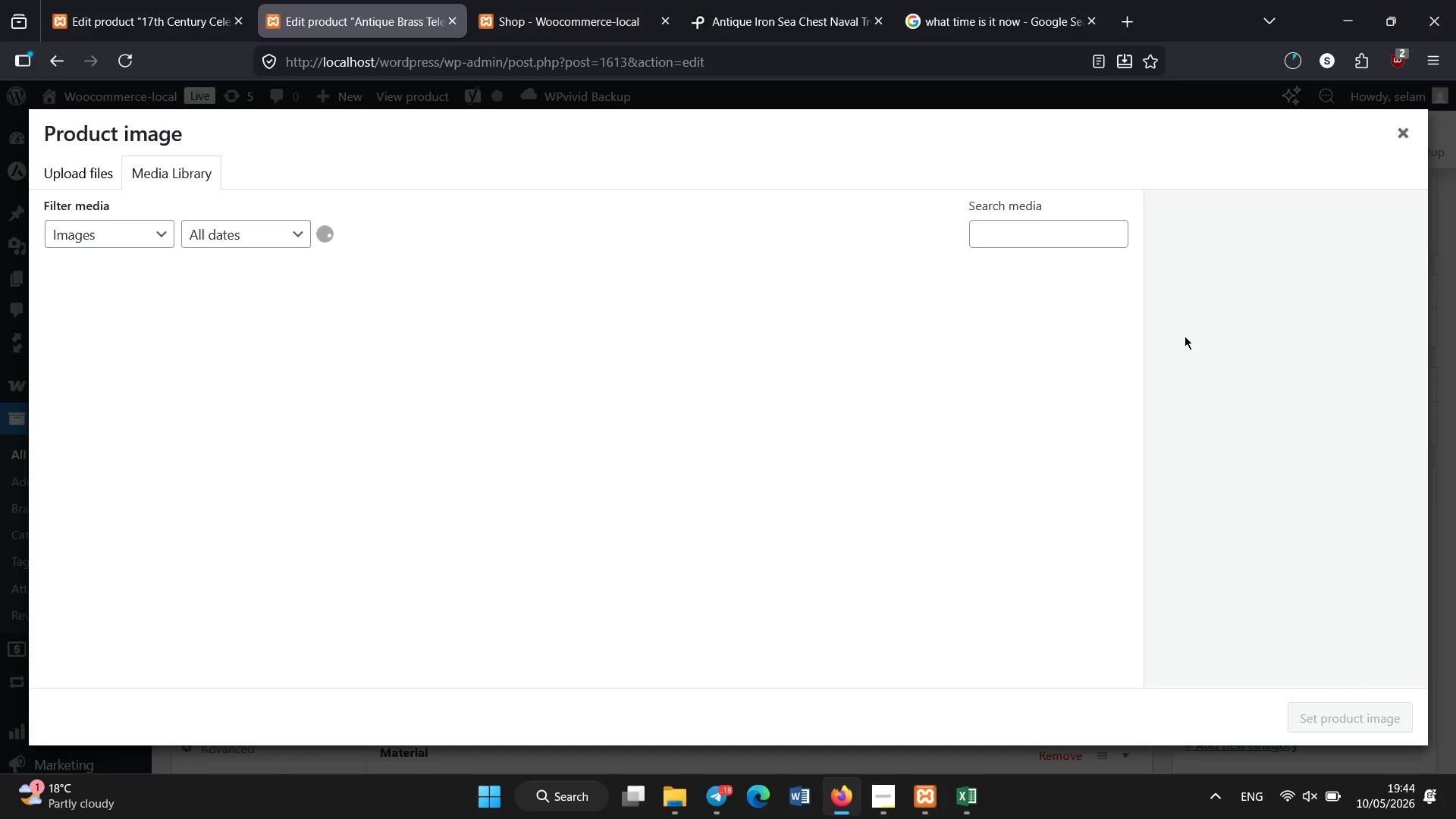 
wait(9.83)
 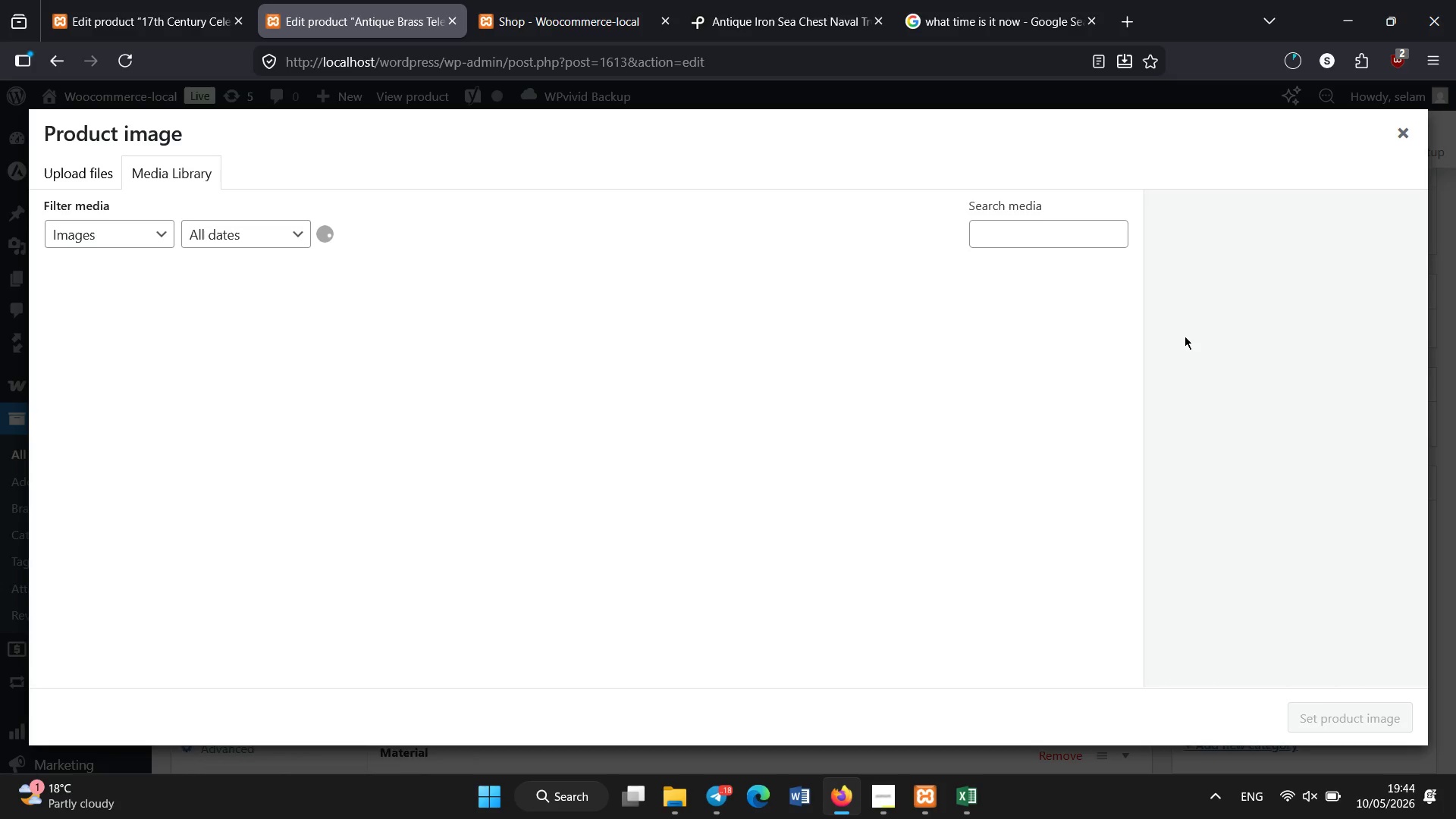 
scroll: coordinate [786, 465], scroll_direction: down, amount: 1.0
 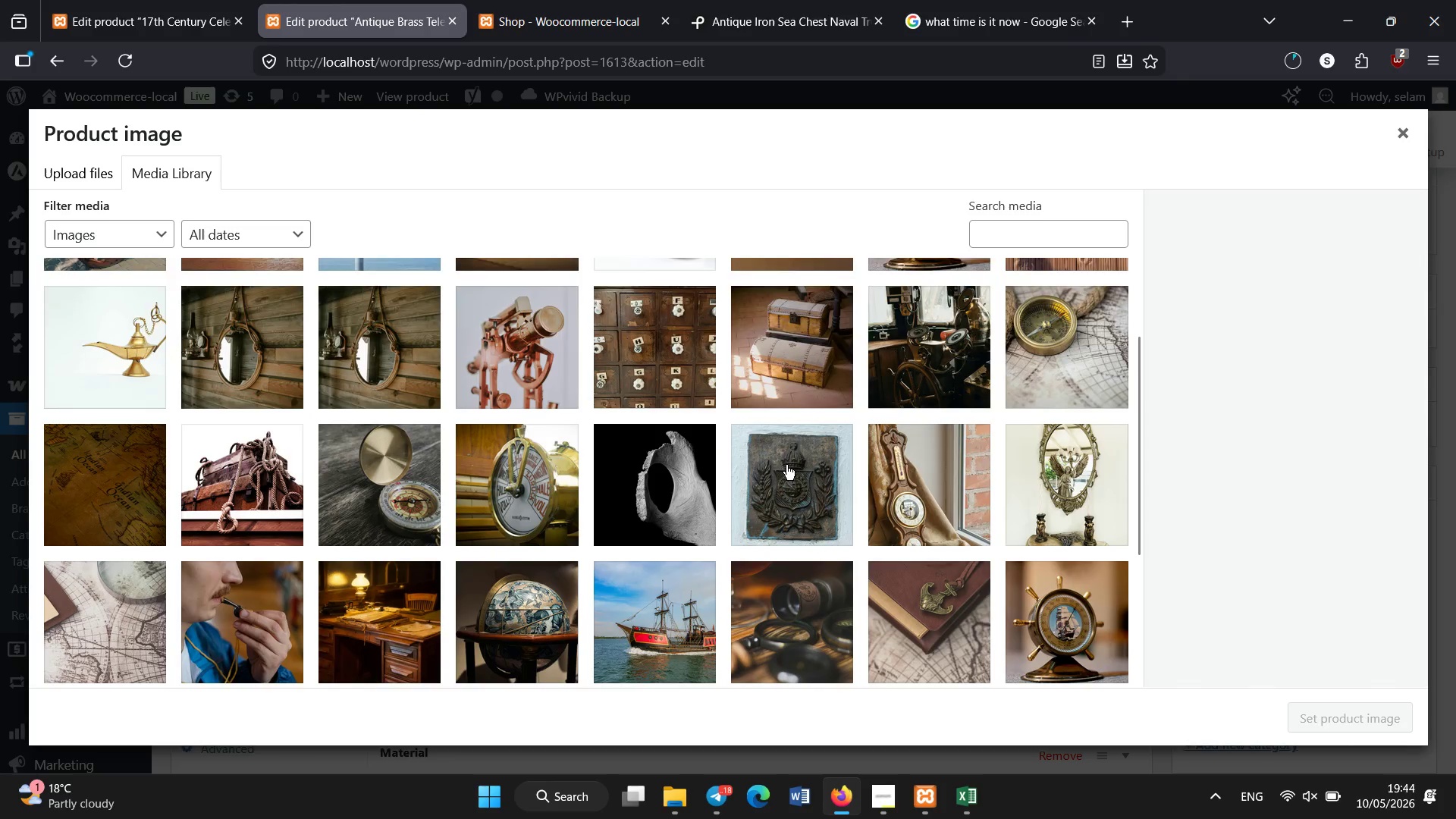 
left_click([523, 344])
 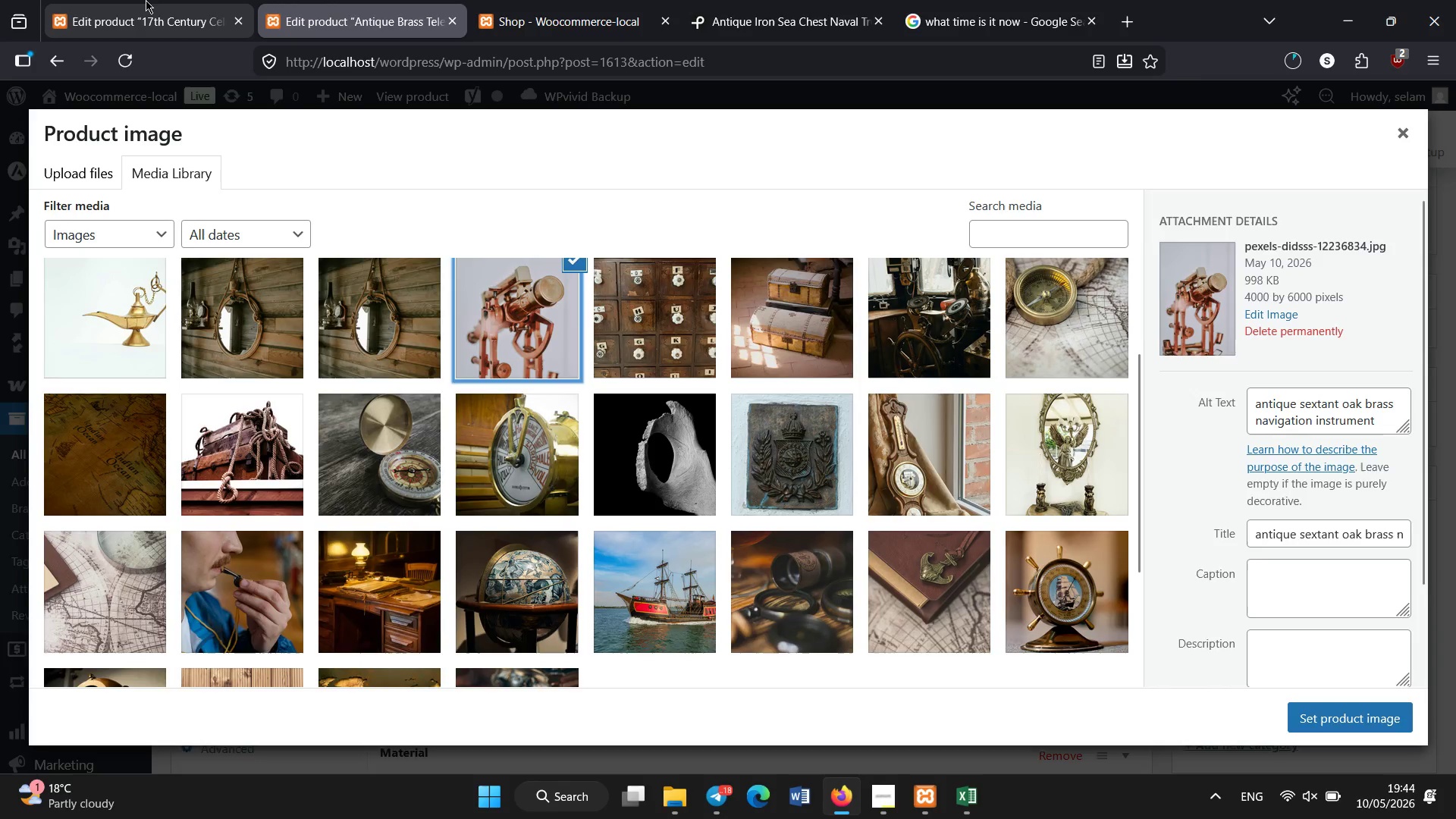 
scroll: coordinate [703, 459], scroll_direction: down, amount: 1.0
 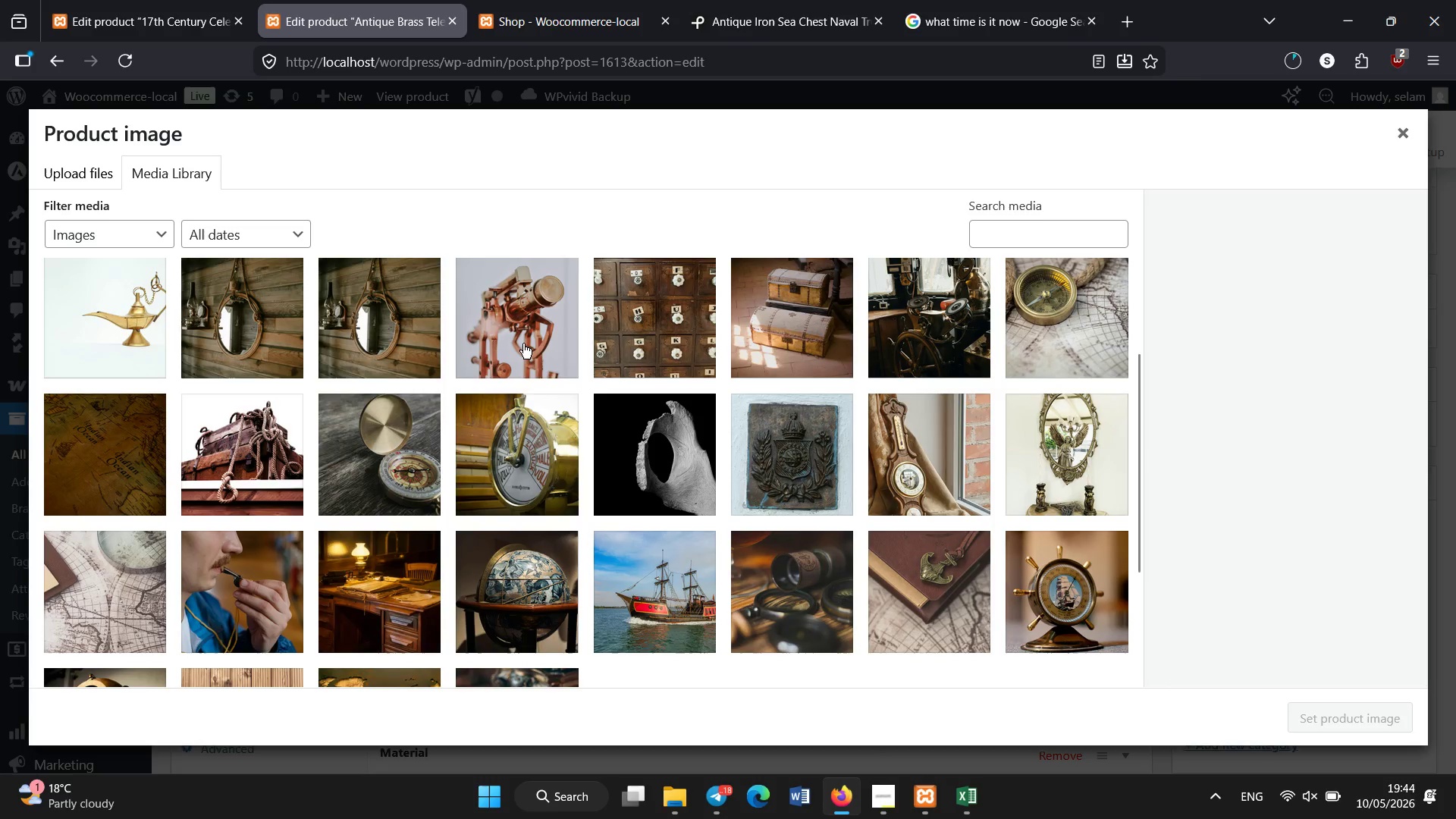 
left_click([141, 0])
 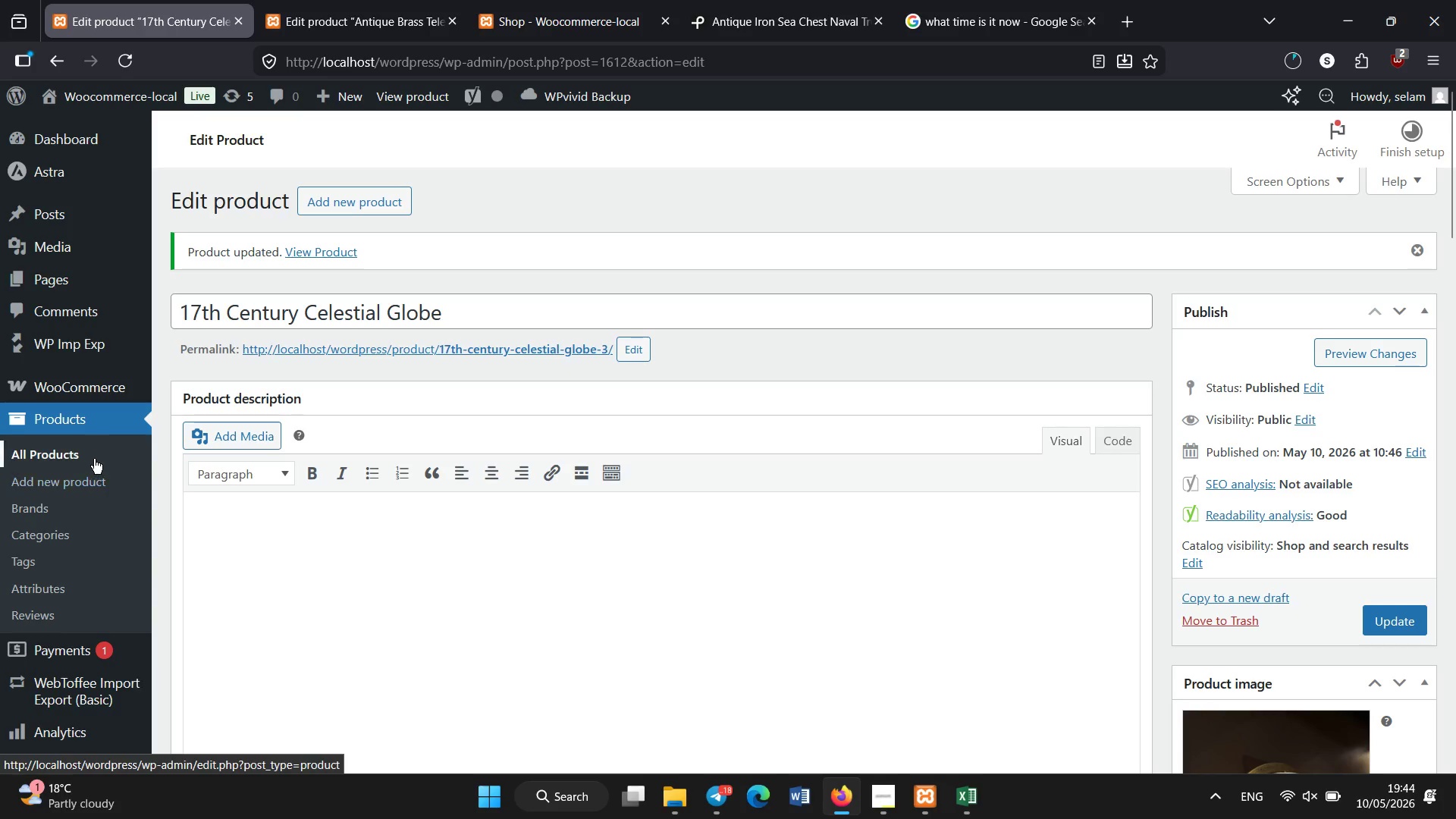 
double_click([263, 0])
 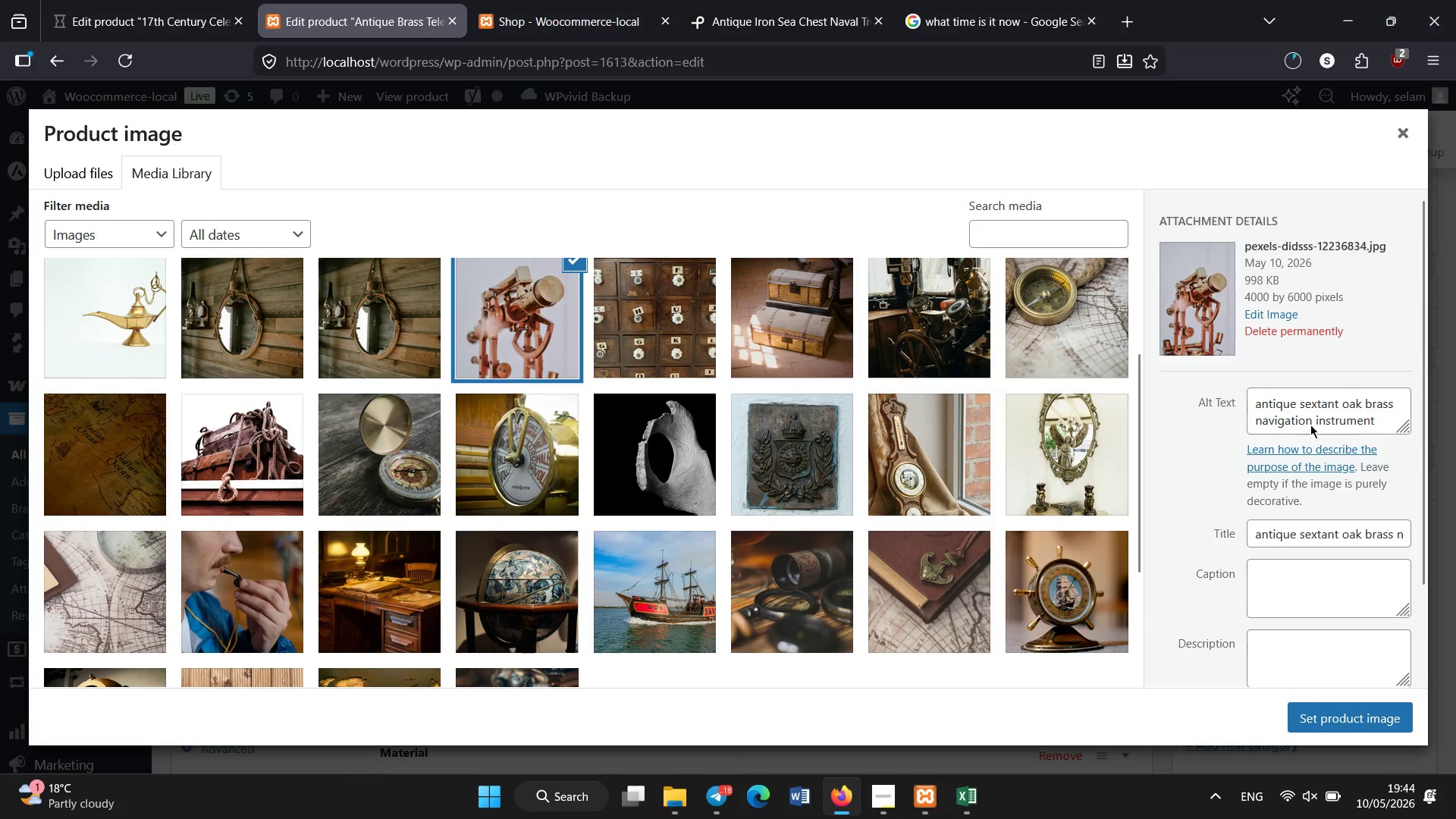 
left_click([1313, 413])
 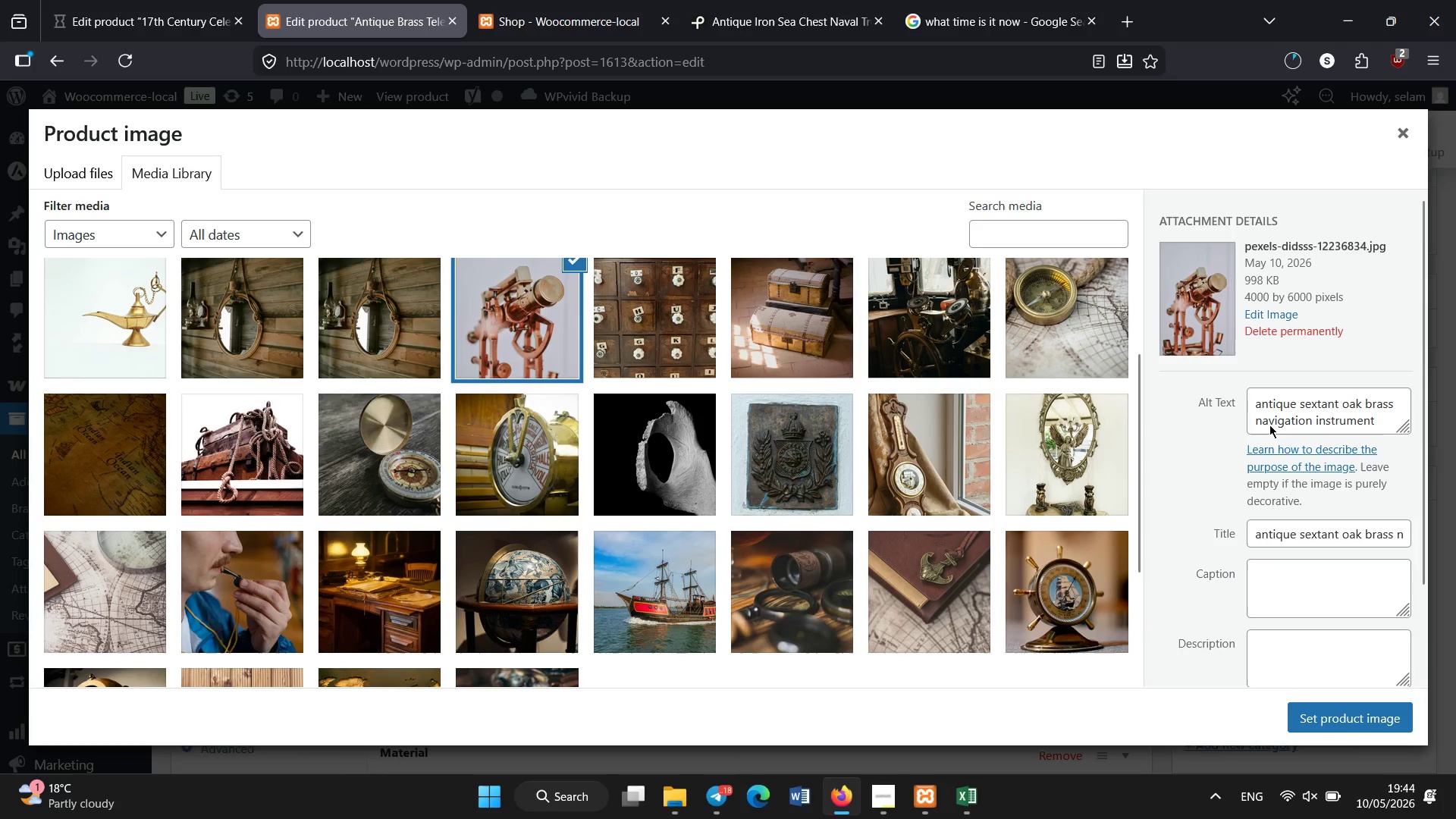 
key(Control+A)
 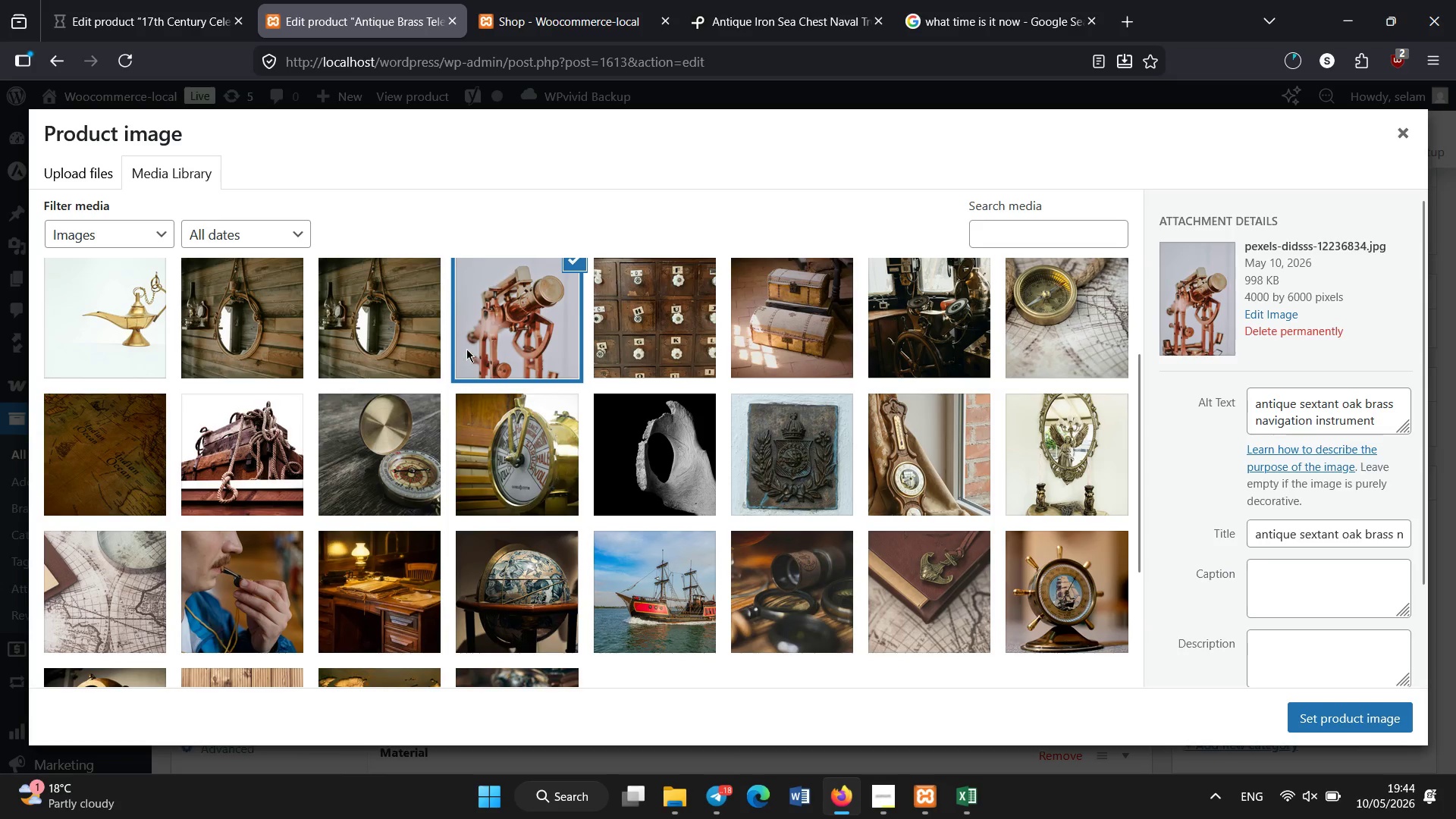 
left_click([495, 350])
 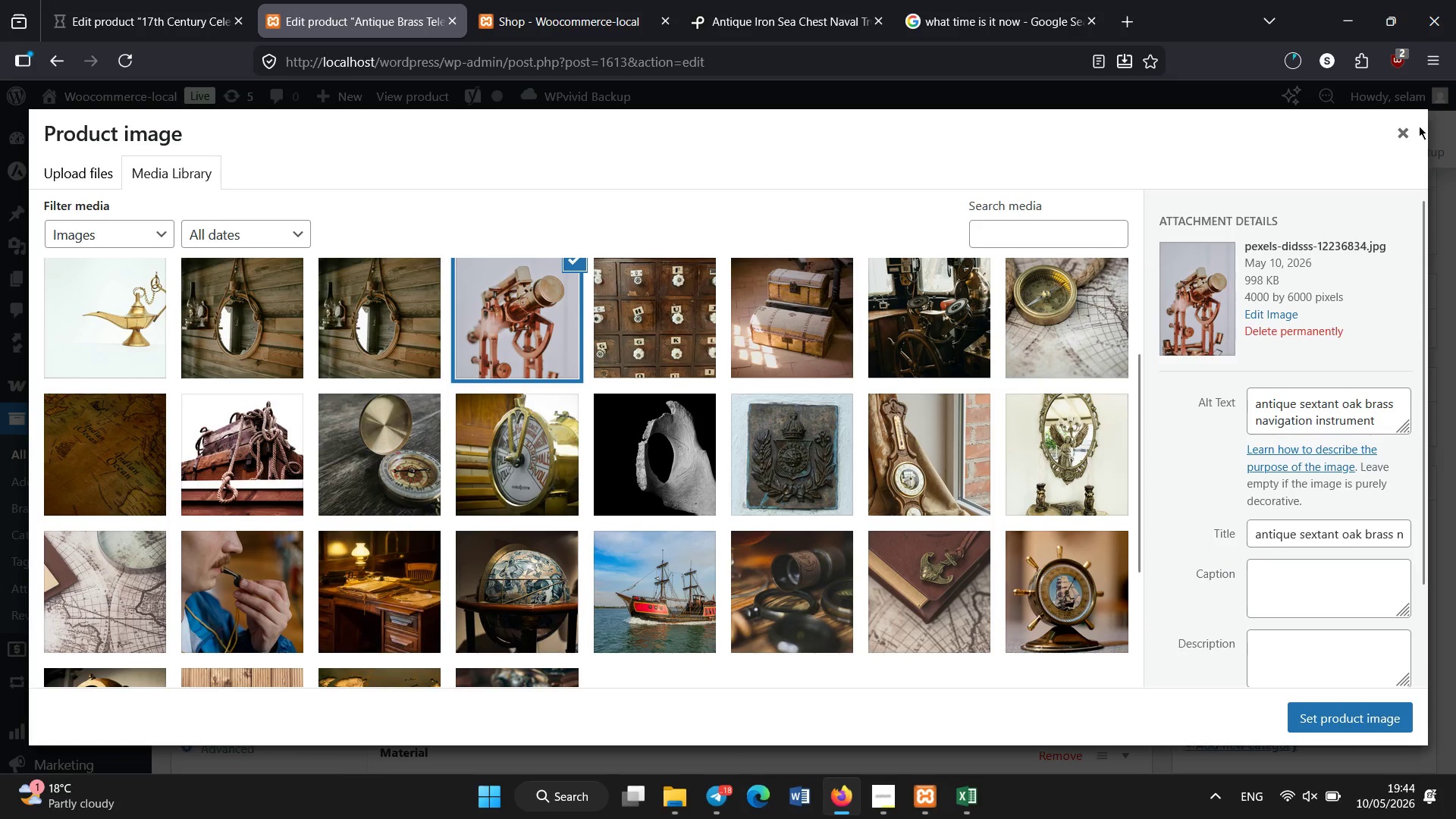 
left_click([1395, 127])
 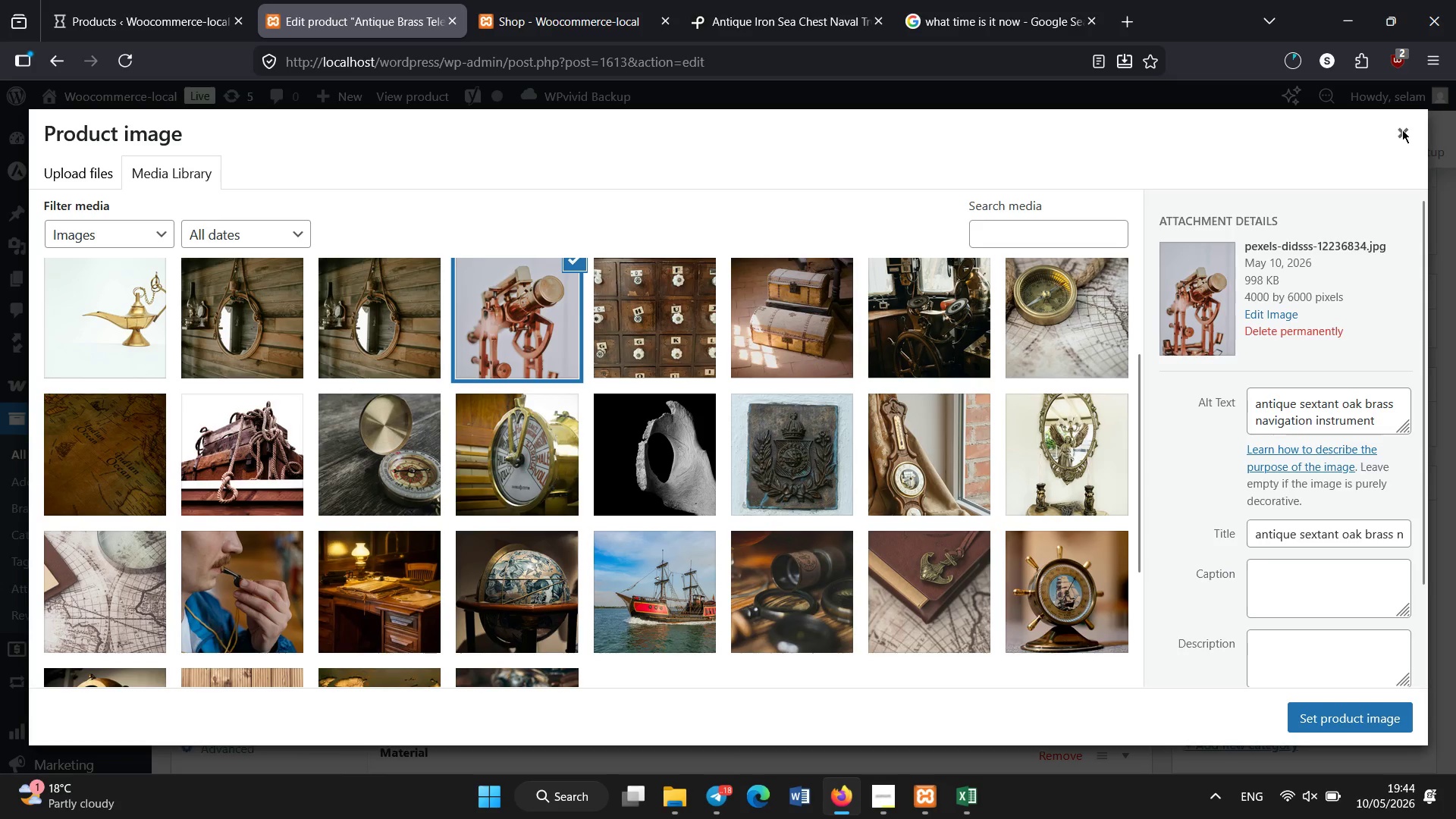 
left_click([1402, 130])
 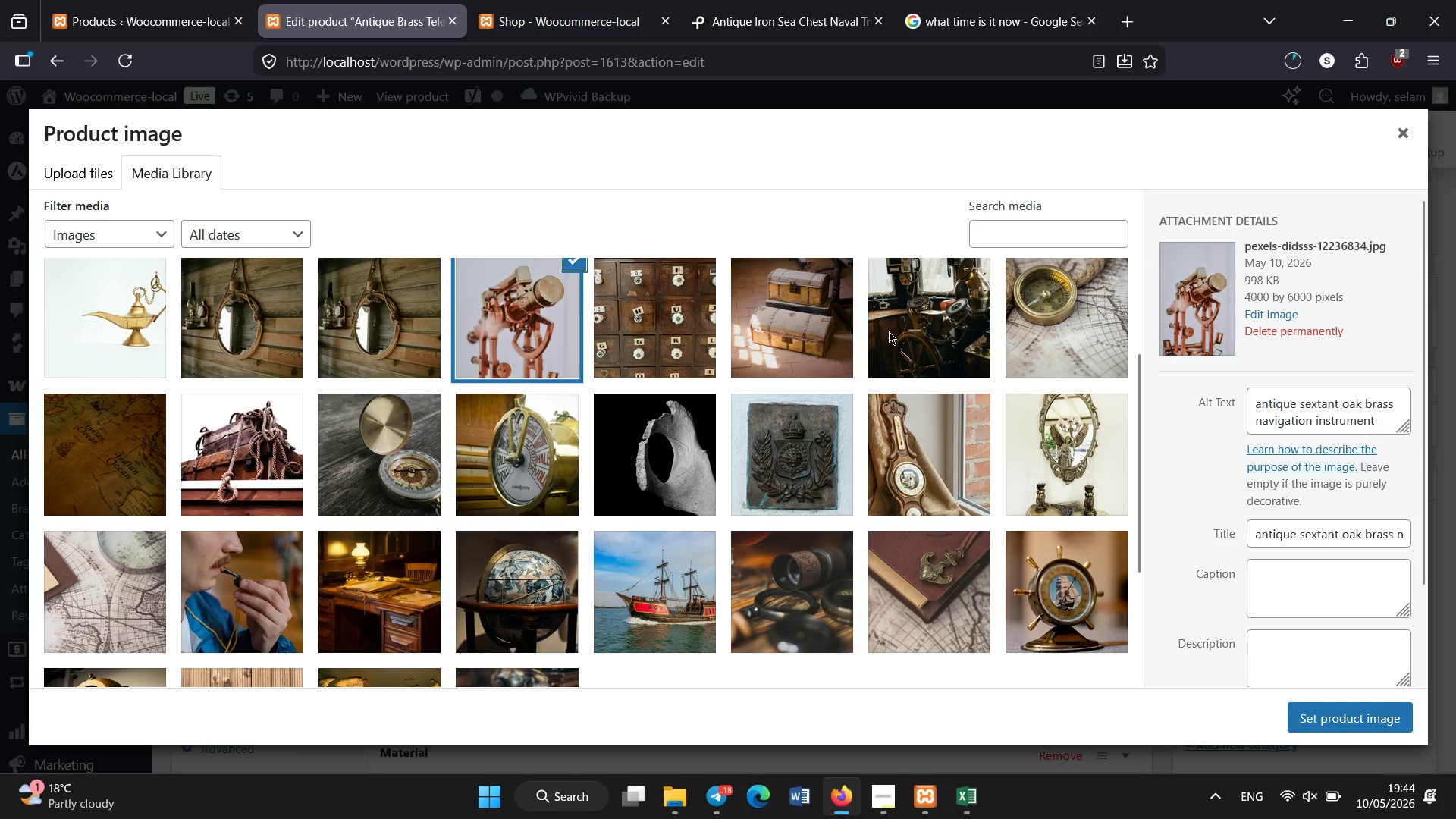 
left_click([165, 0])
 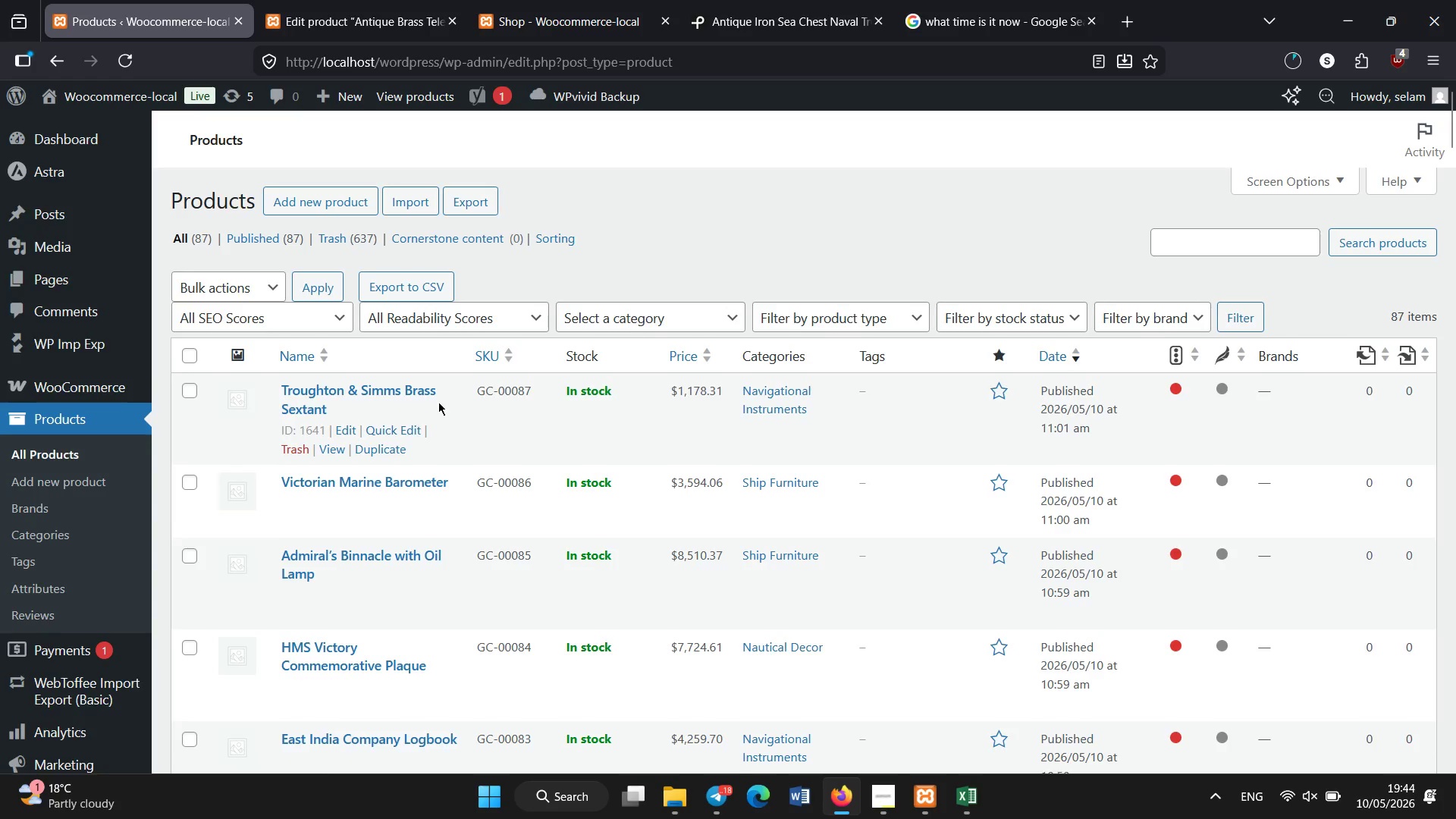 
scroll: coordinate [346, 439], scroll_direction: down, amount: 20.0
 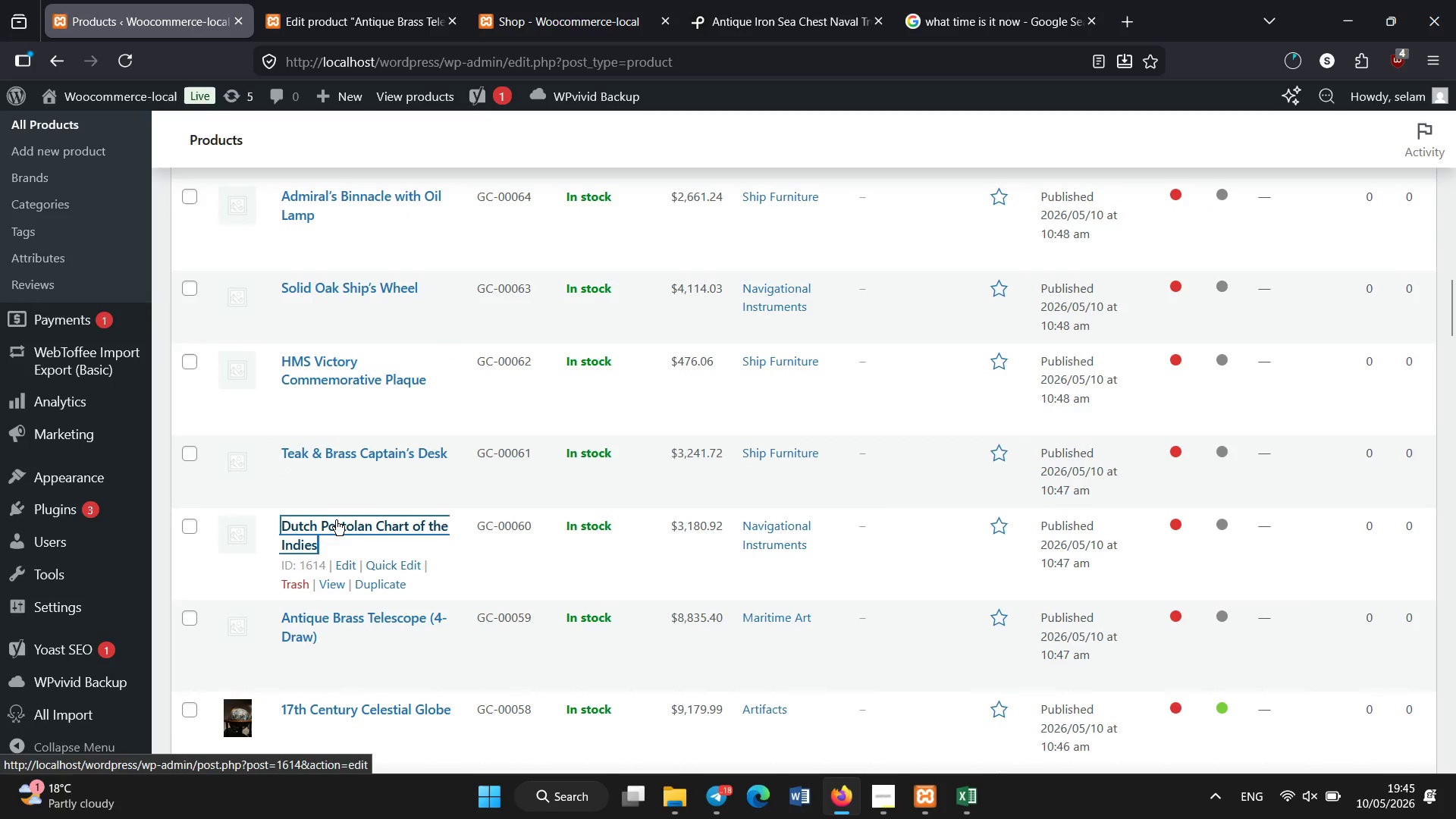 
left_click([334, 0])
 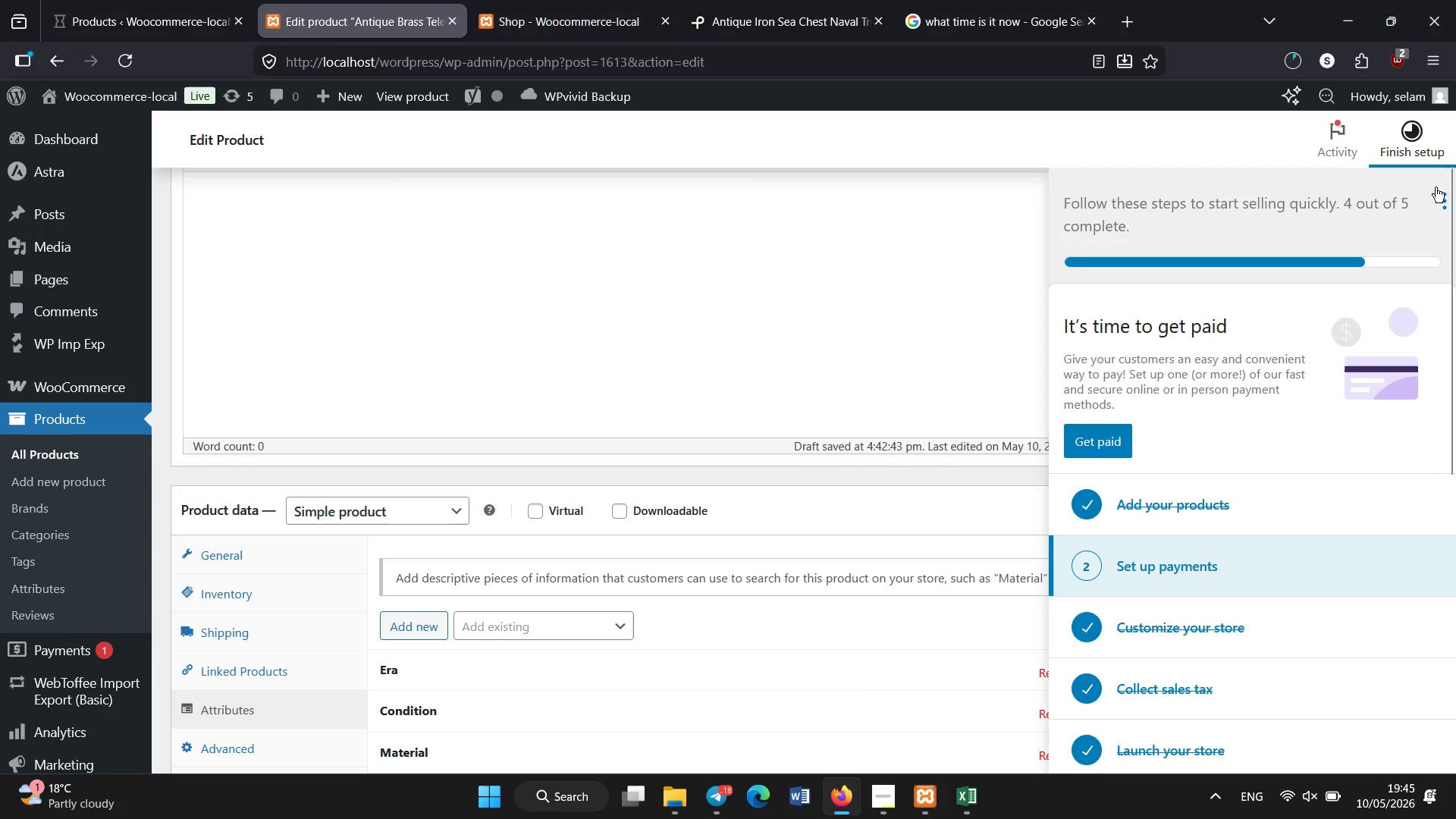 
left_click([667, 307])
 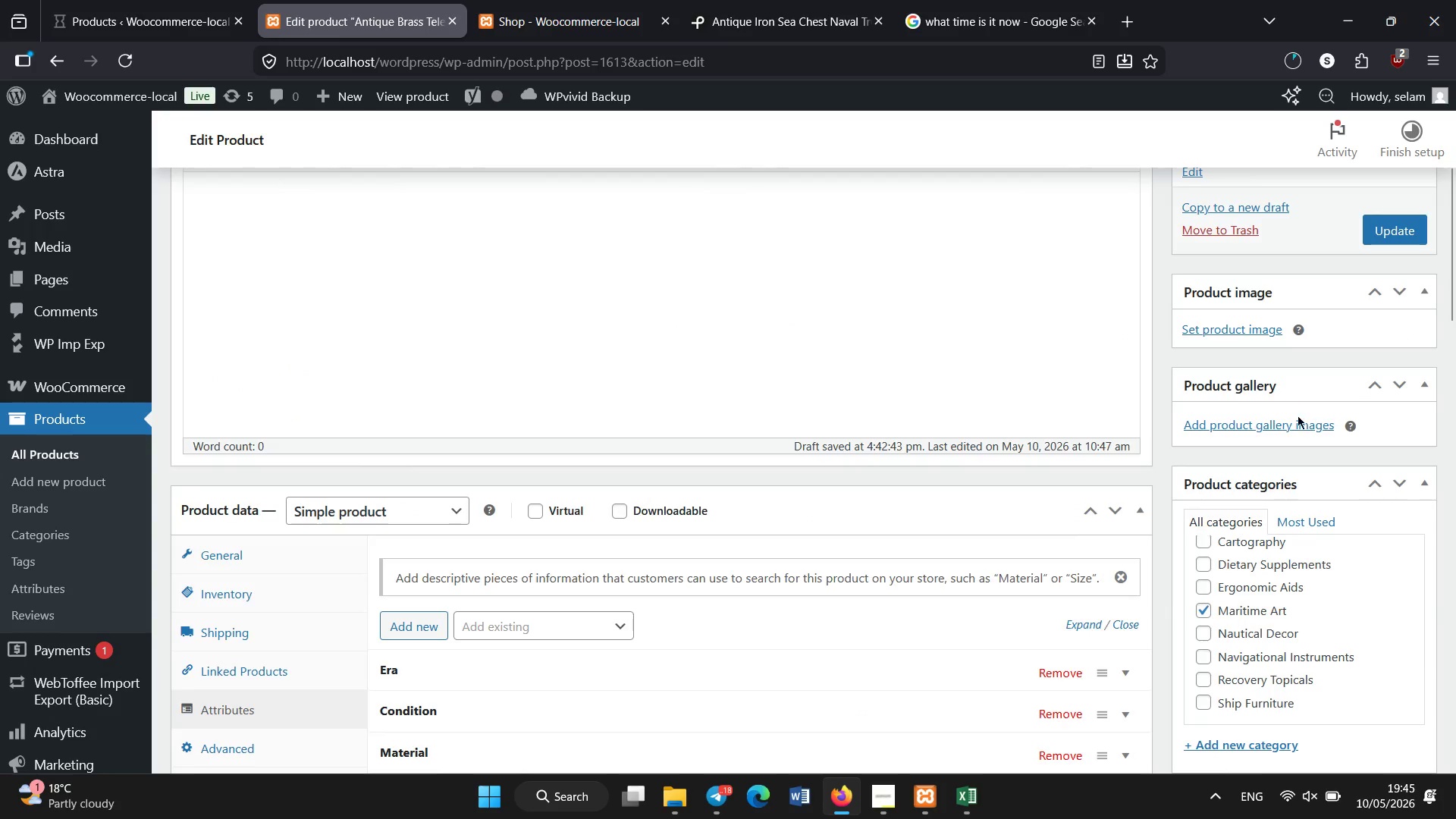 
scroll: coordinate [1319, 444], scroll_direction: up, amount: 1.0
 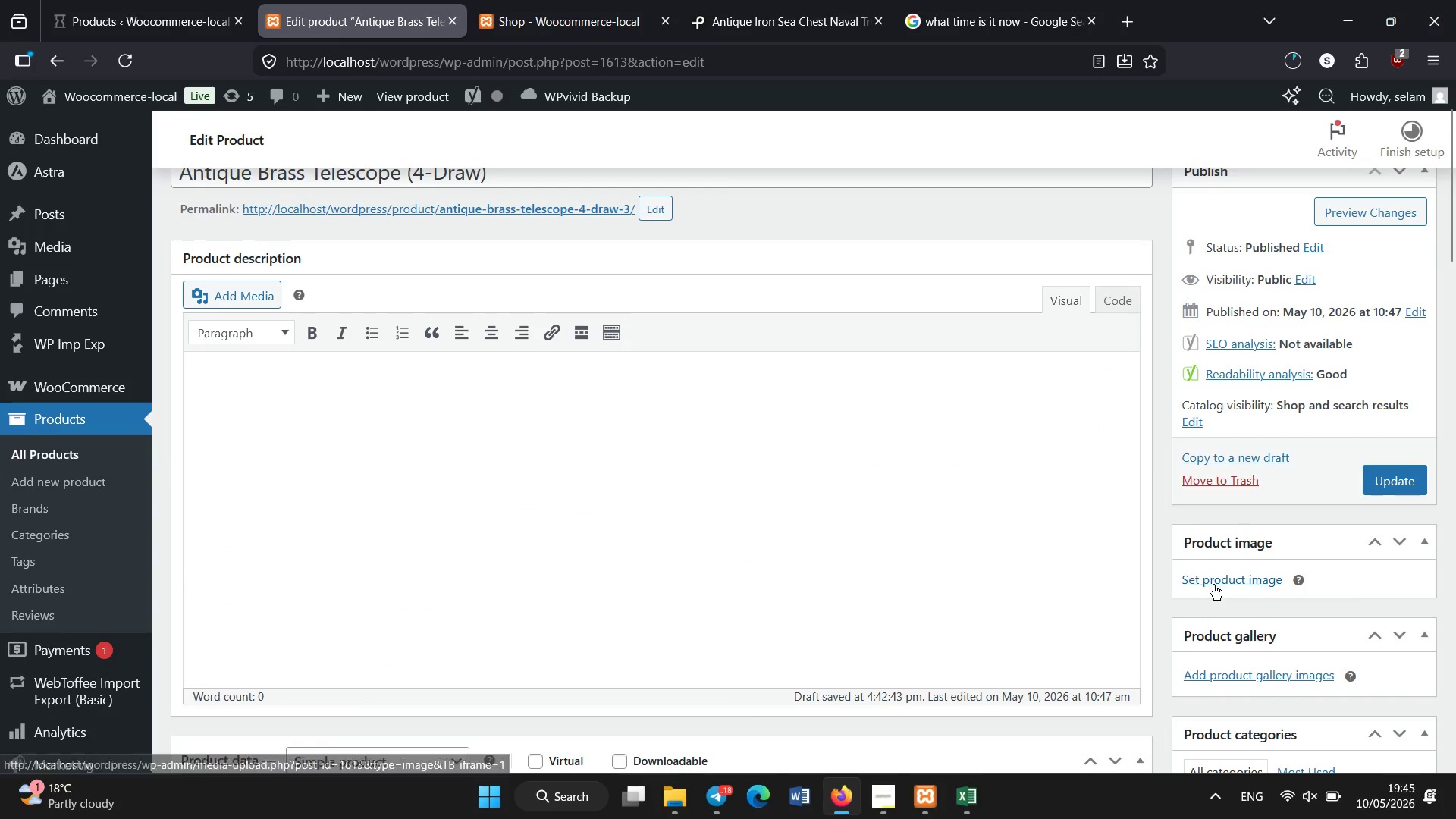 
left_click([1213, 585])
 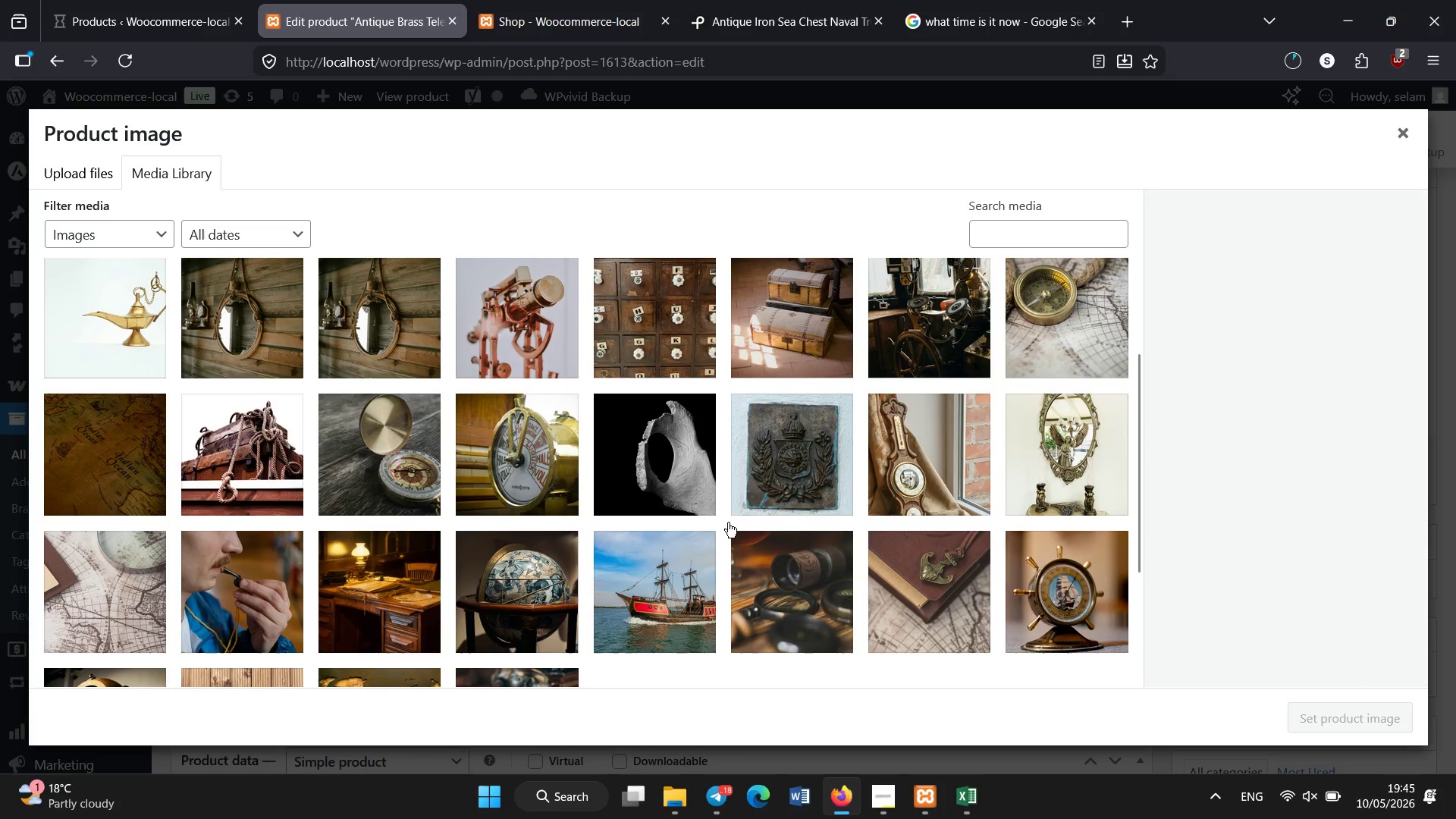 
left_click([501, 367])
 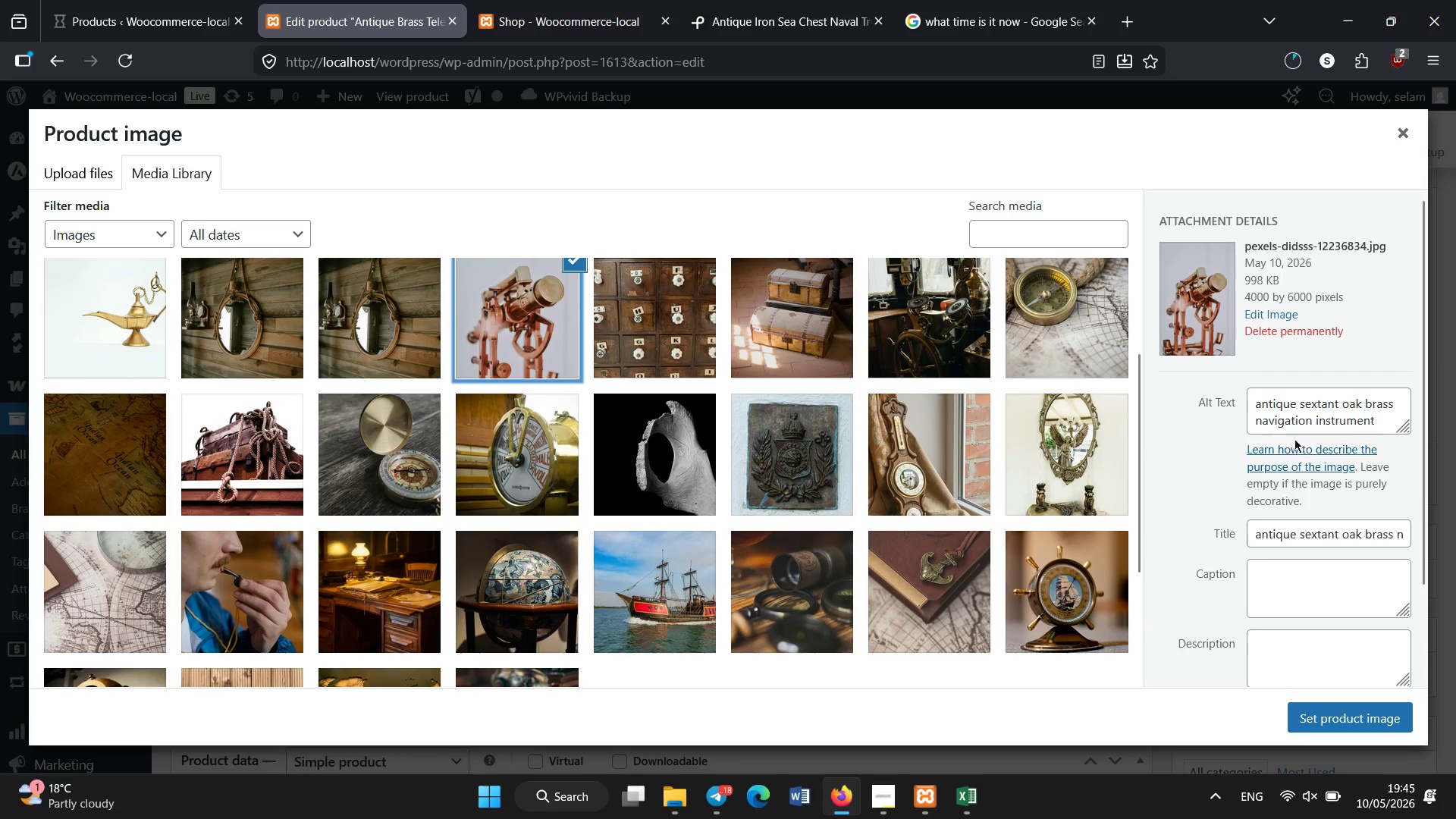 
left_click([1293, 416])
 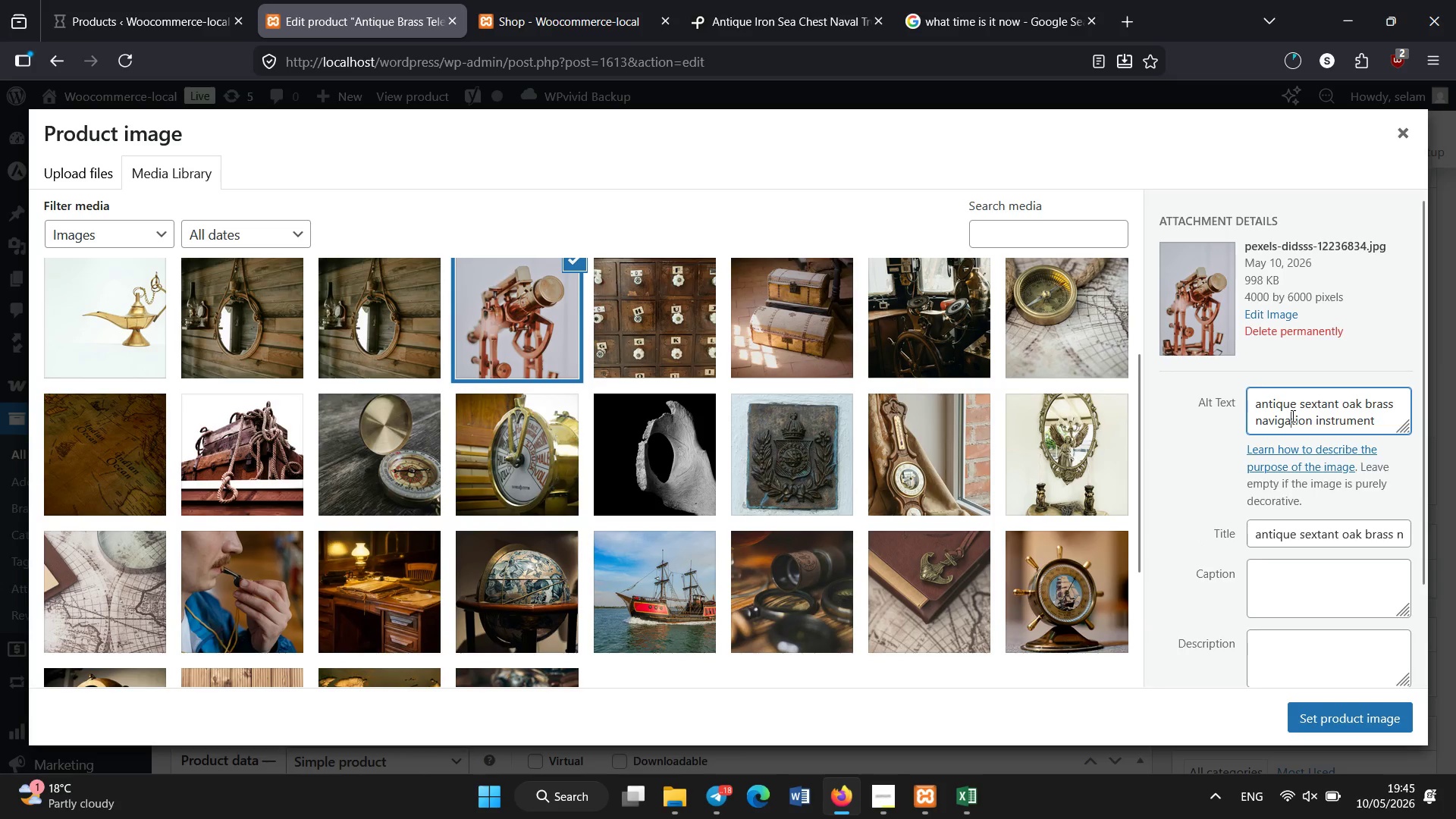 
key(Control+A)
 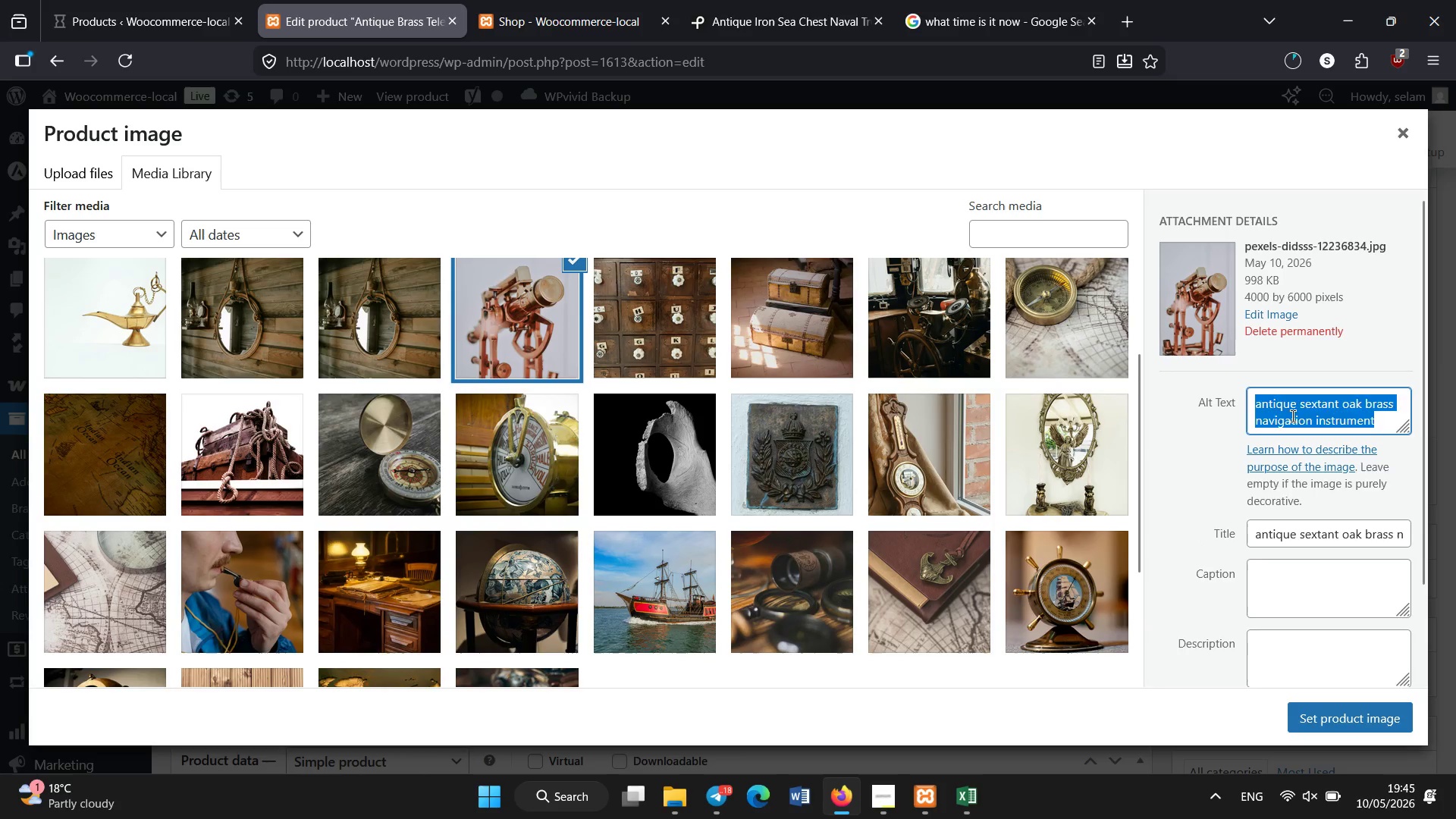 
key(Backspace)
type(victorian brass telescope teak maritime spyglass navigation)
 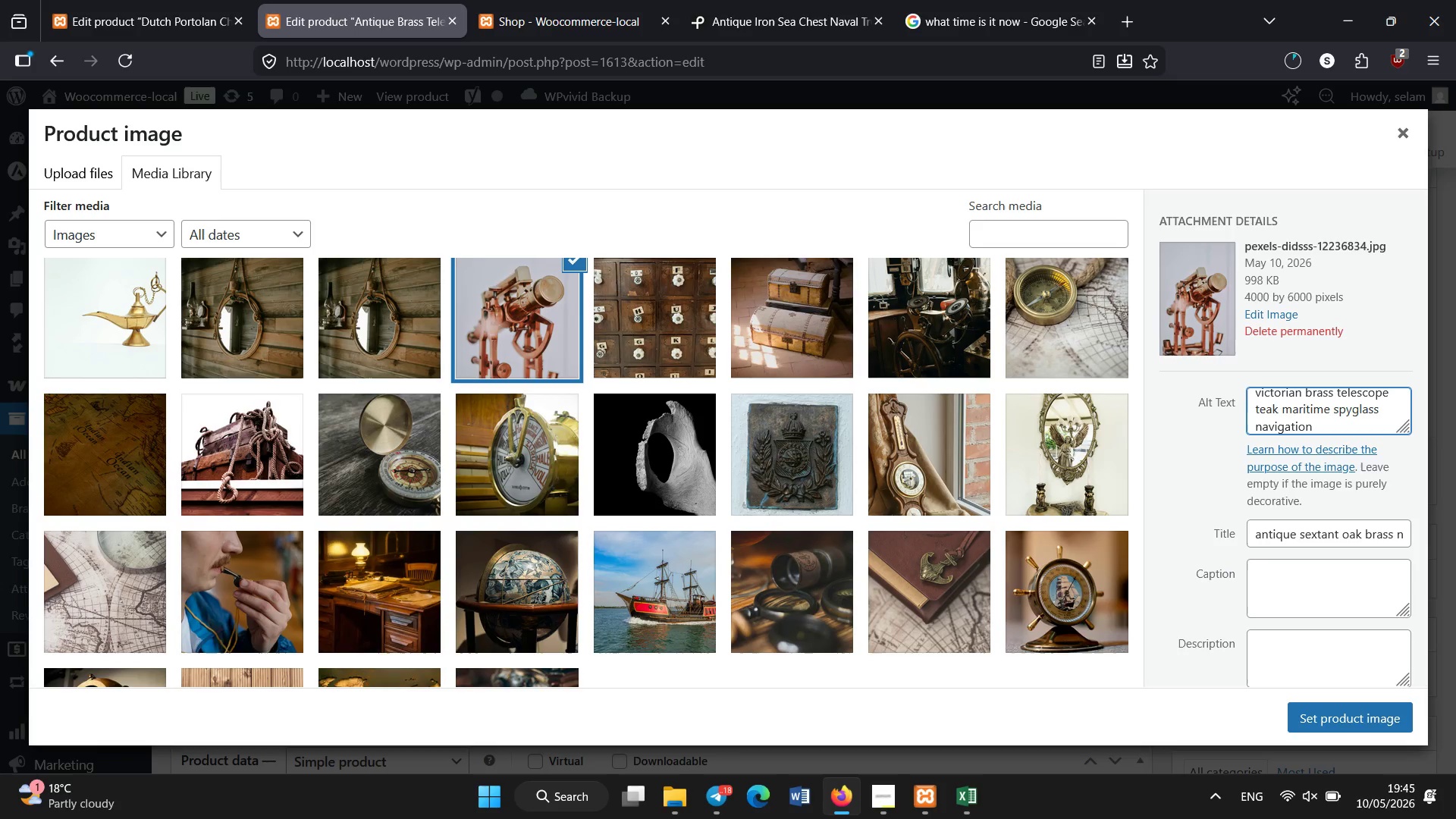 
key(Control+A)
 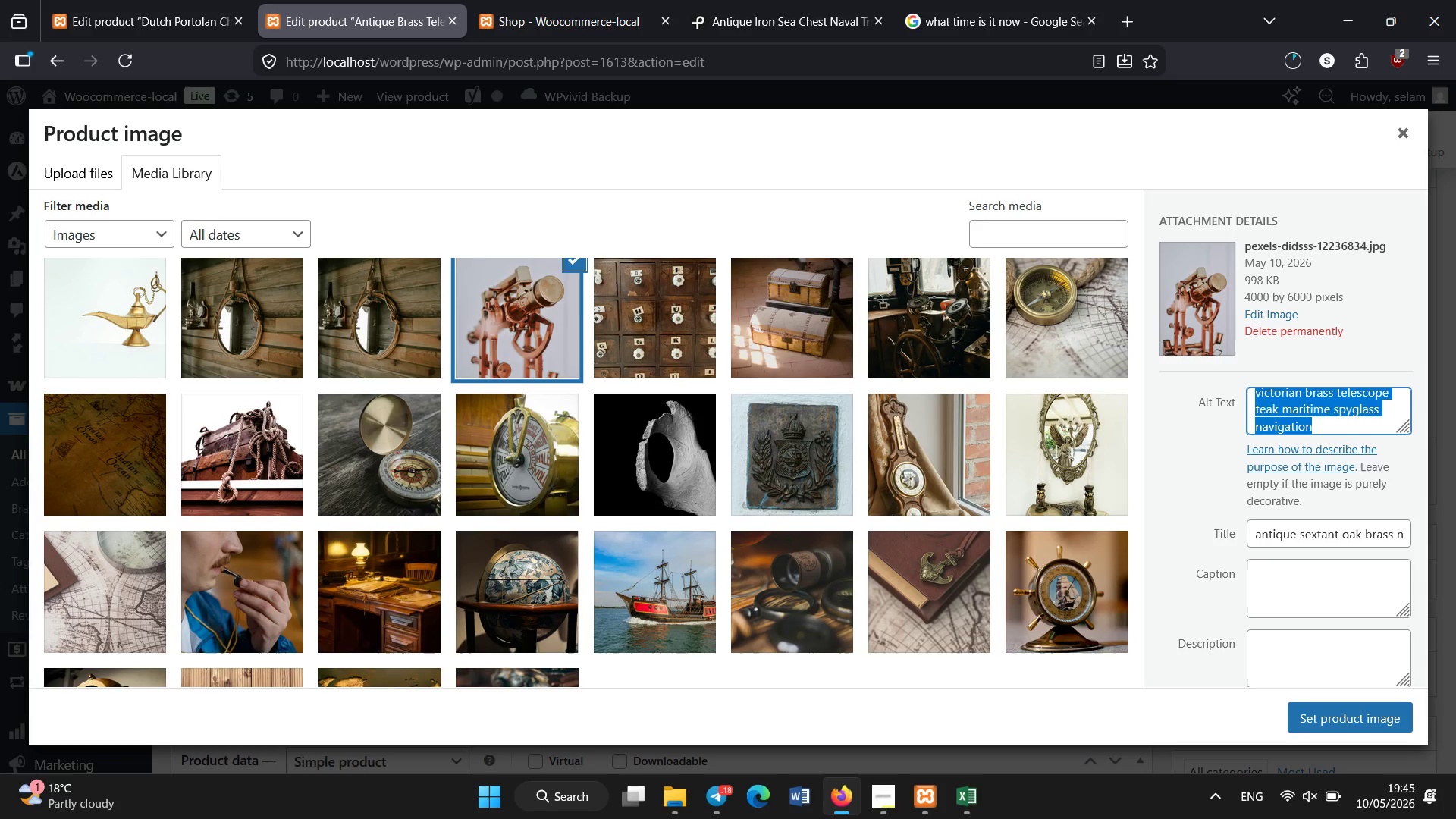 
key(Control+C)
 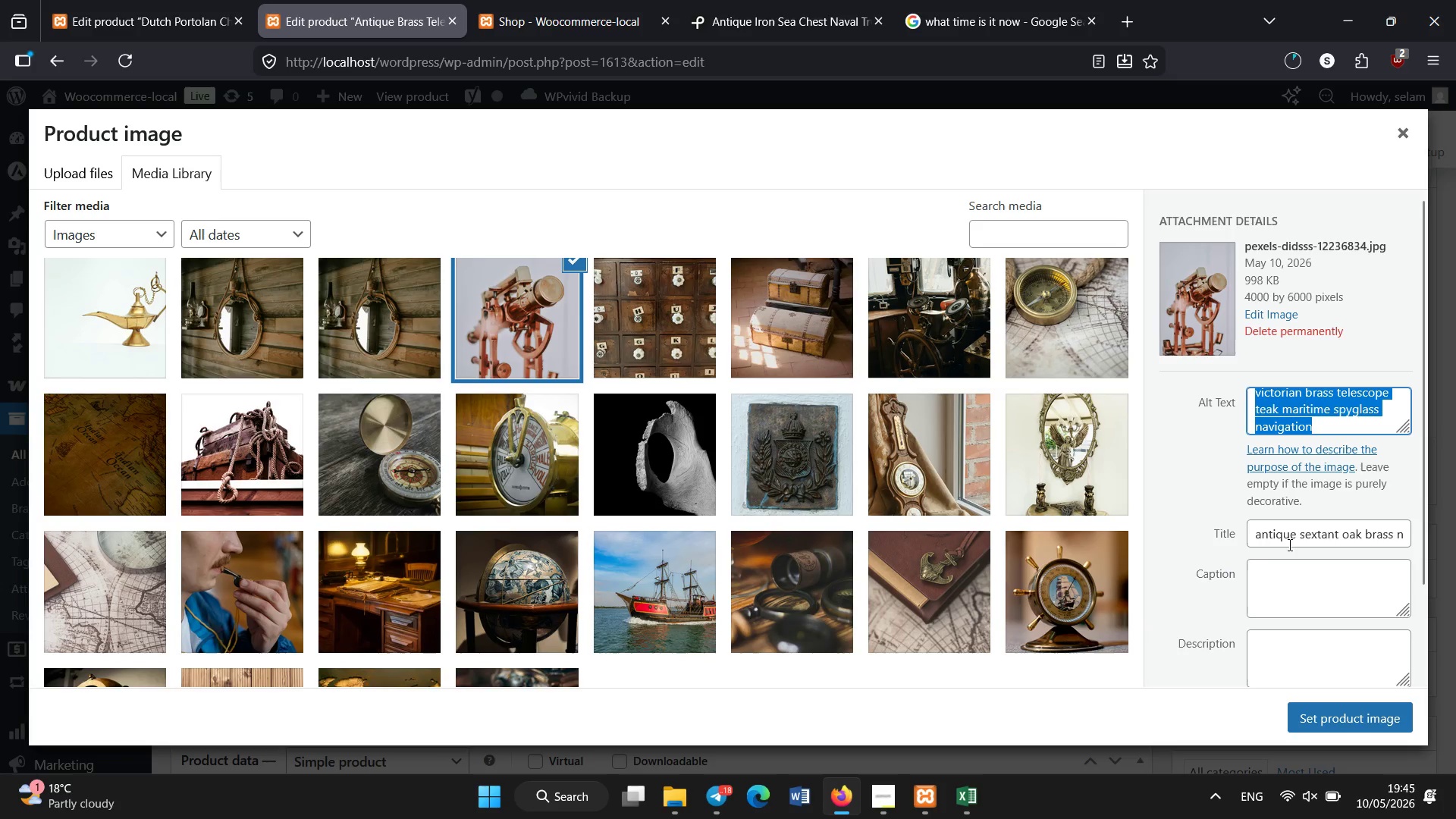 
left_click([1290, 545])
 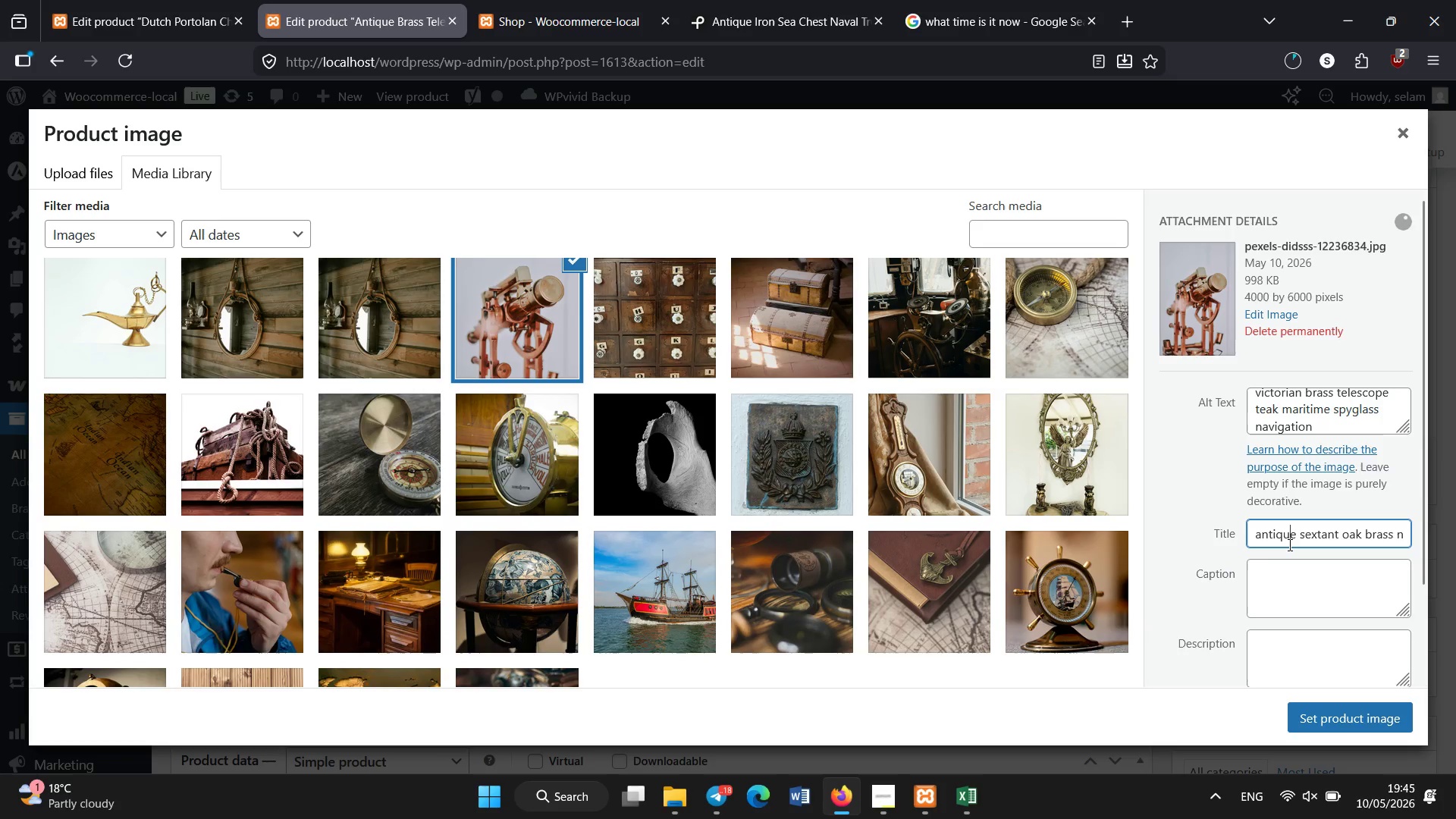 
key(Control+ControlLeft)
 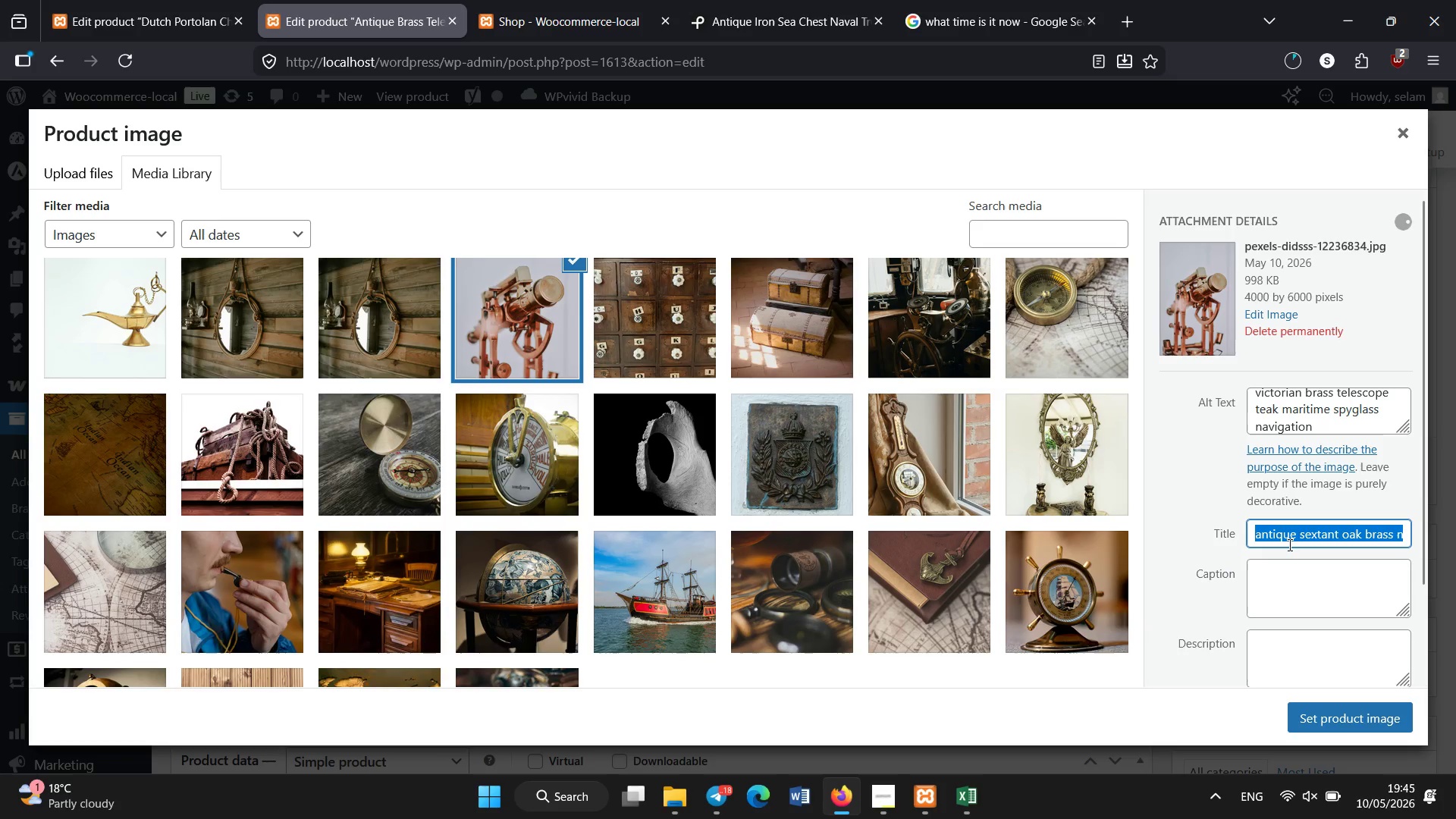 
key(Control+A)
 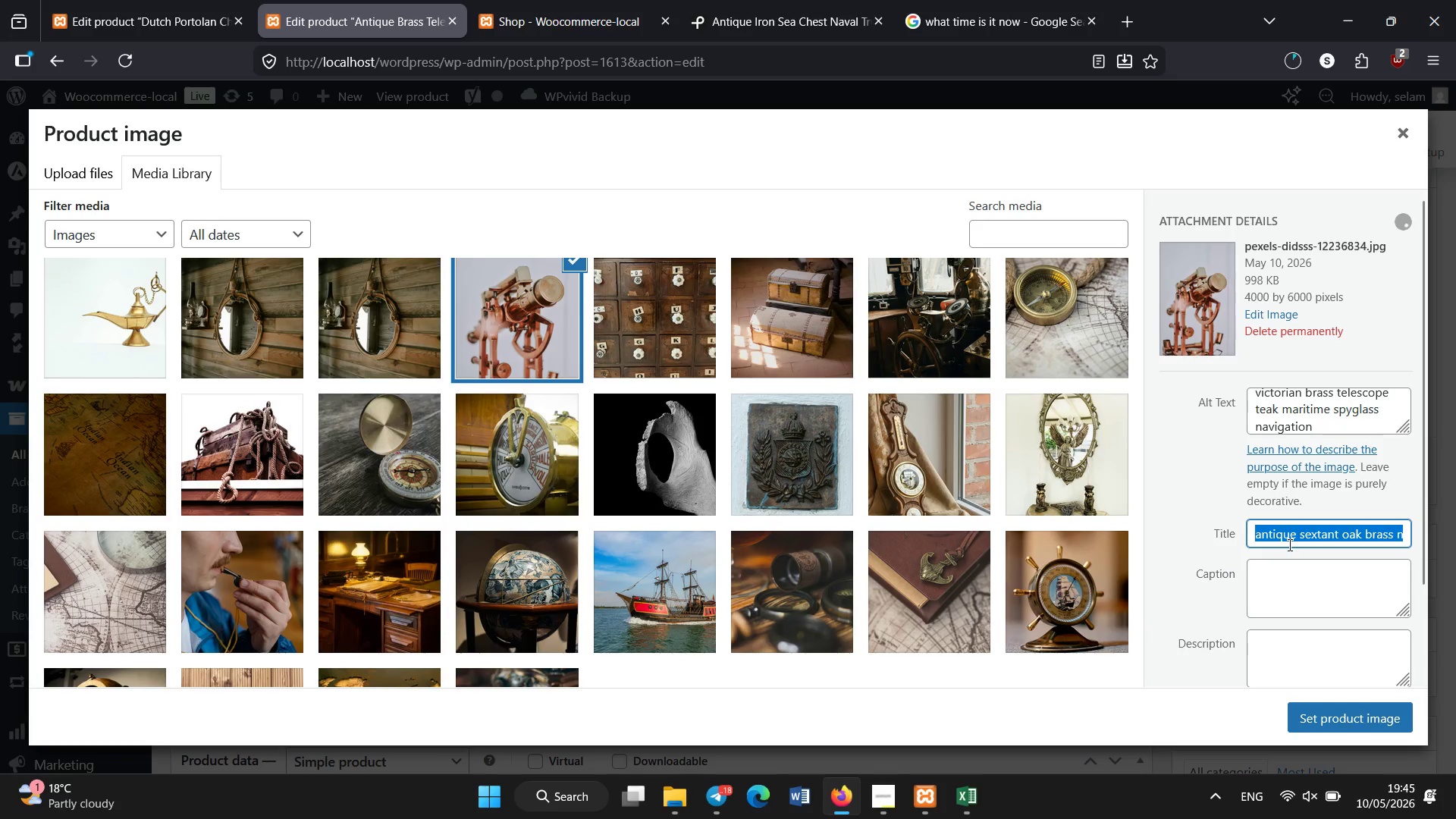 
key(Control+V)
 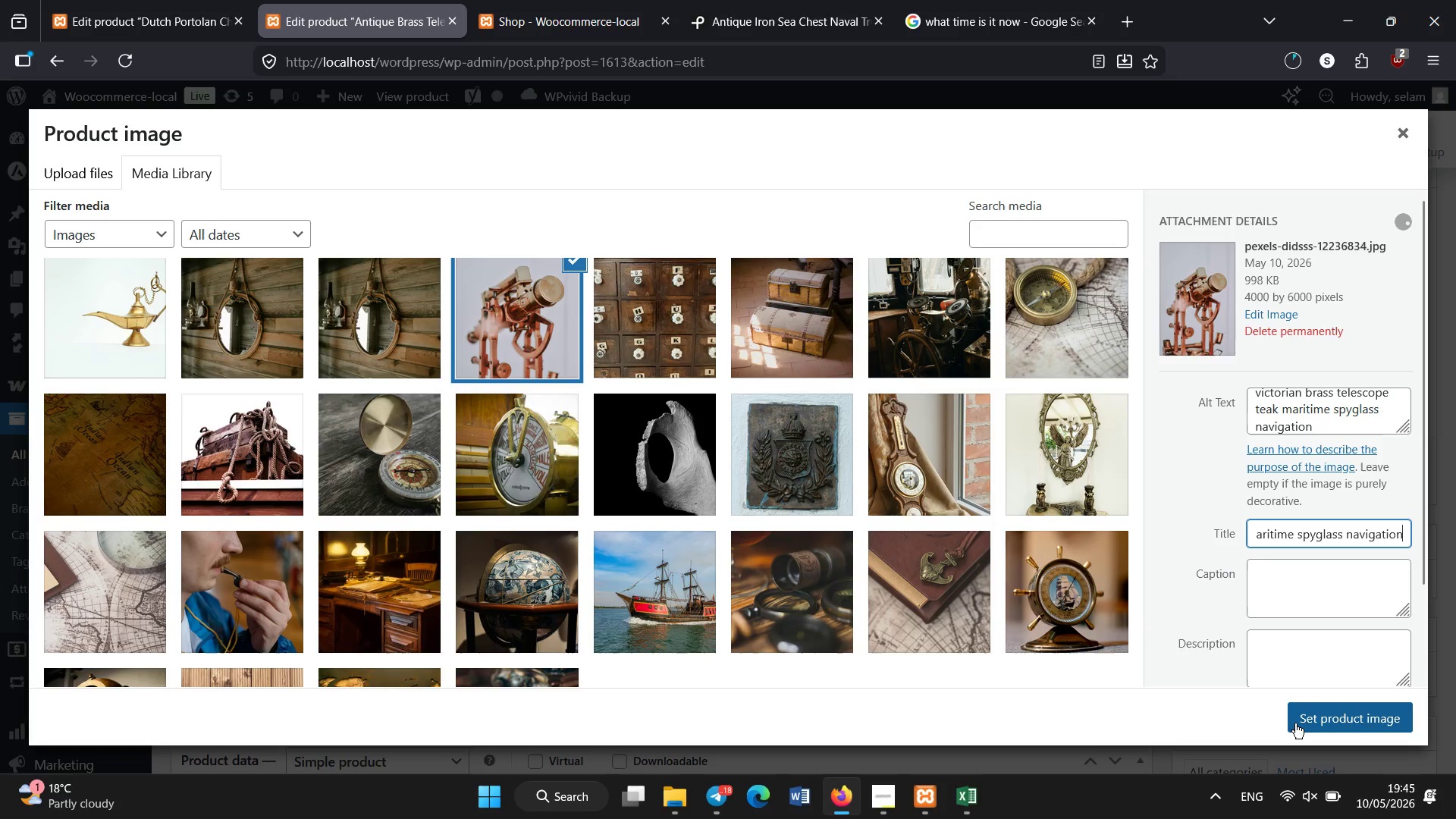 
left_click([1295, 723])
 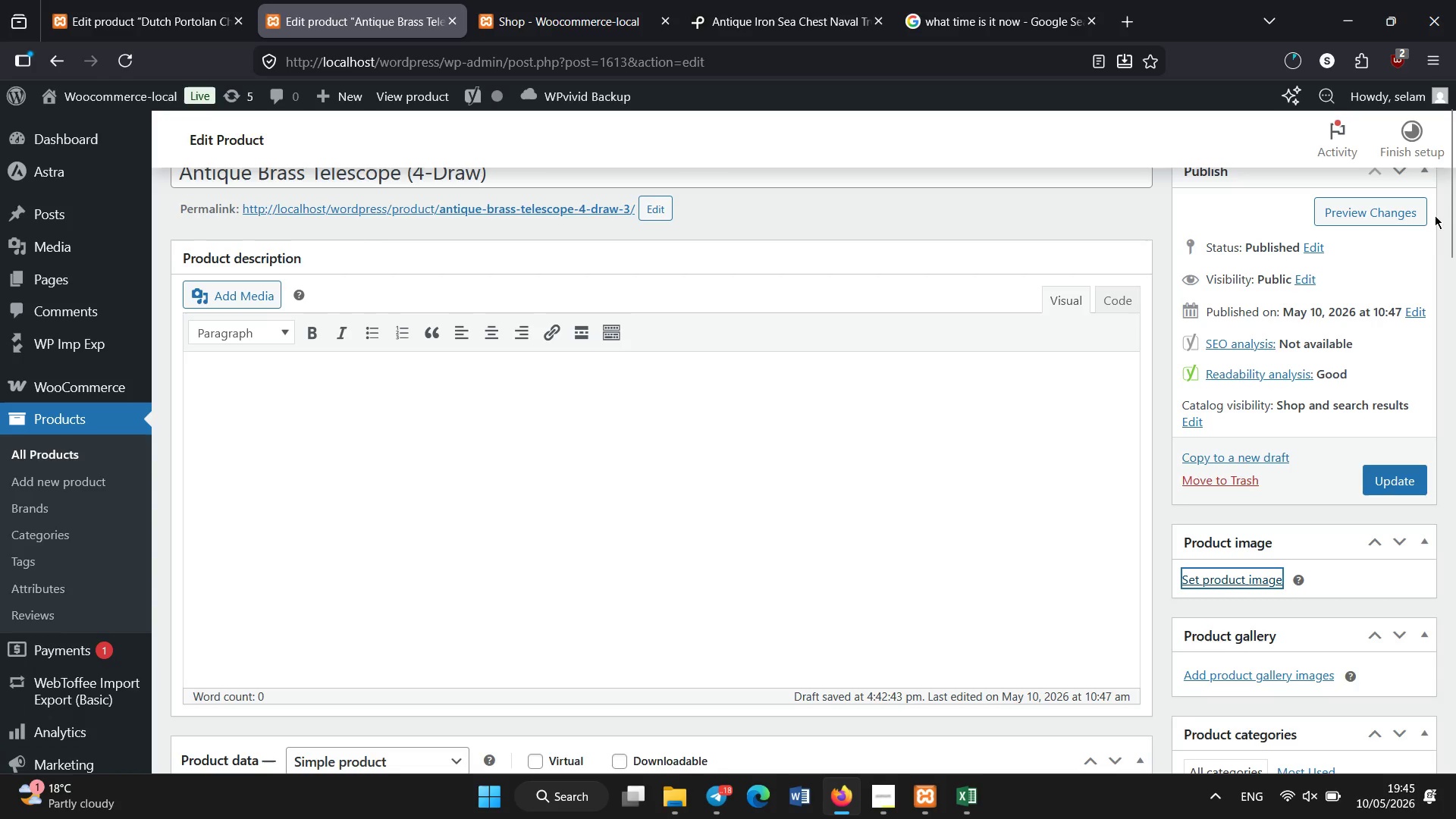 
left_click_drag(start_coordinate=[1455, 196], to_coordinate=[1455, 237])
 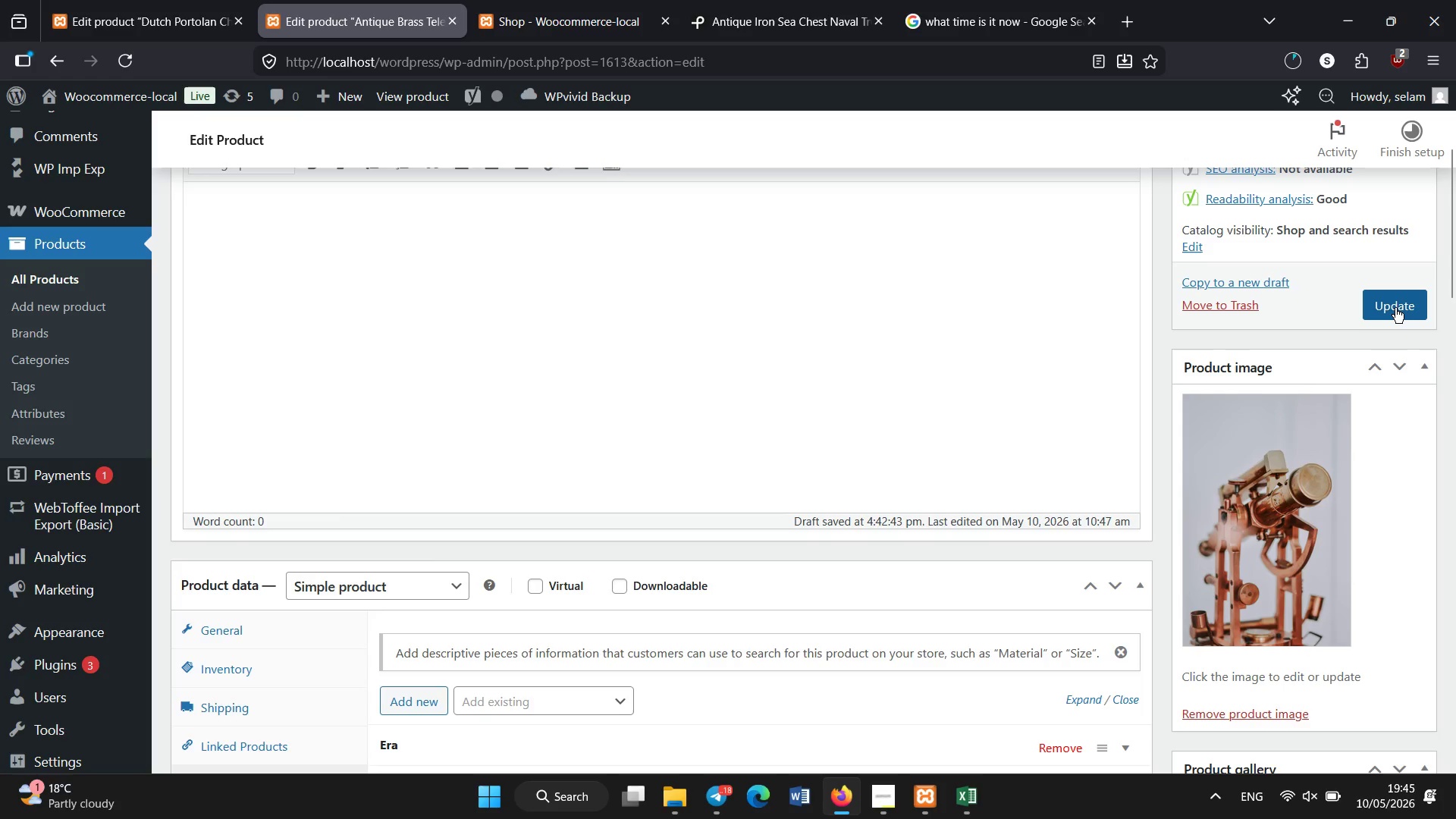 
wait(6.08)
 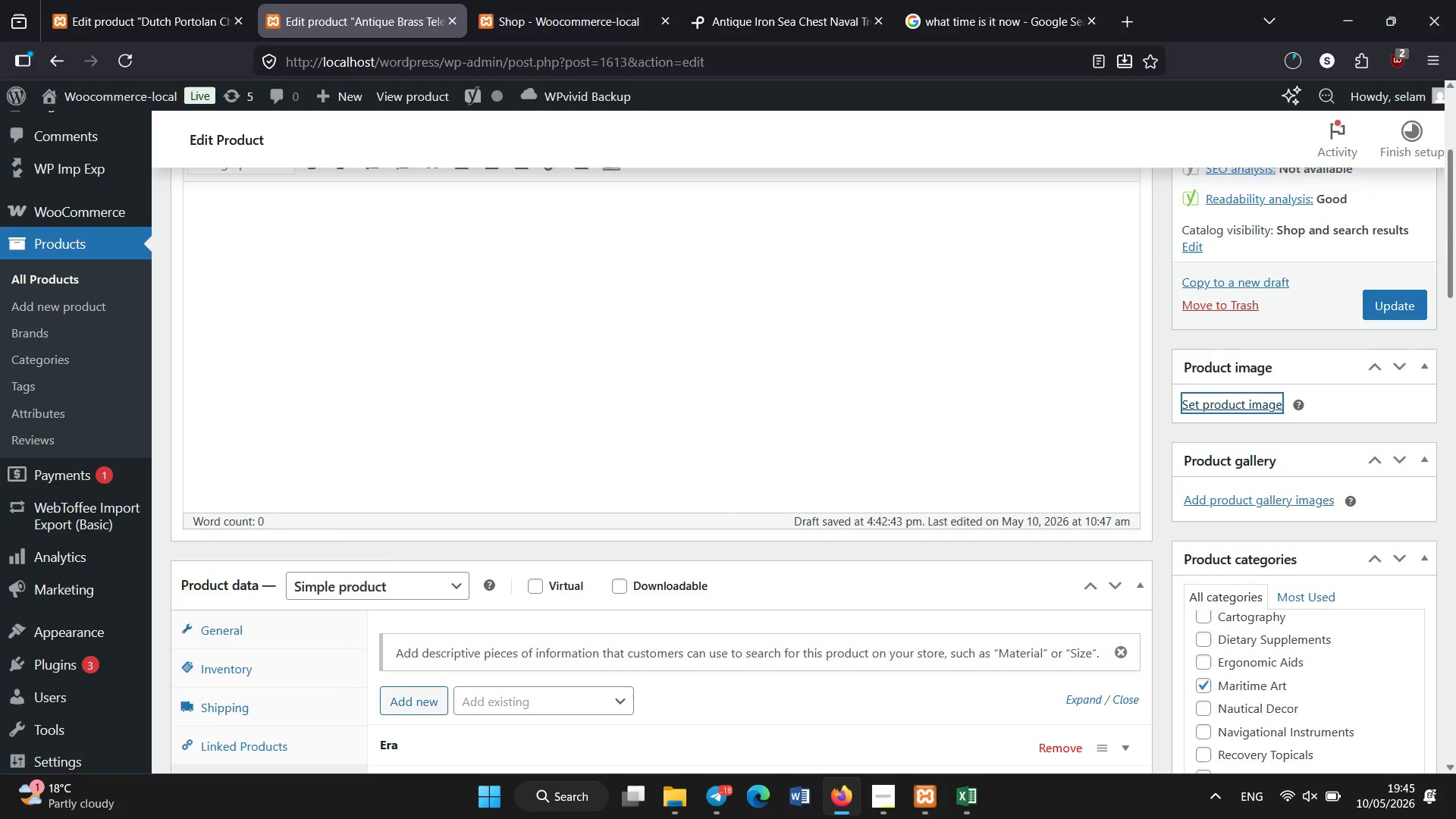 
left_click([1395, 308])
 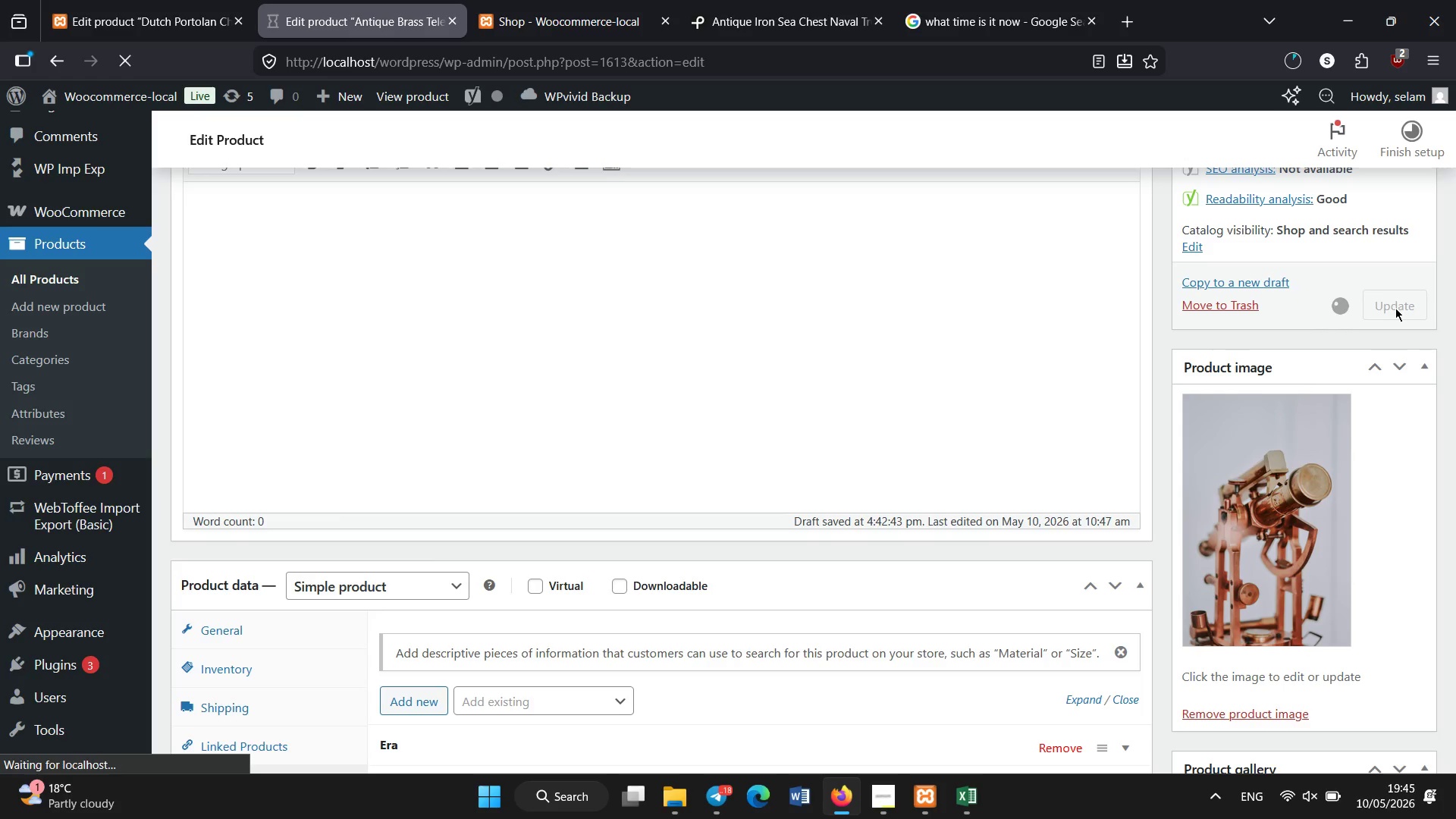 
wait(10.45)
 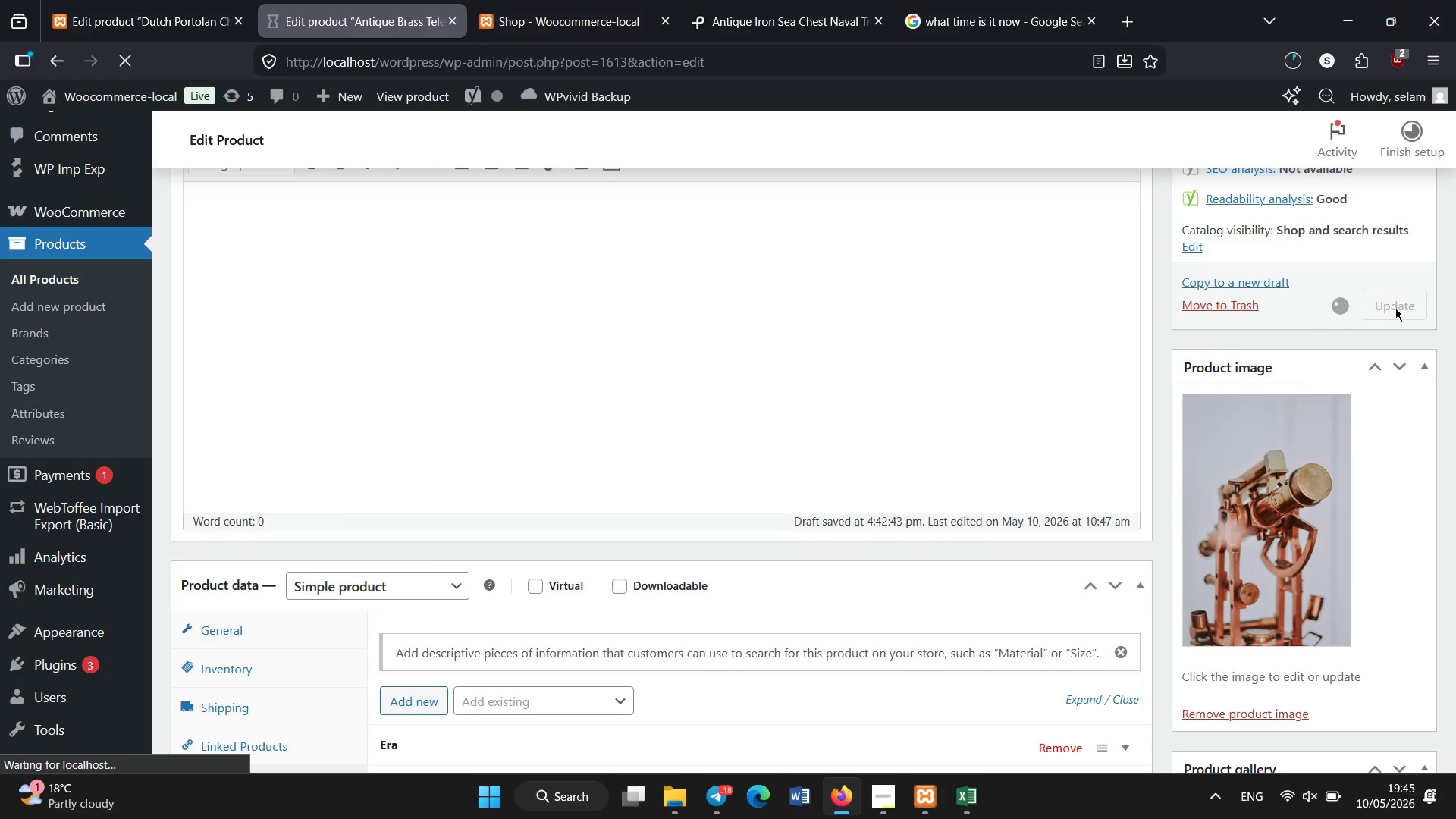 
left_click([161, 0])
 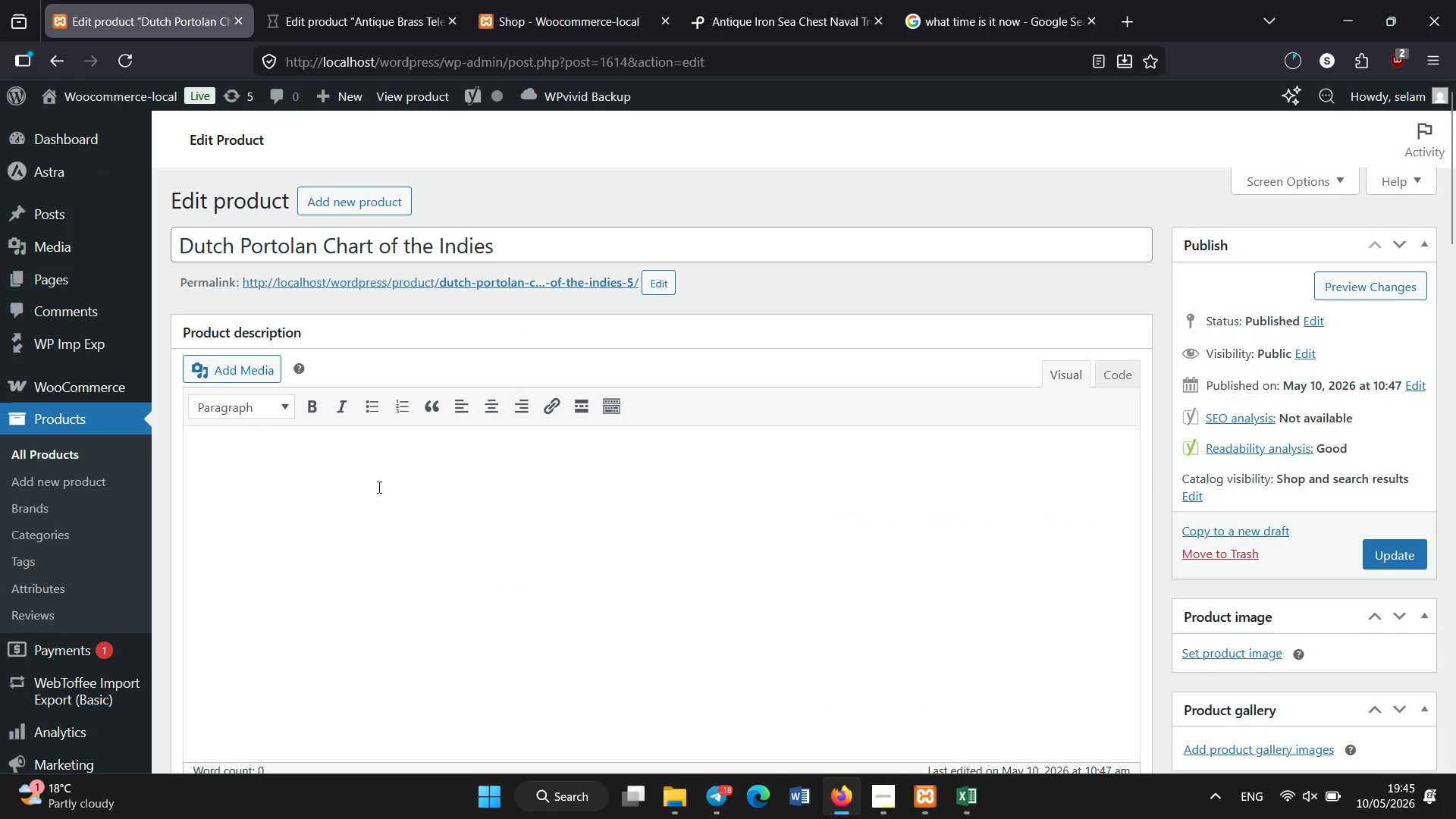 
scroll: coordinate [378, 485], scroll_direction: down, amount: 2.0
 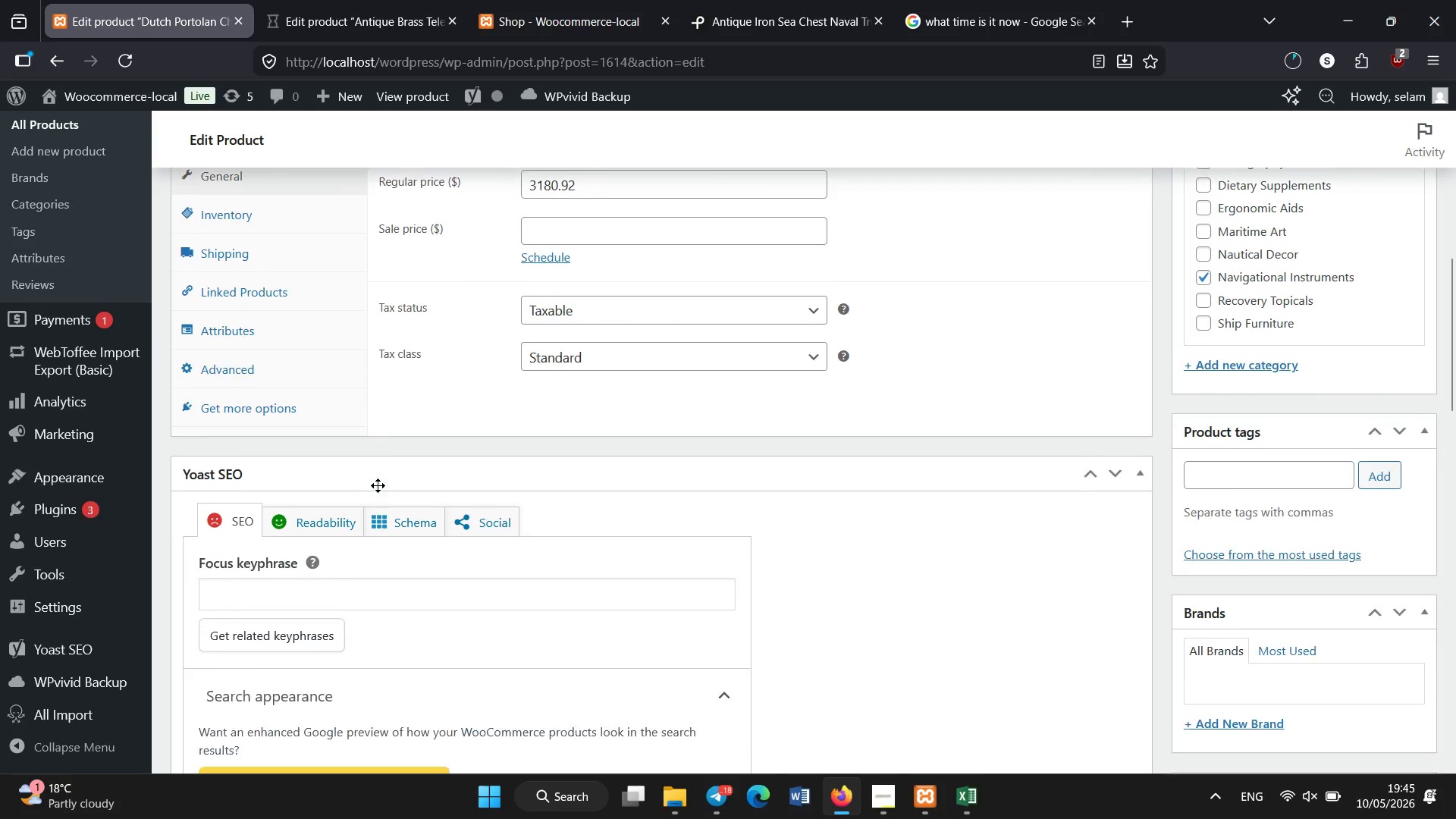 
scroll: coordinate [378, 485], scroll_direction: up, amount: 2.0
 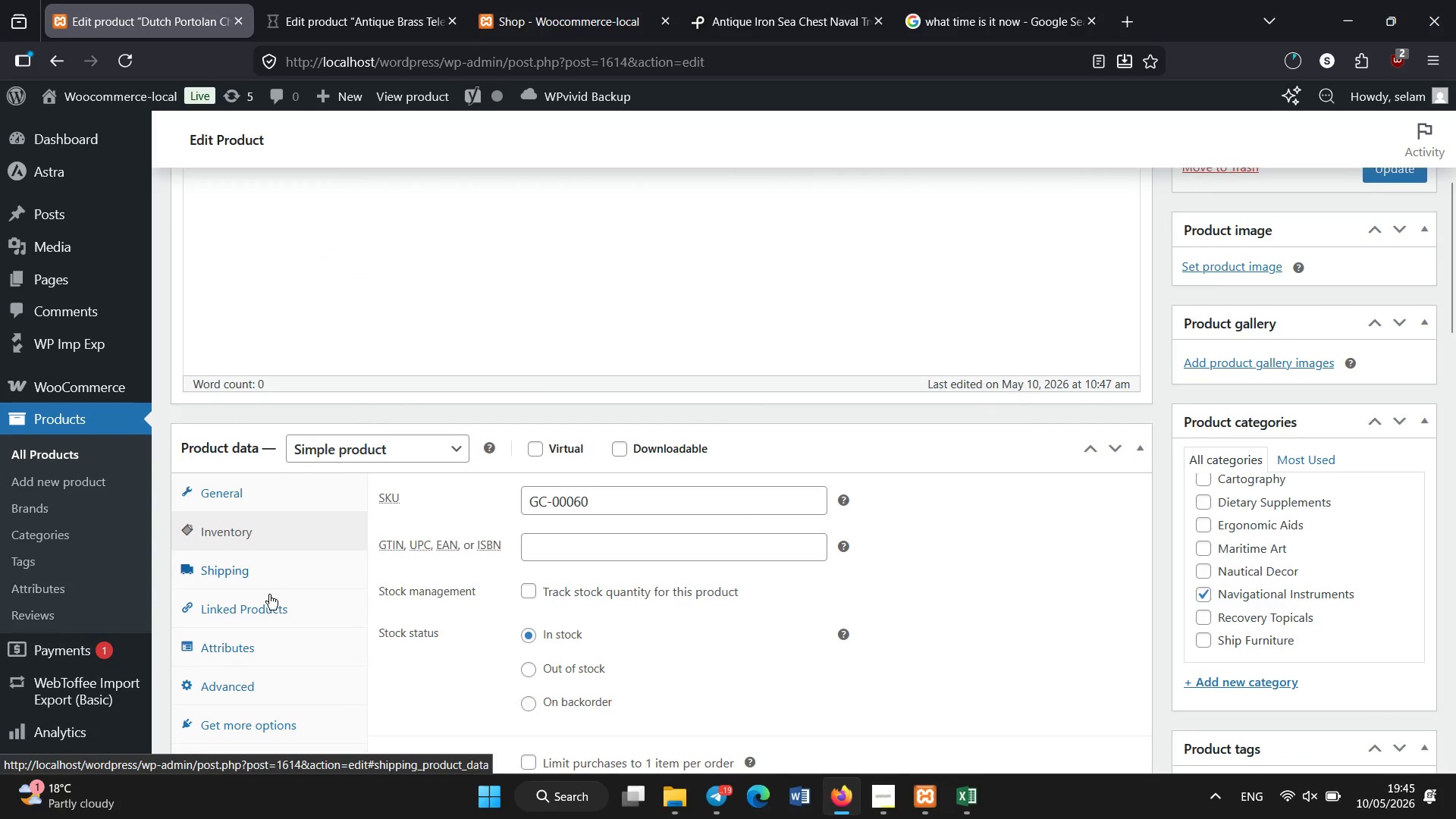 
left_click([268, 644])
 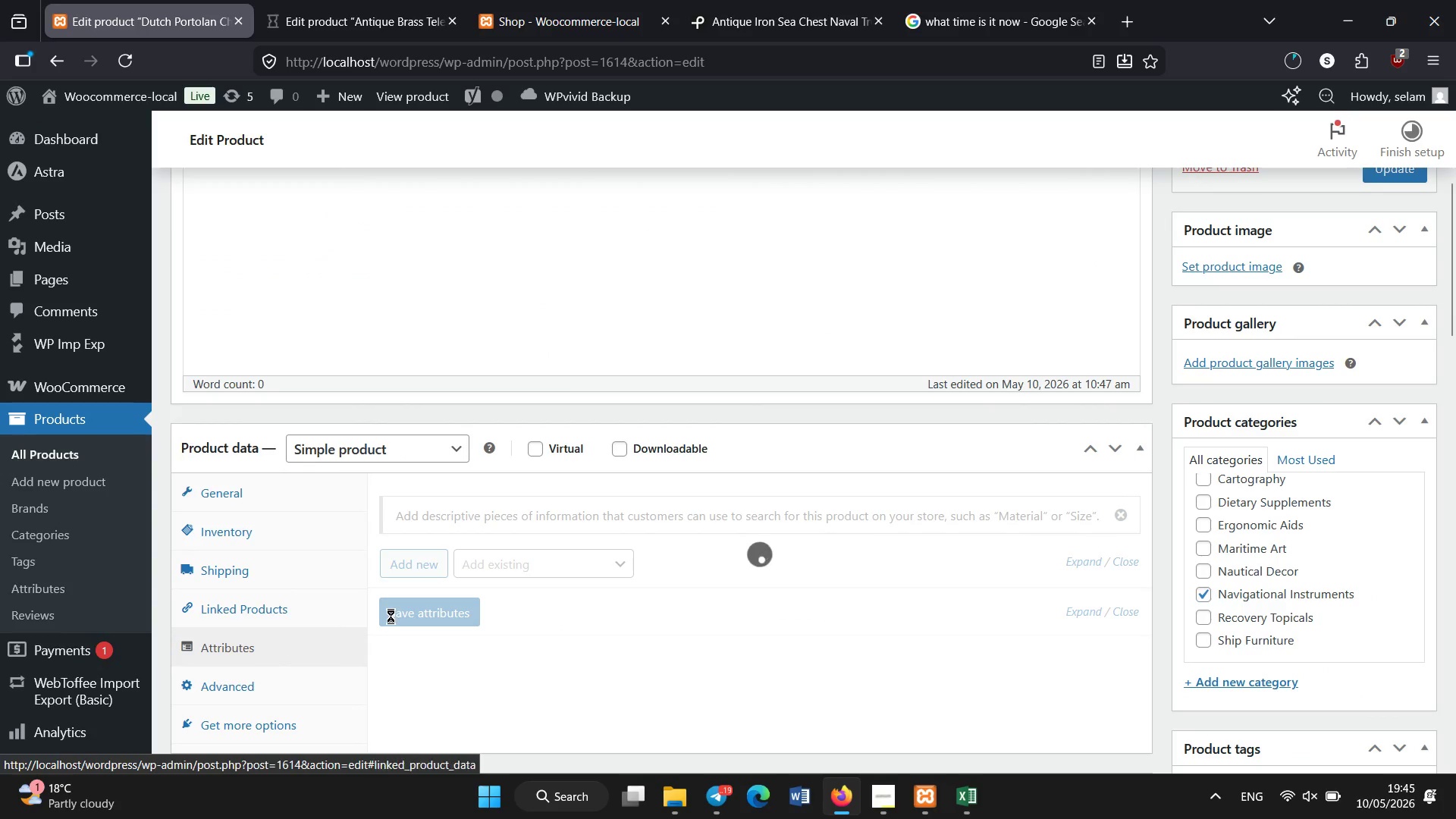 
scroll: coordinate [396, 614], scroll_direction: down, amount: 1.0
 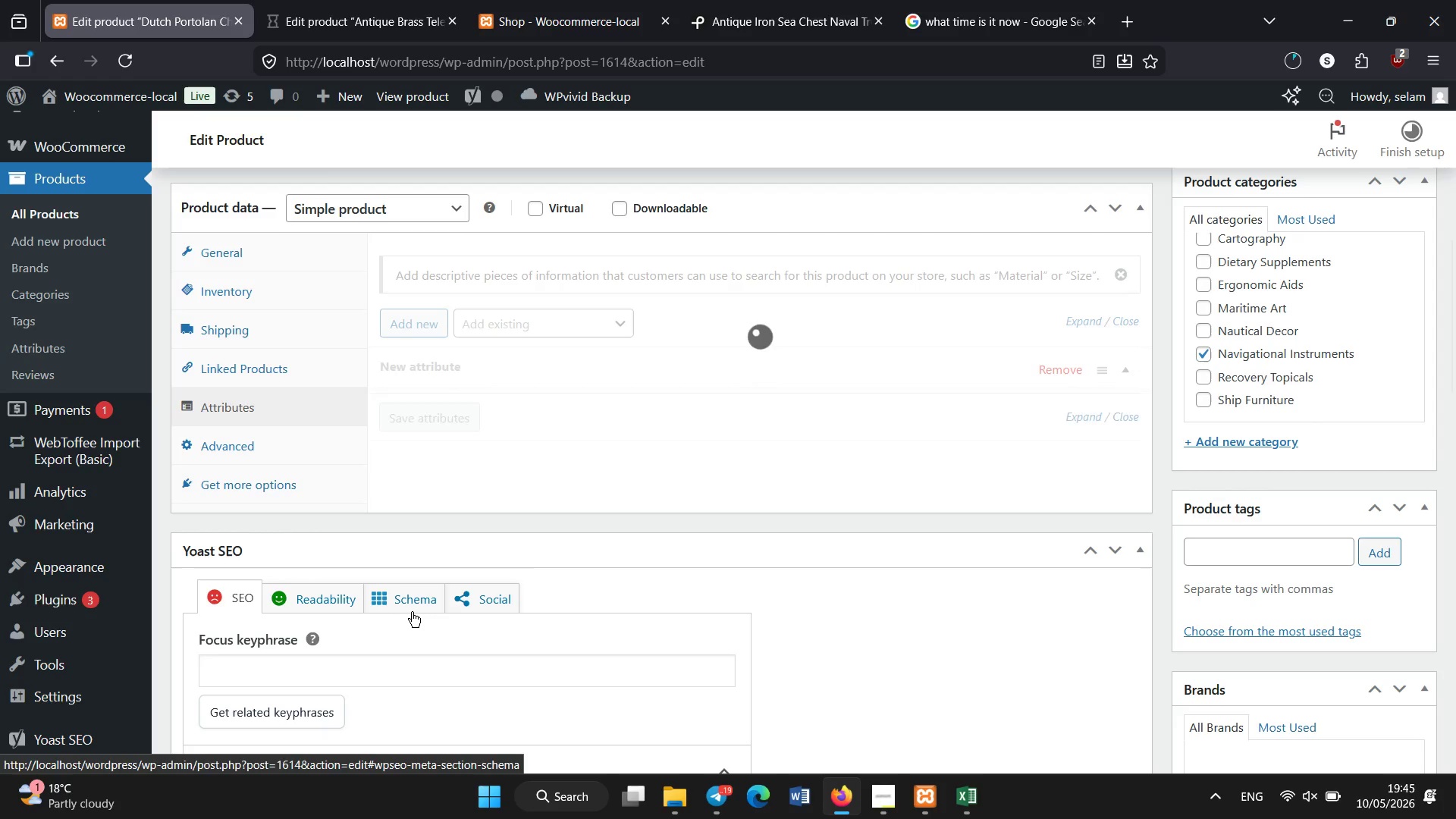 
left_click([623, 313])
 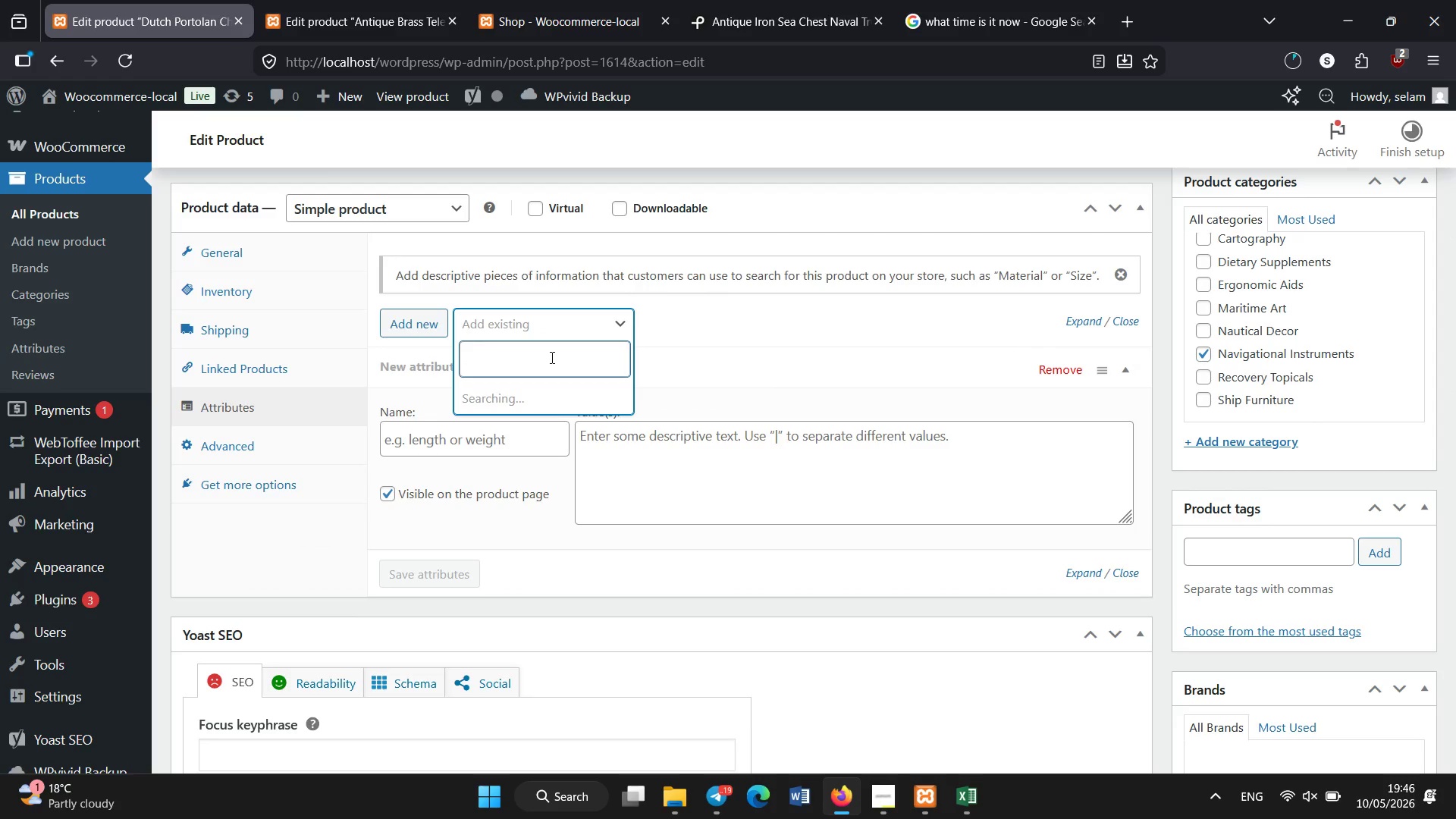 
wait(5.45)
 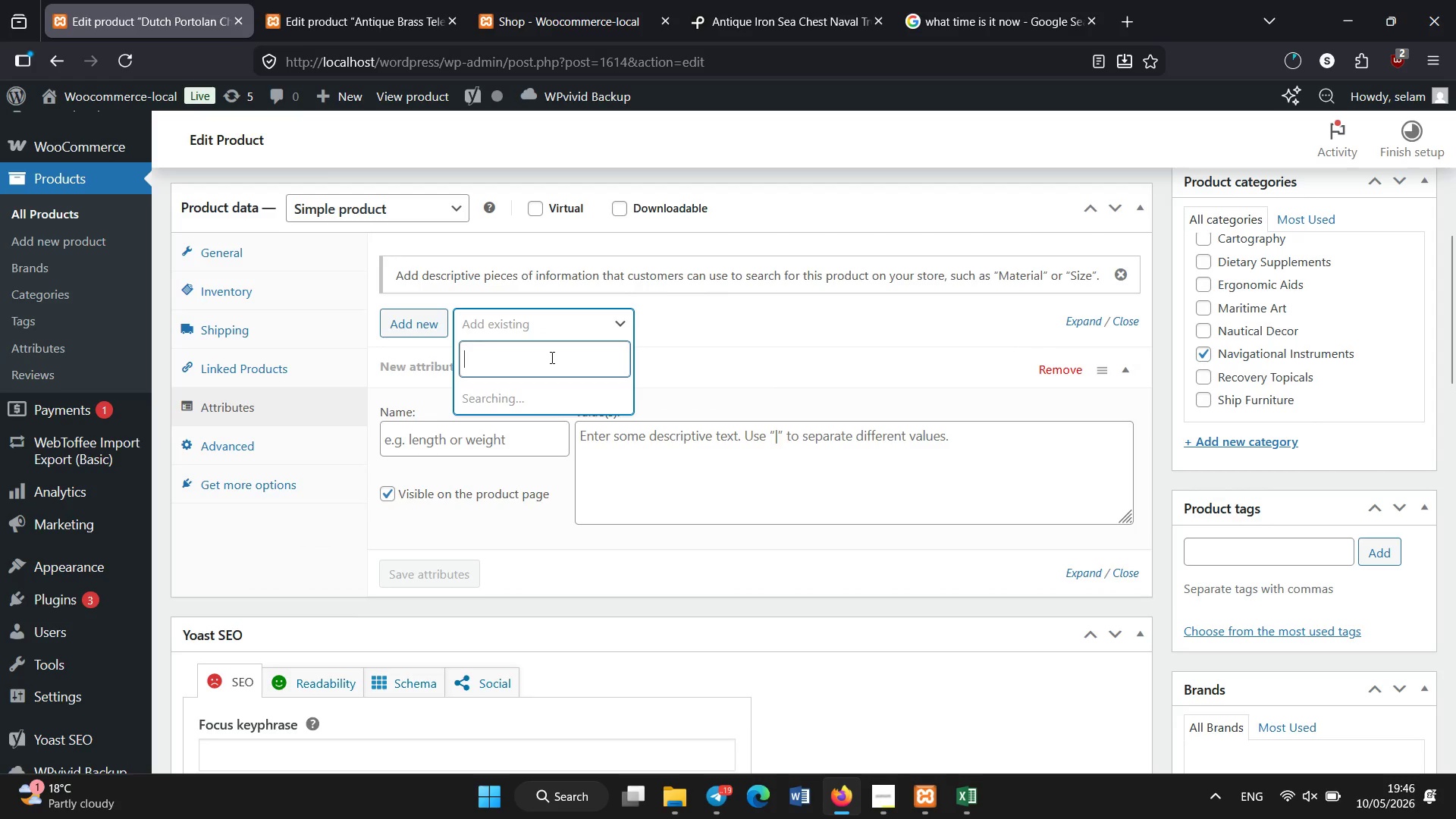 
left_click([559, 442])
 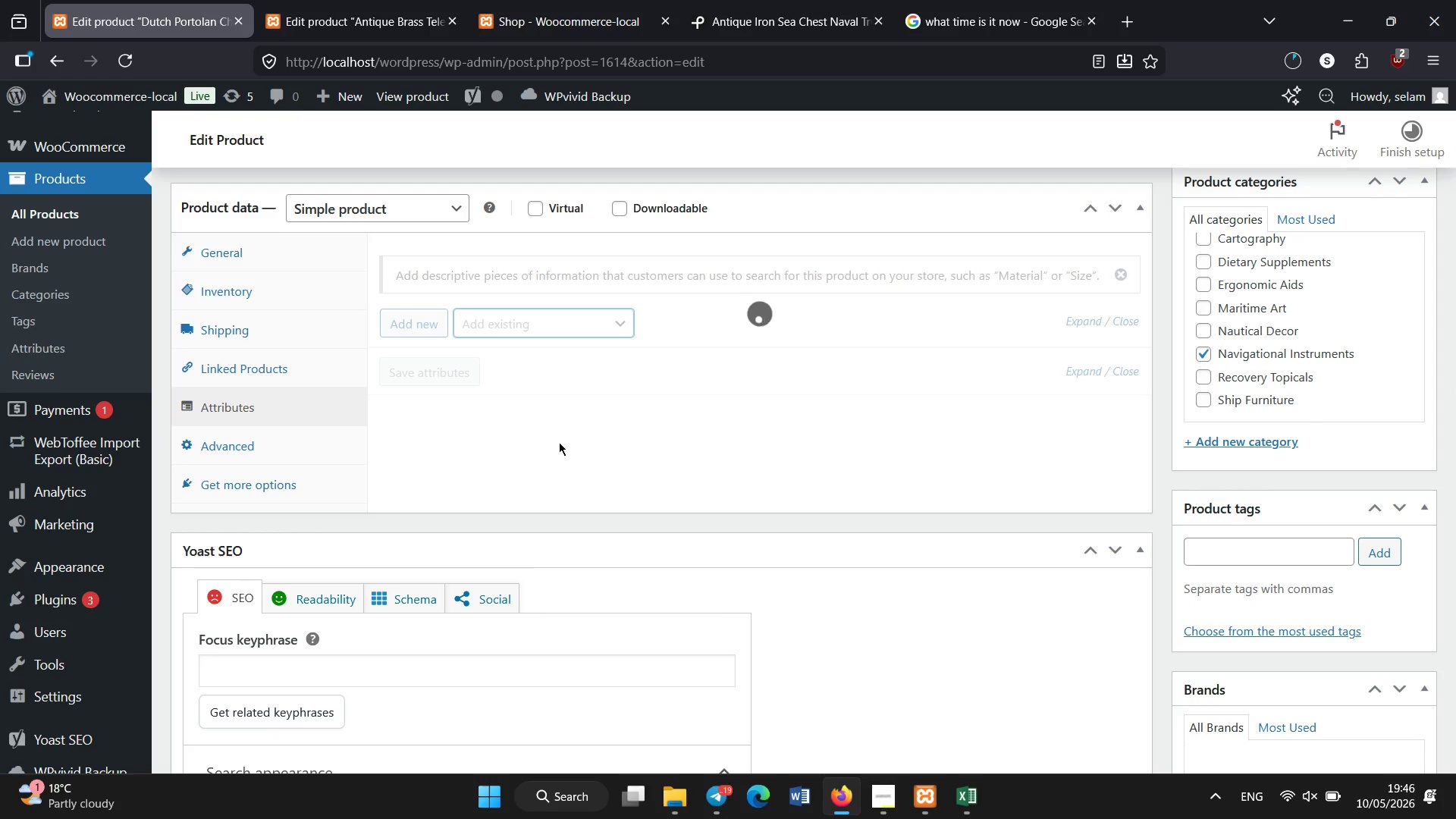 
wait(9.67)
 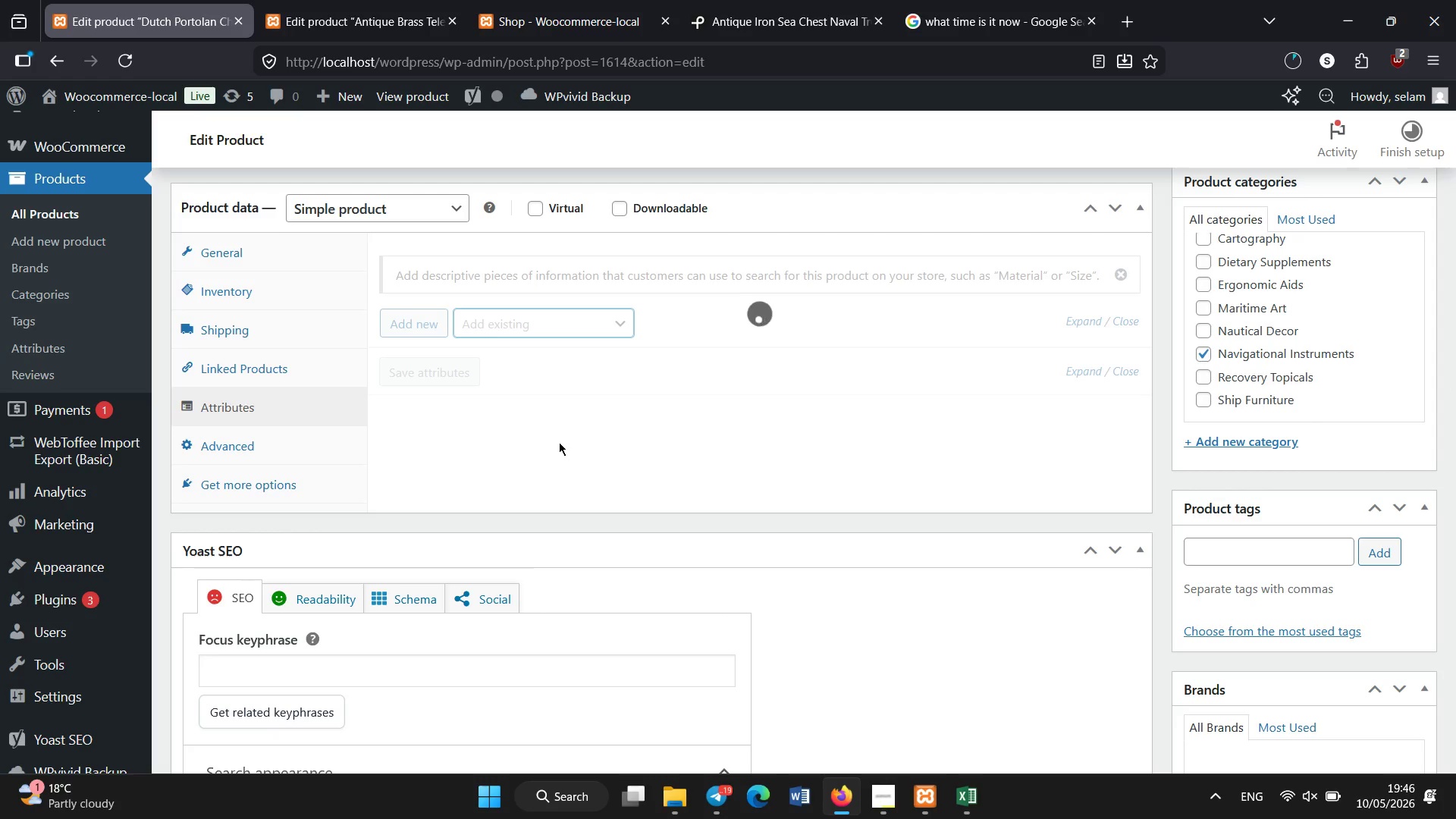 
left_click([518, 433])
 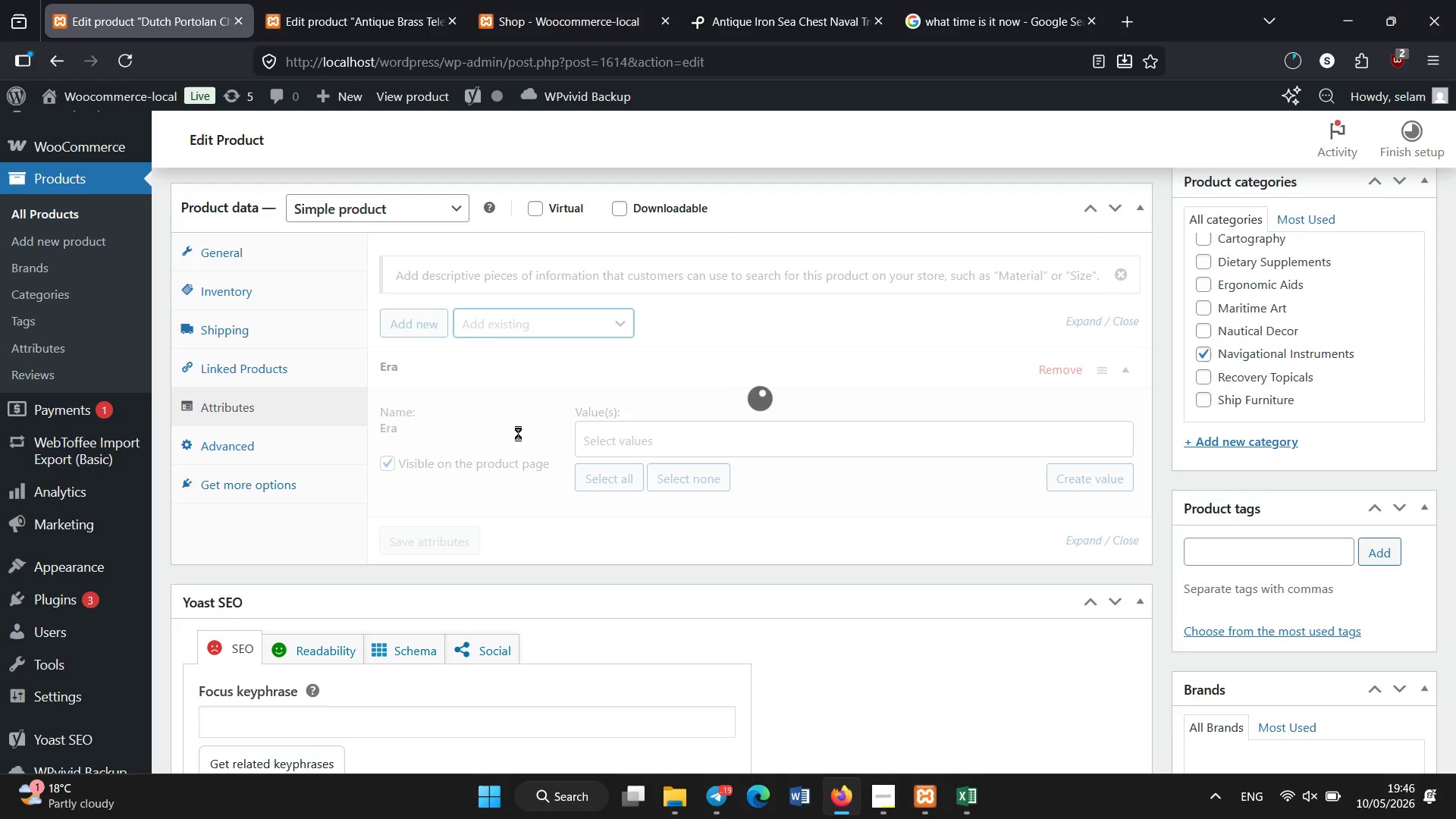 
wait(8.36)
 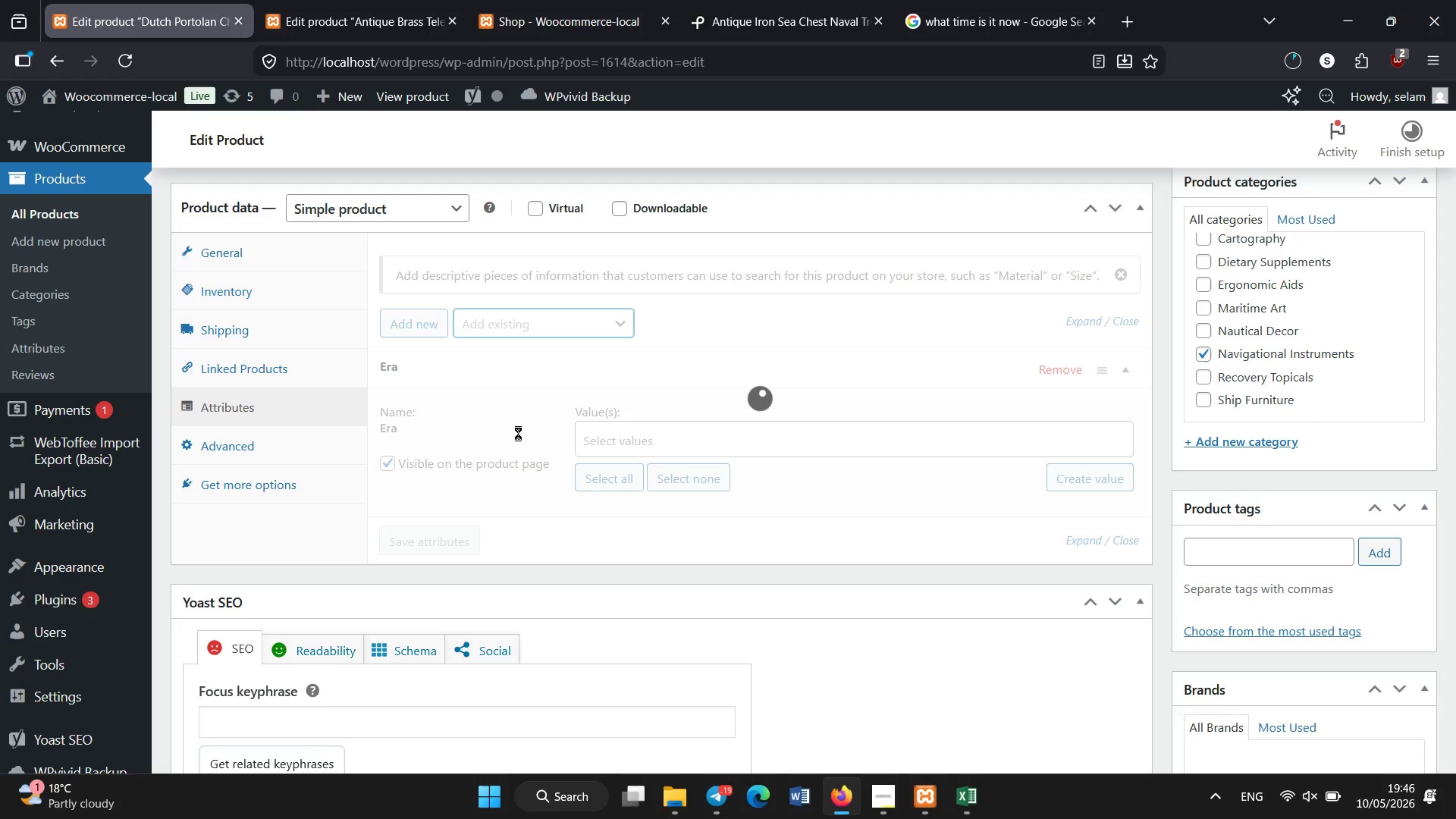 
left_click([544, 311])
 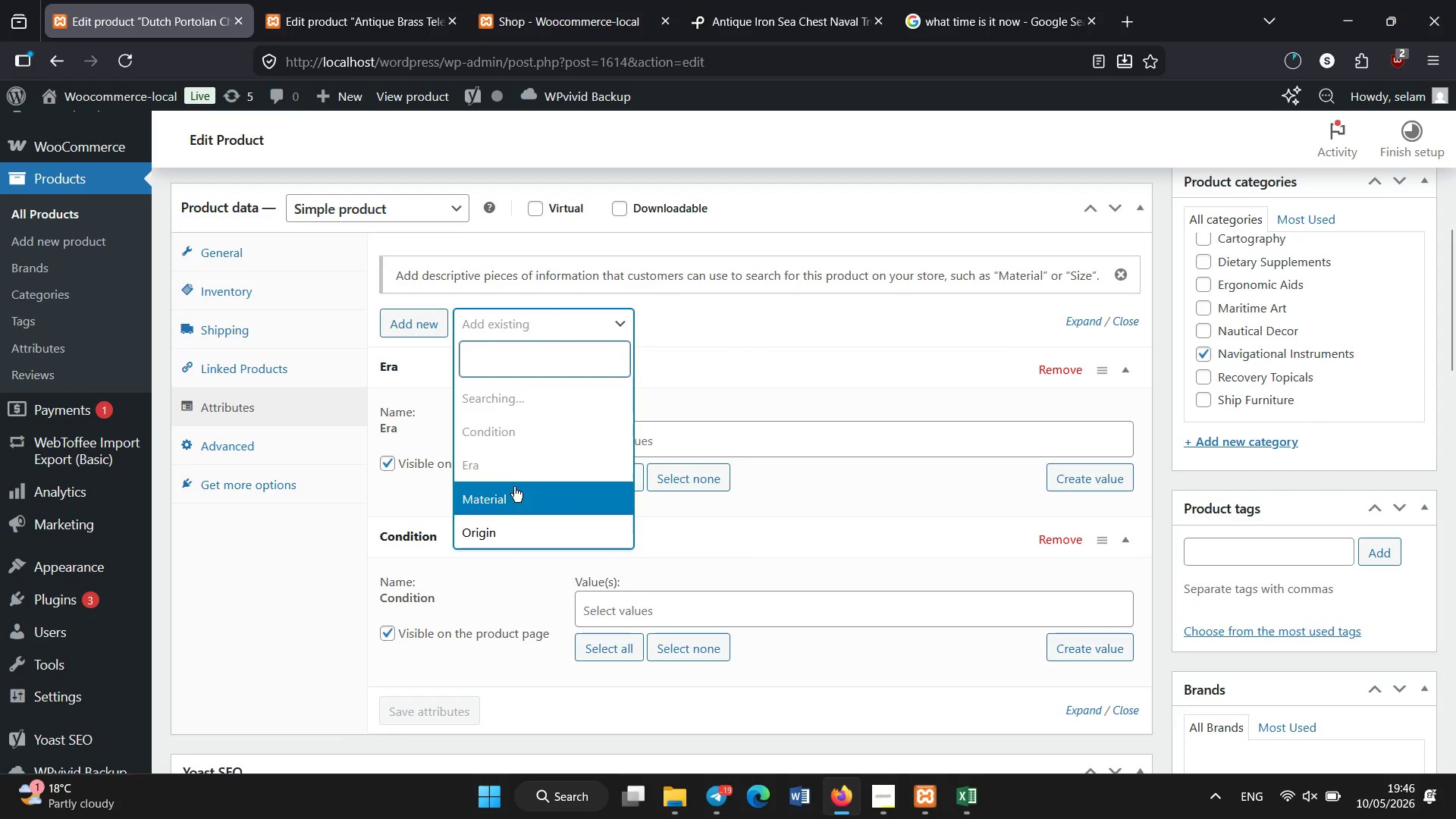 
left_click([514, 488])
 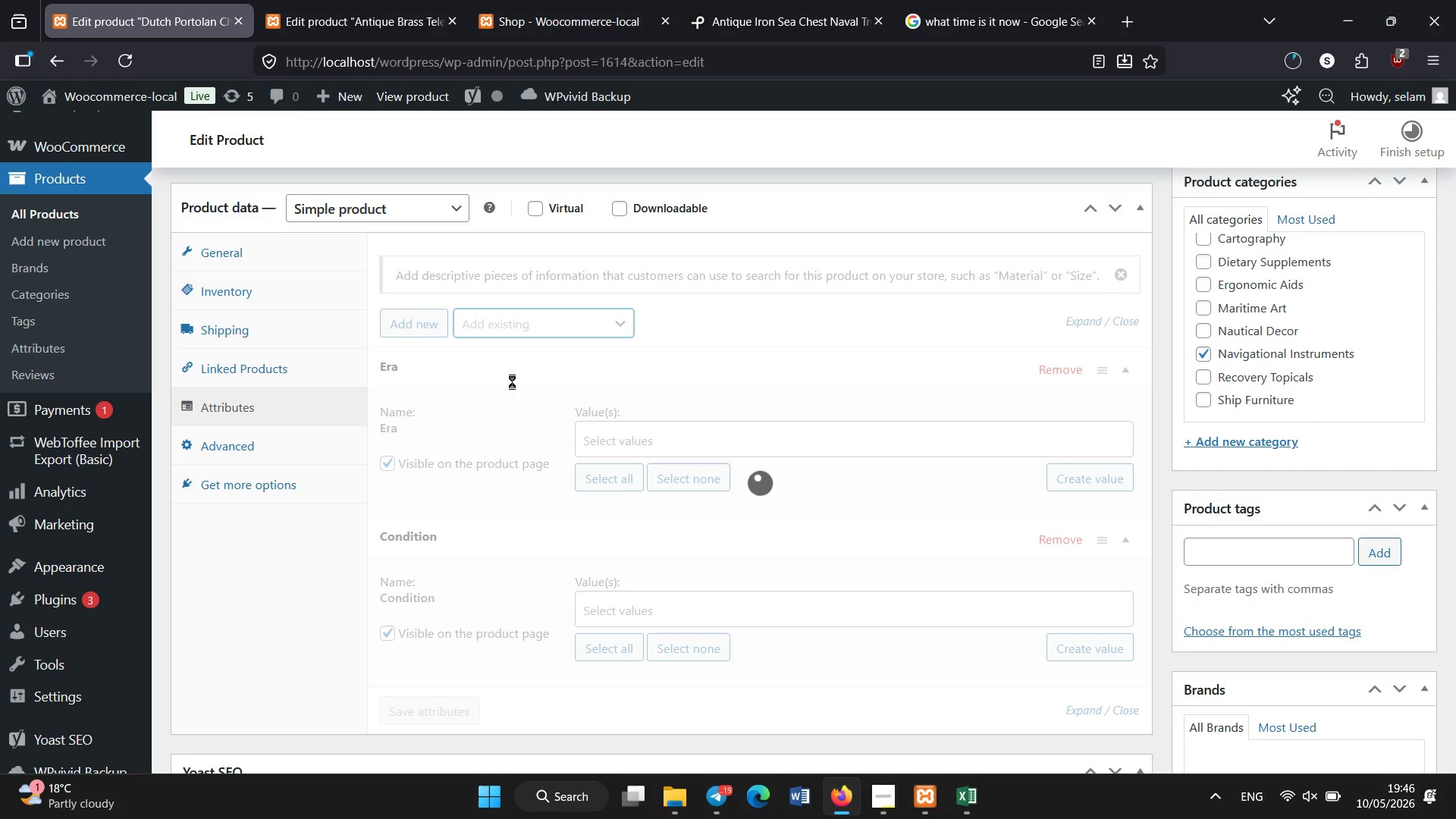 
wait(5.28)
 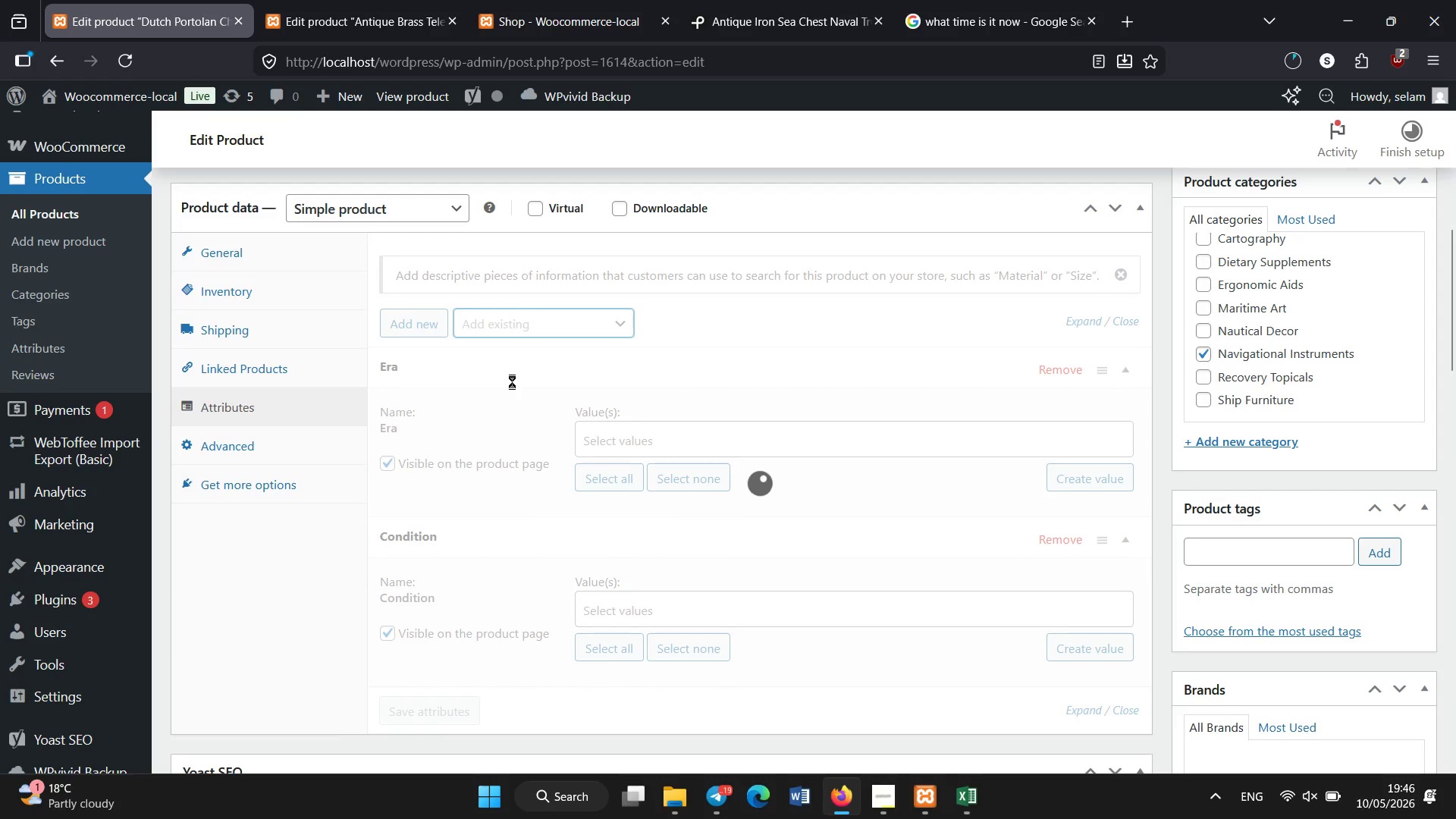 
left_click([529, 327])
 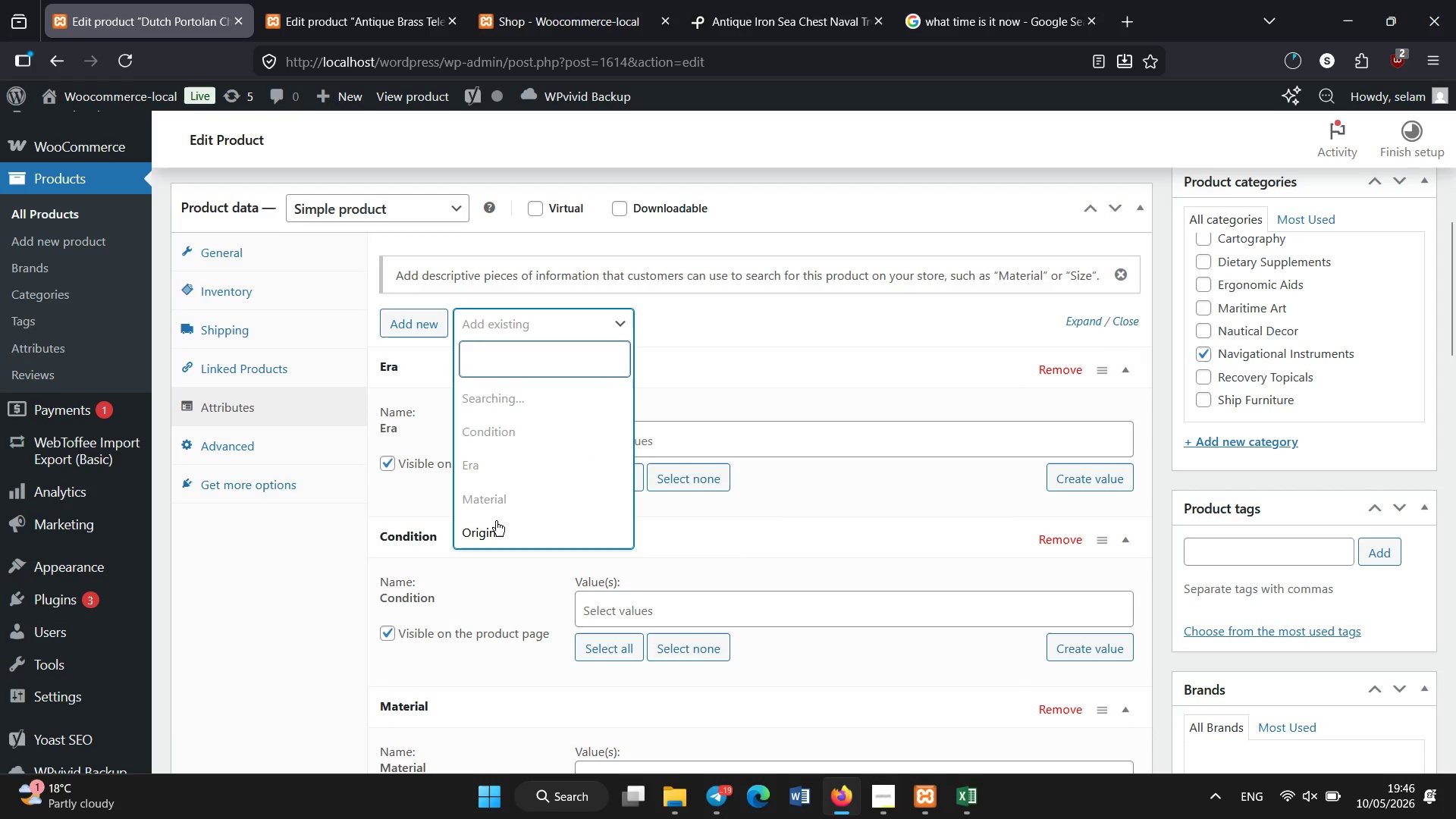 
left_click([496, 521])
 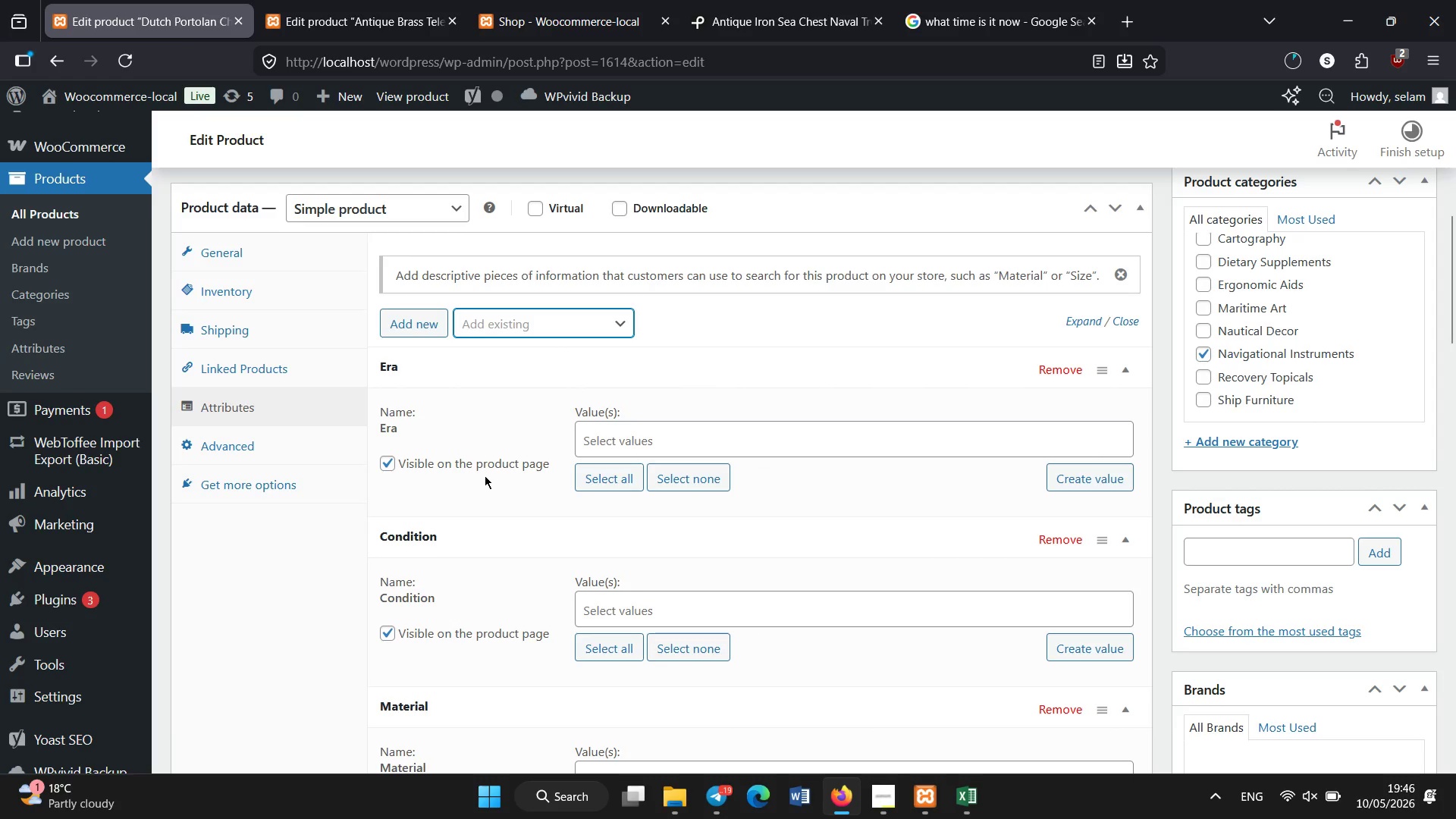 
wait(7.91)
 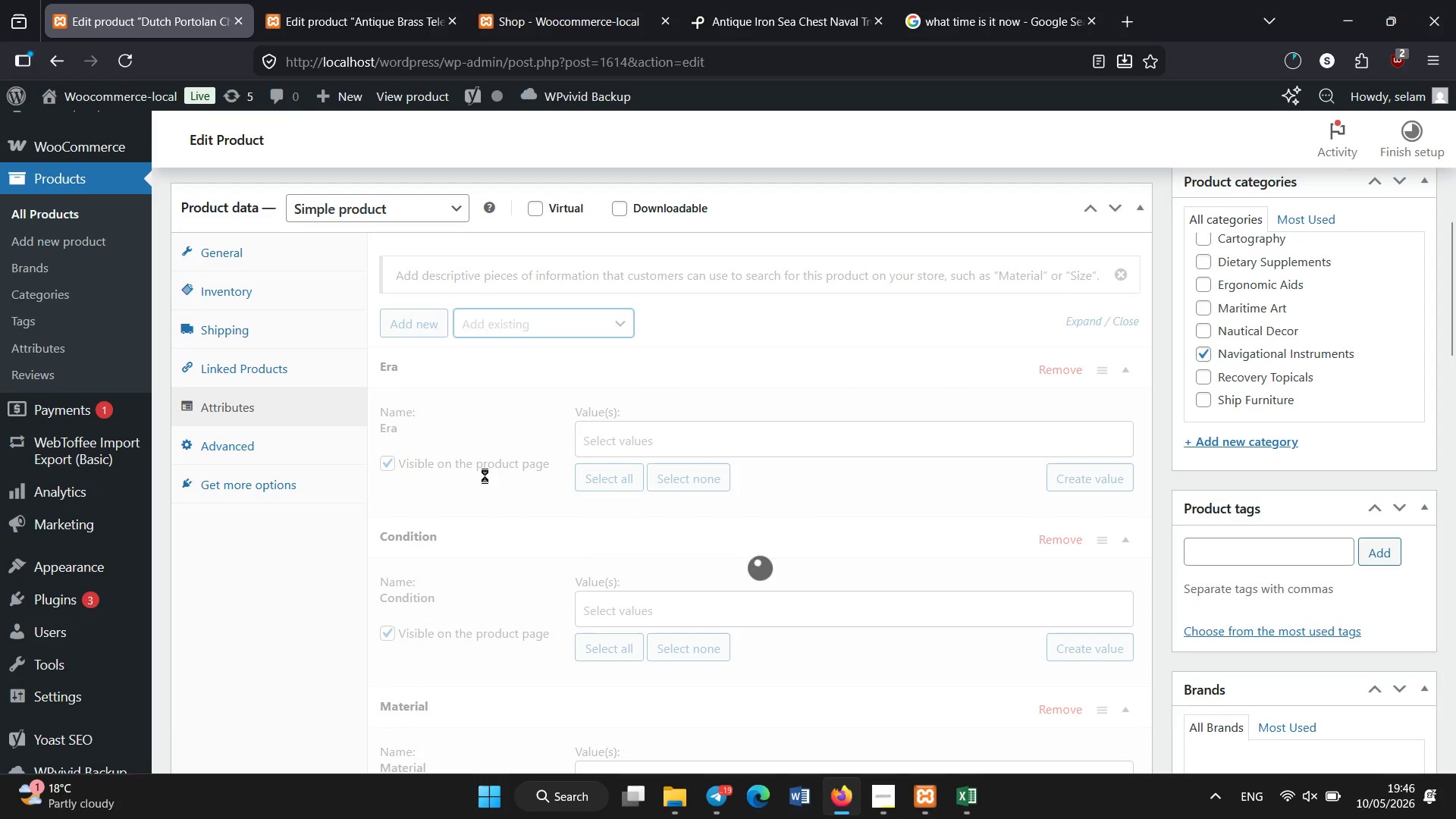 
left_click([681, 432])
 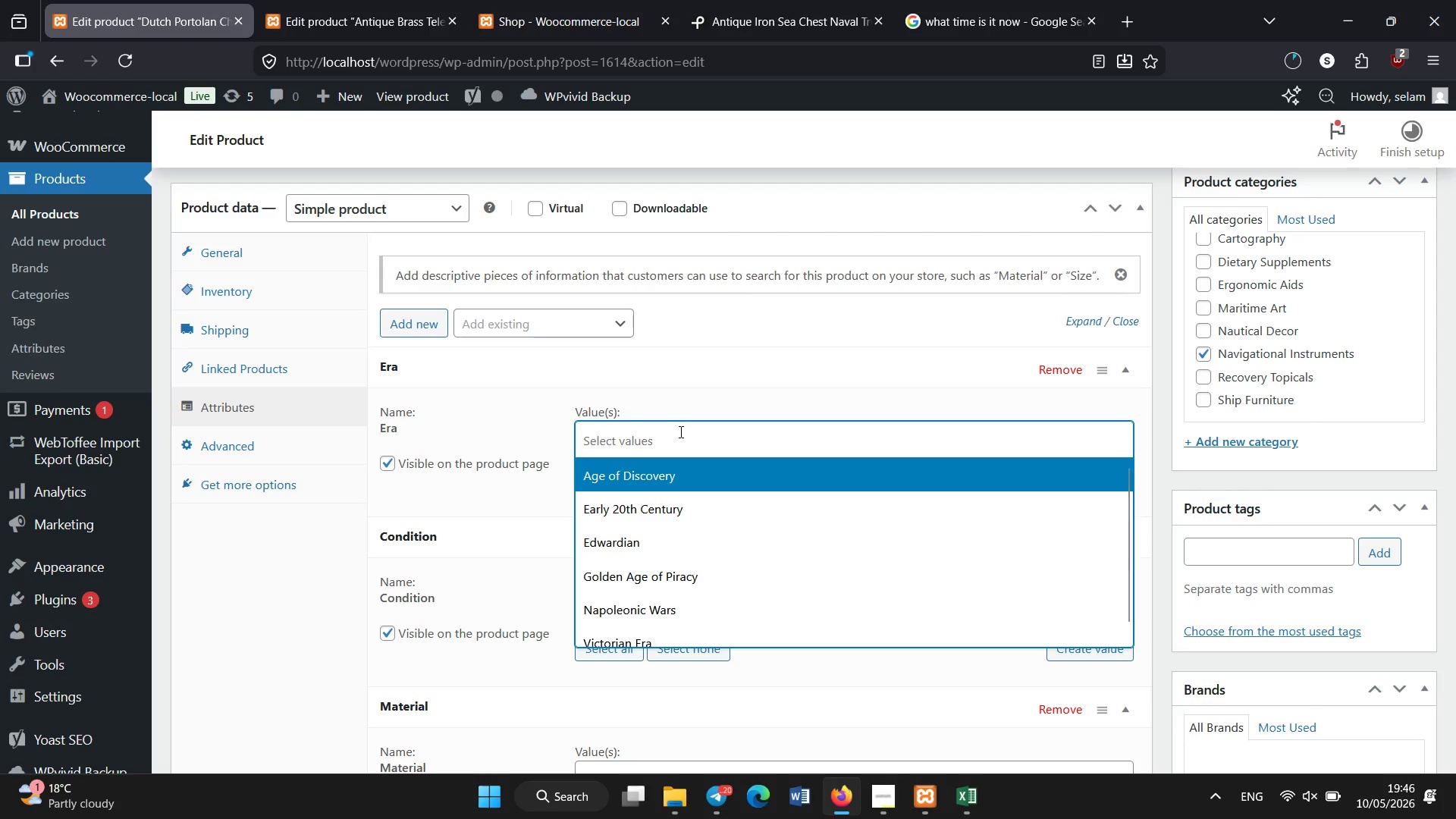 
wait(5.83)
 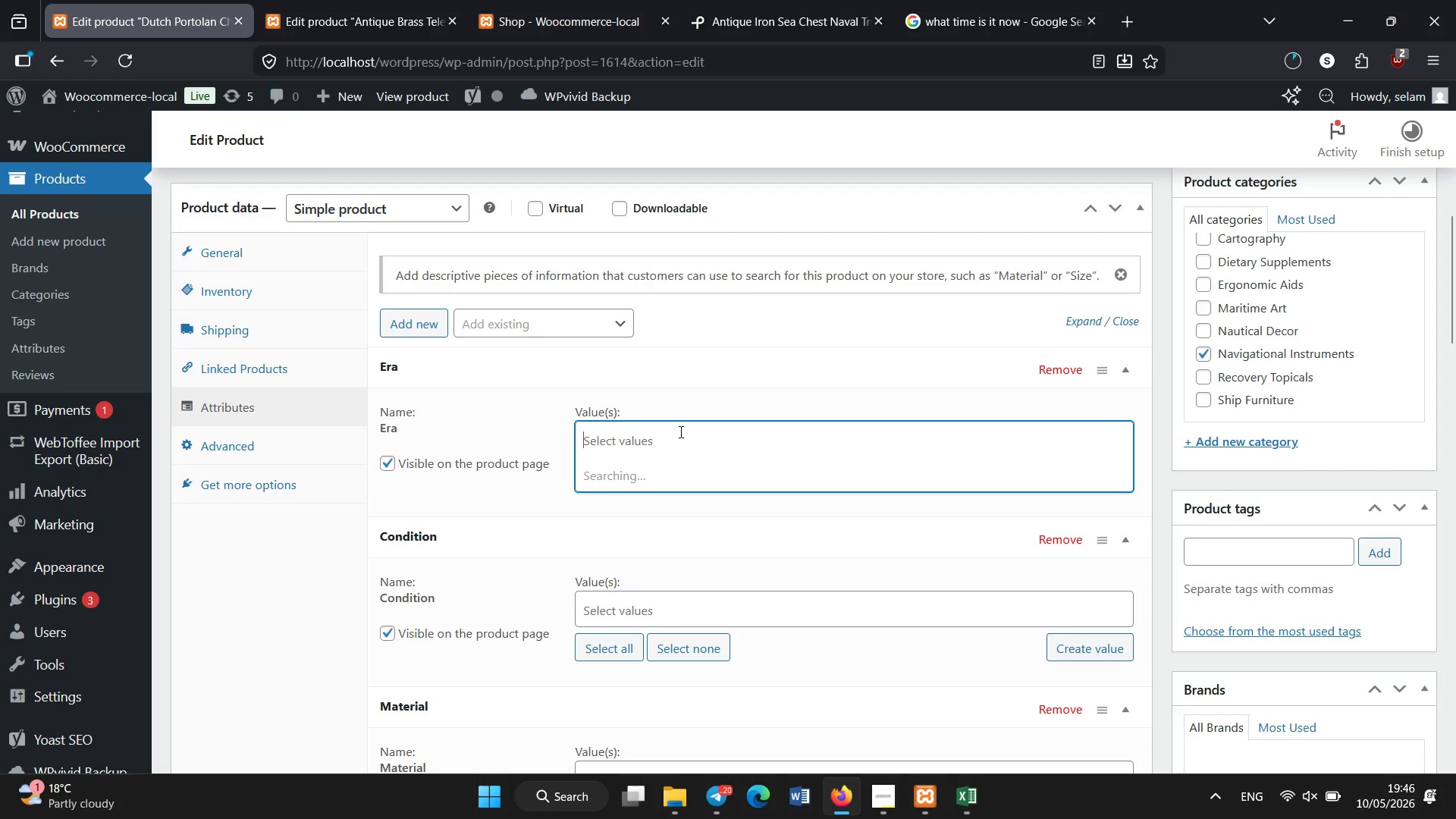 
left_click([654, 474])
 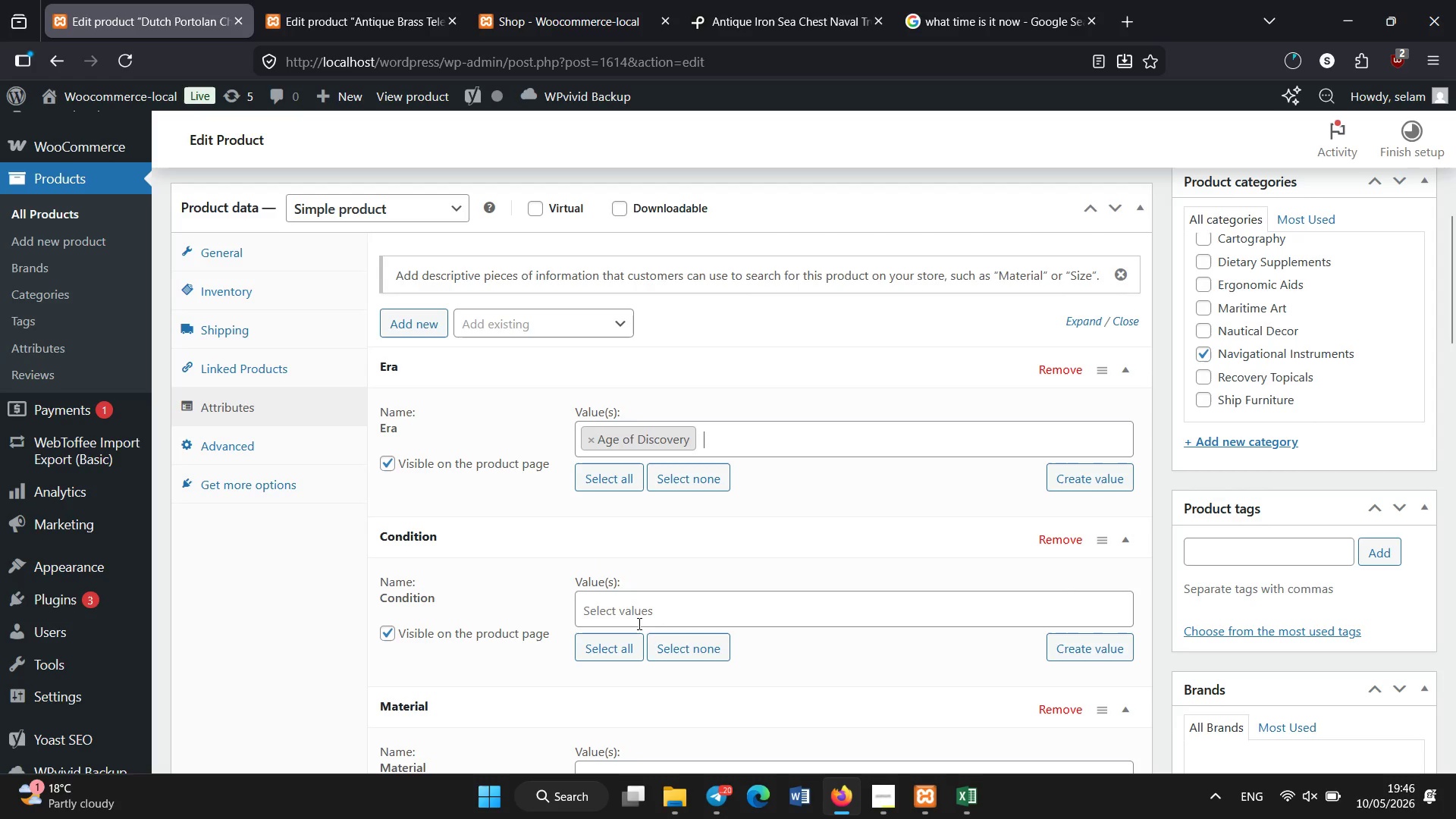 
left_click([634, 615])
 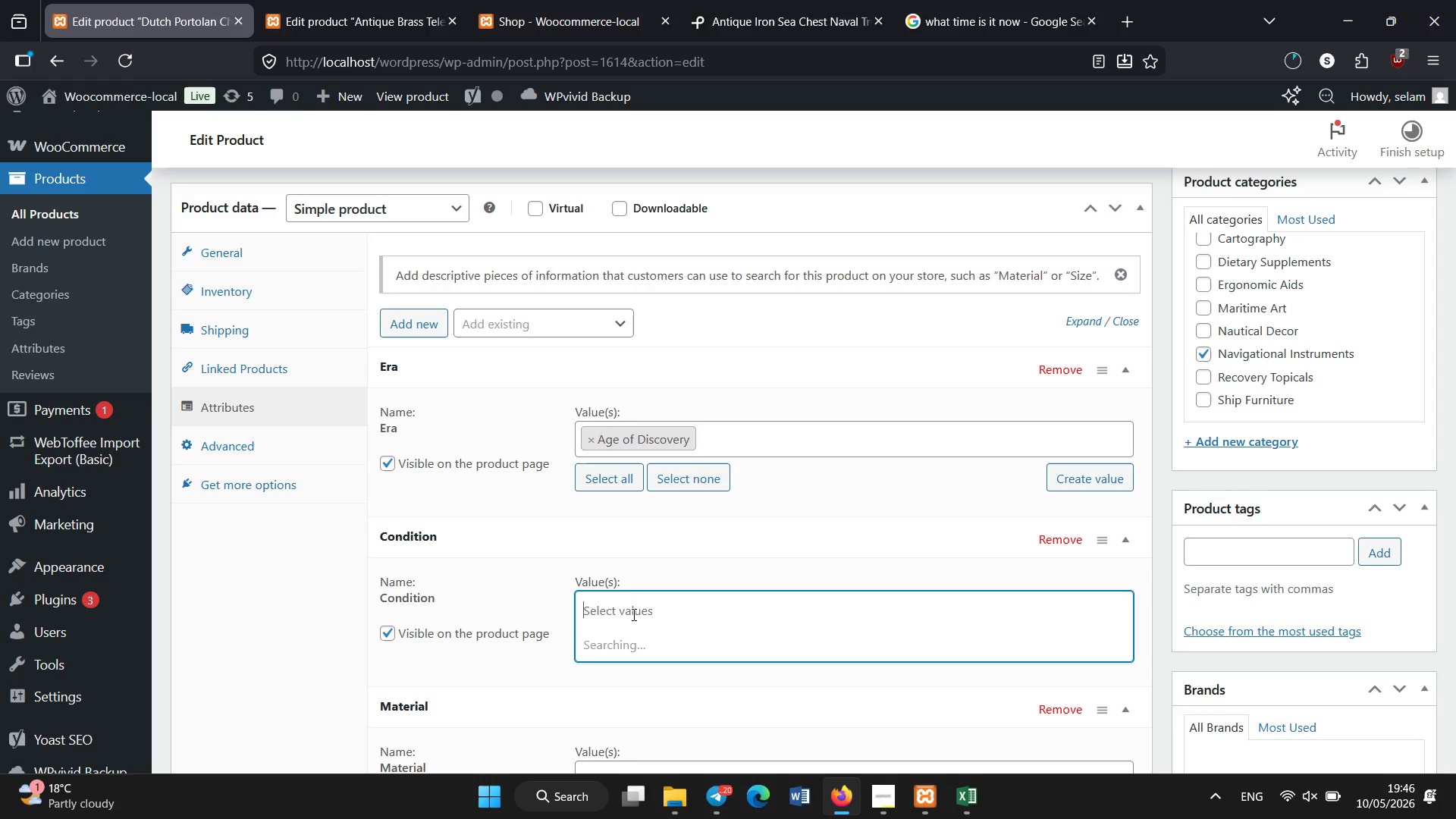 
wait(6.36)
 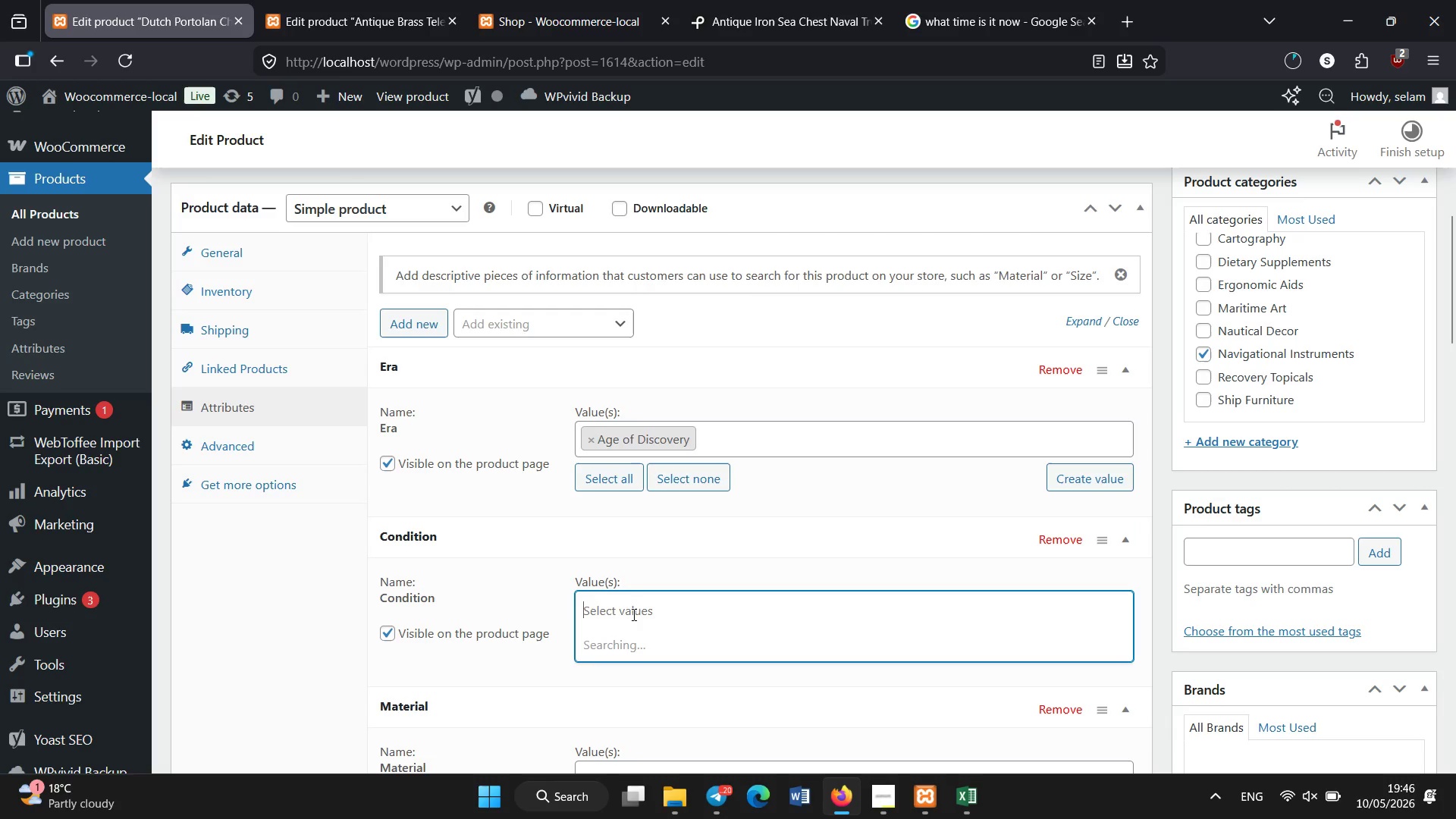 
left_click([628, 575])
 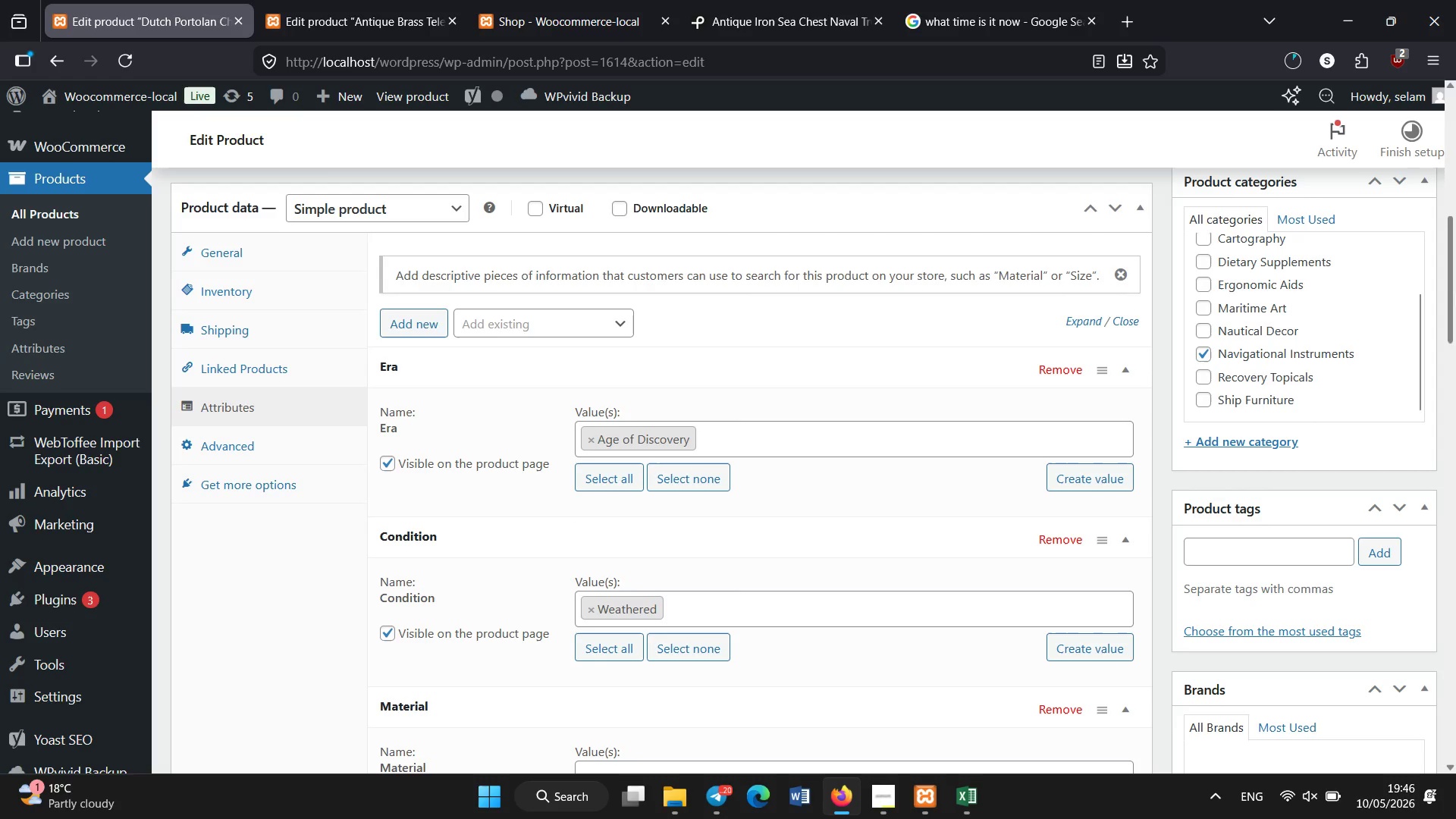 
left_click_drag(start_coordinate=[1455, 295], to_coordinate=[1455, 354])
 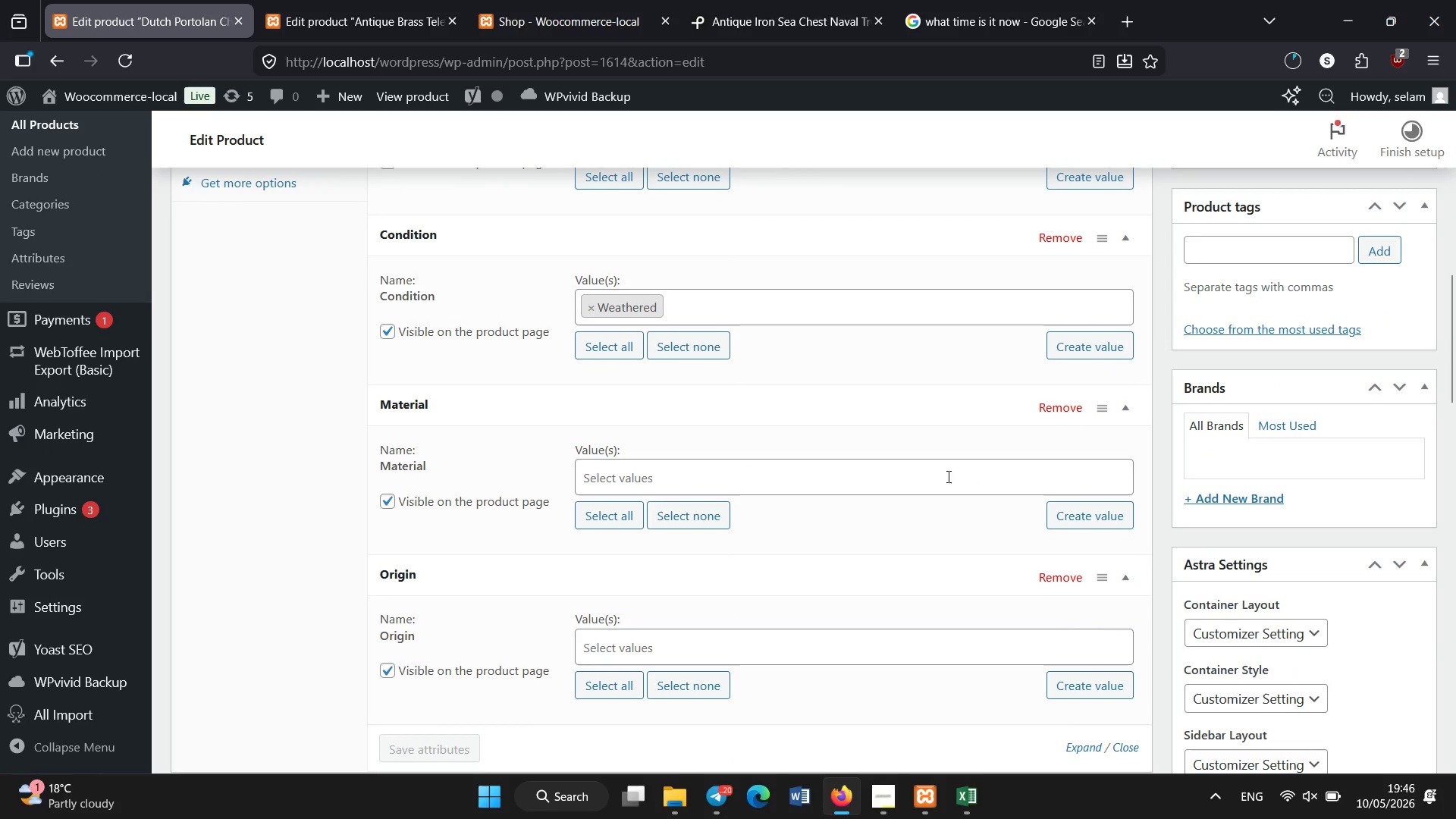 
left_click([924, 479])
 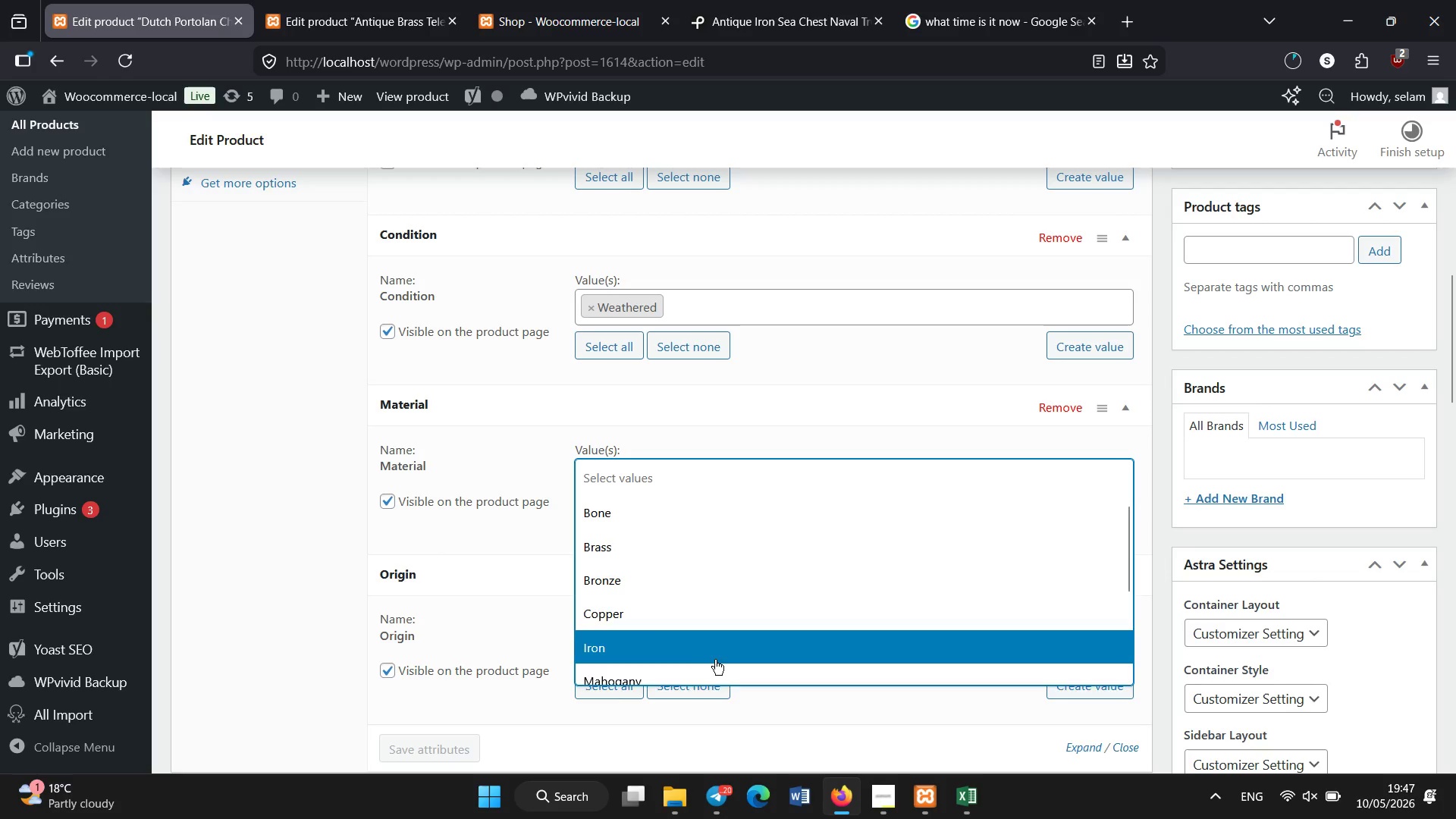 
wait(7.19)
 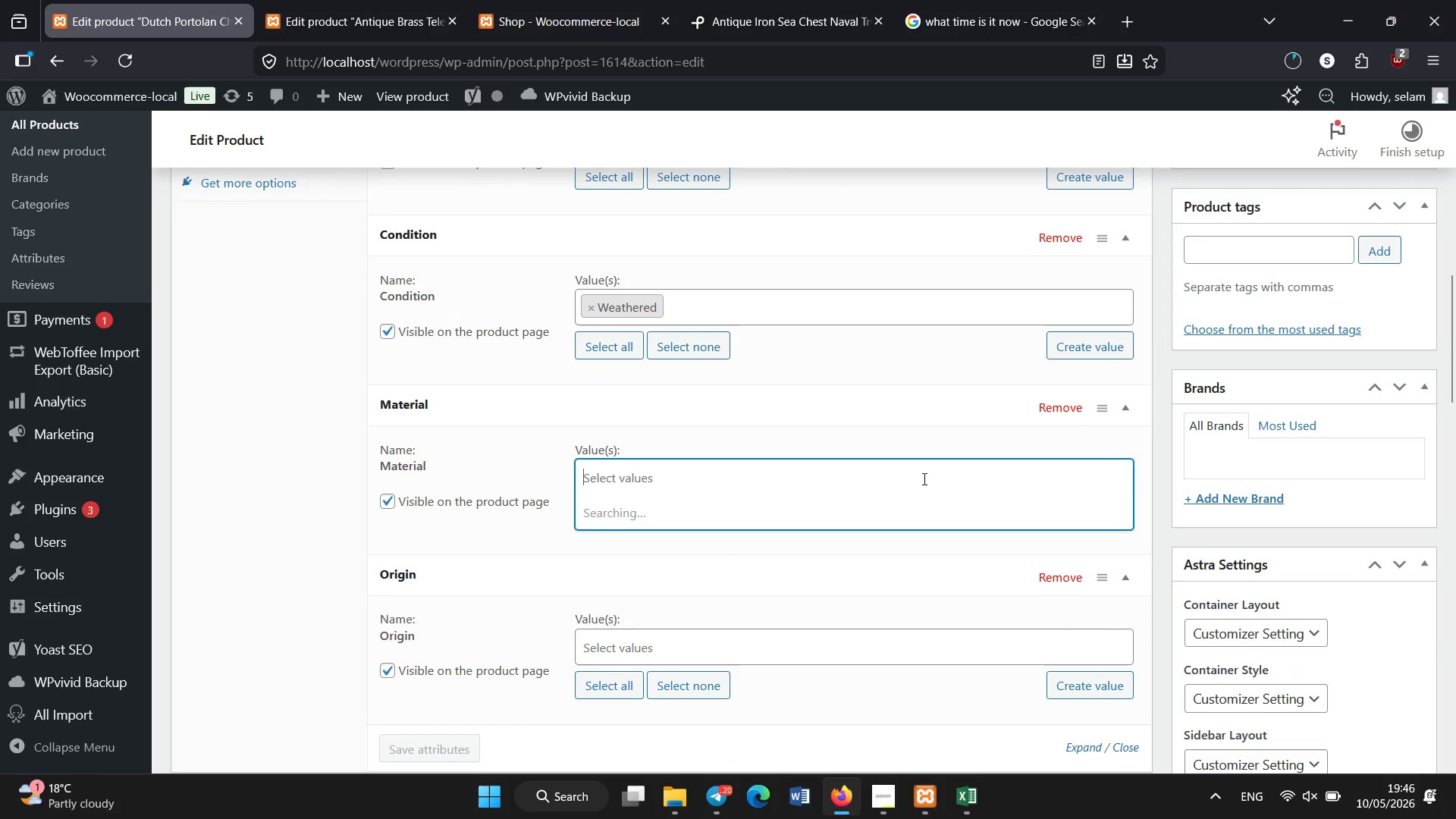 
left_click_drag(start_coordinate=[1131, 529], to_coordinate=[1125, 546])
 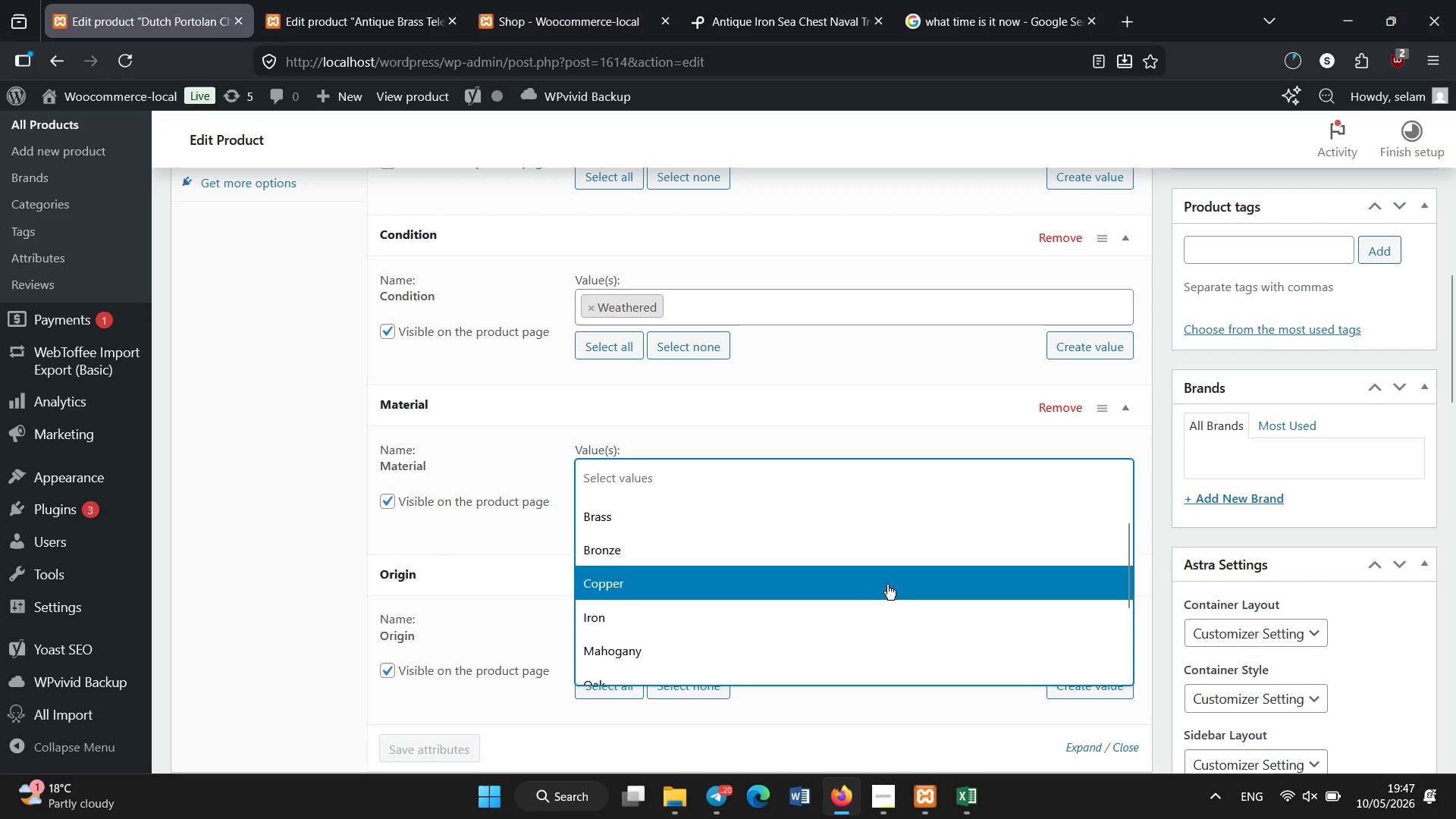 
left_click([887, 585])
 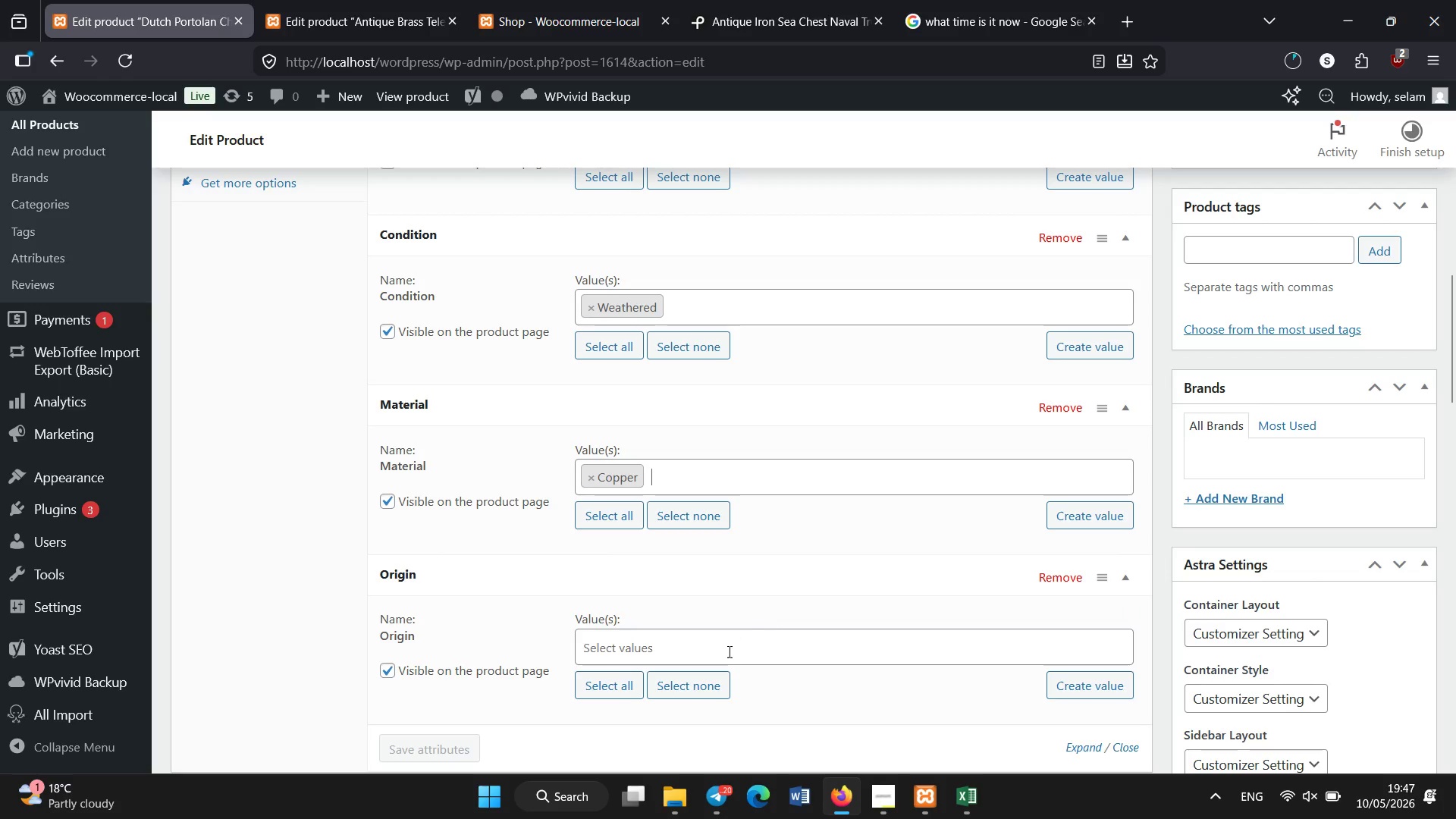 
left_click([730, 652])
 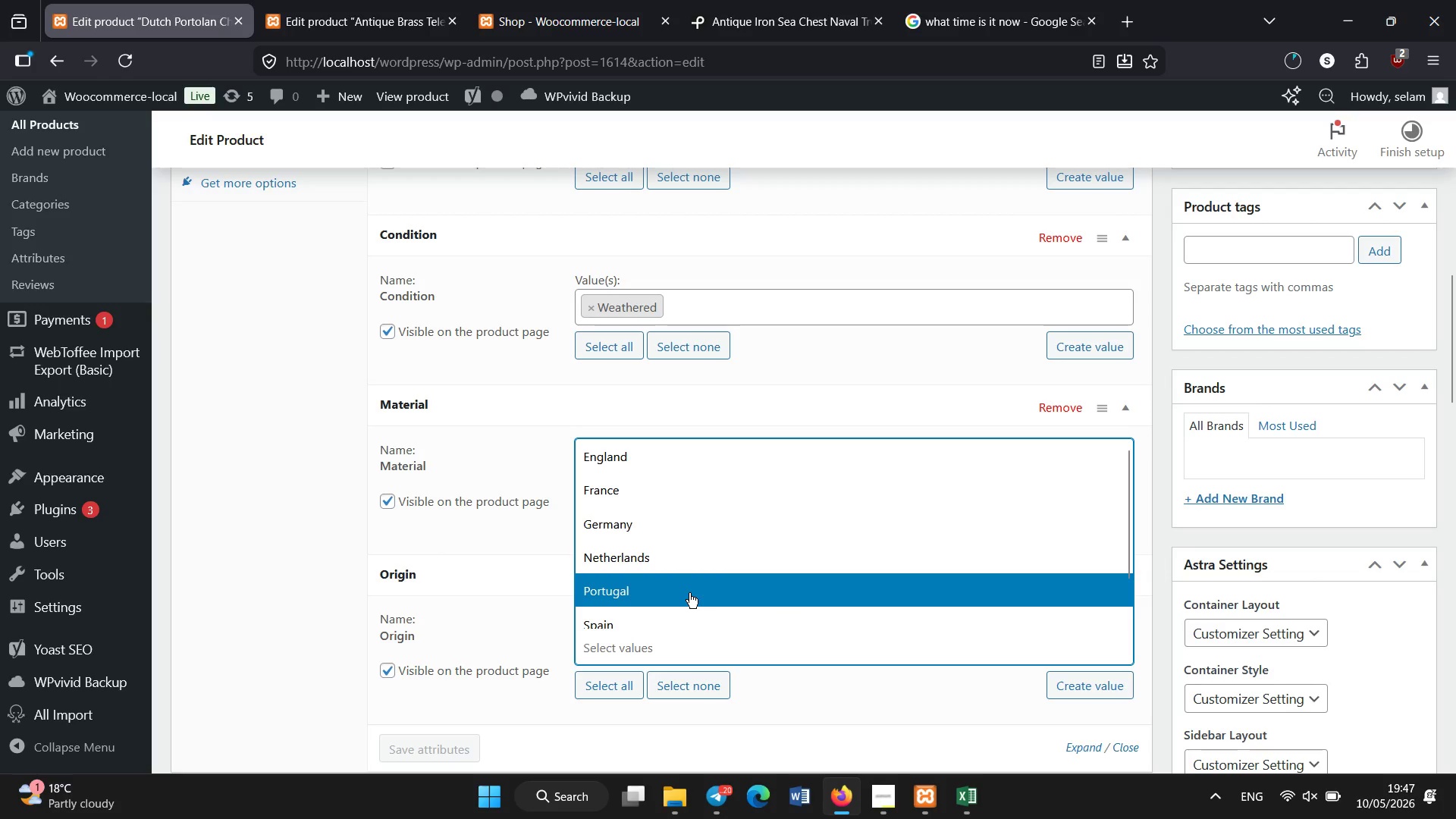 
left_click([689, 592])
 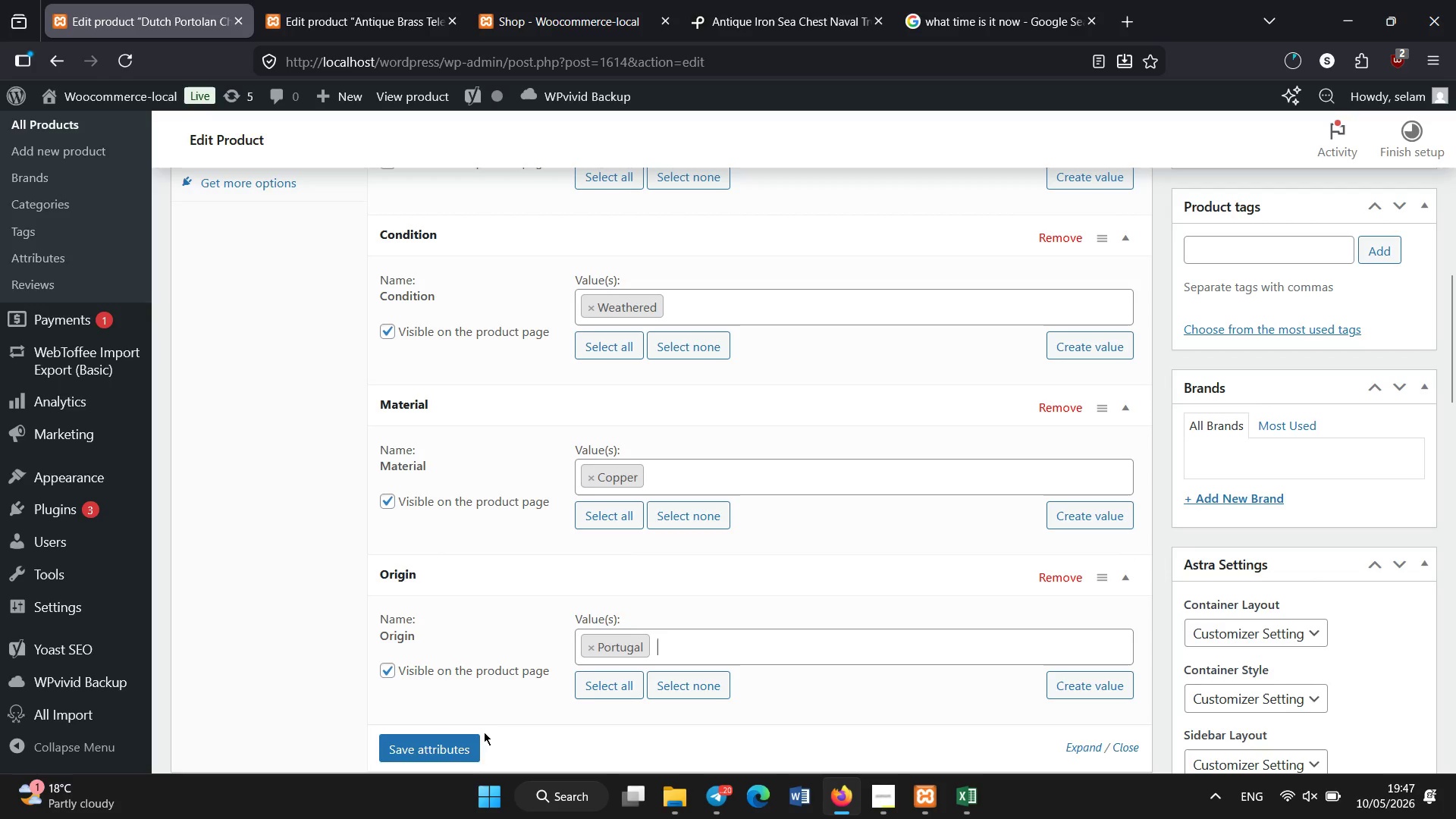 
left_click([474, 752])
 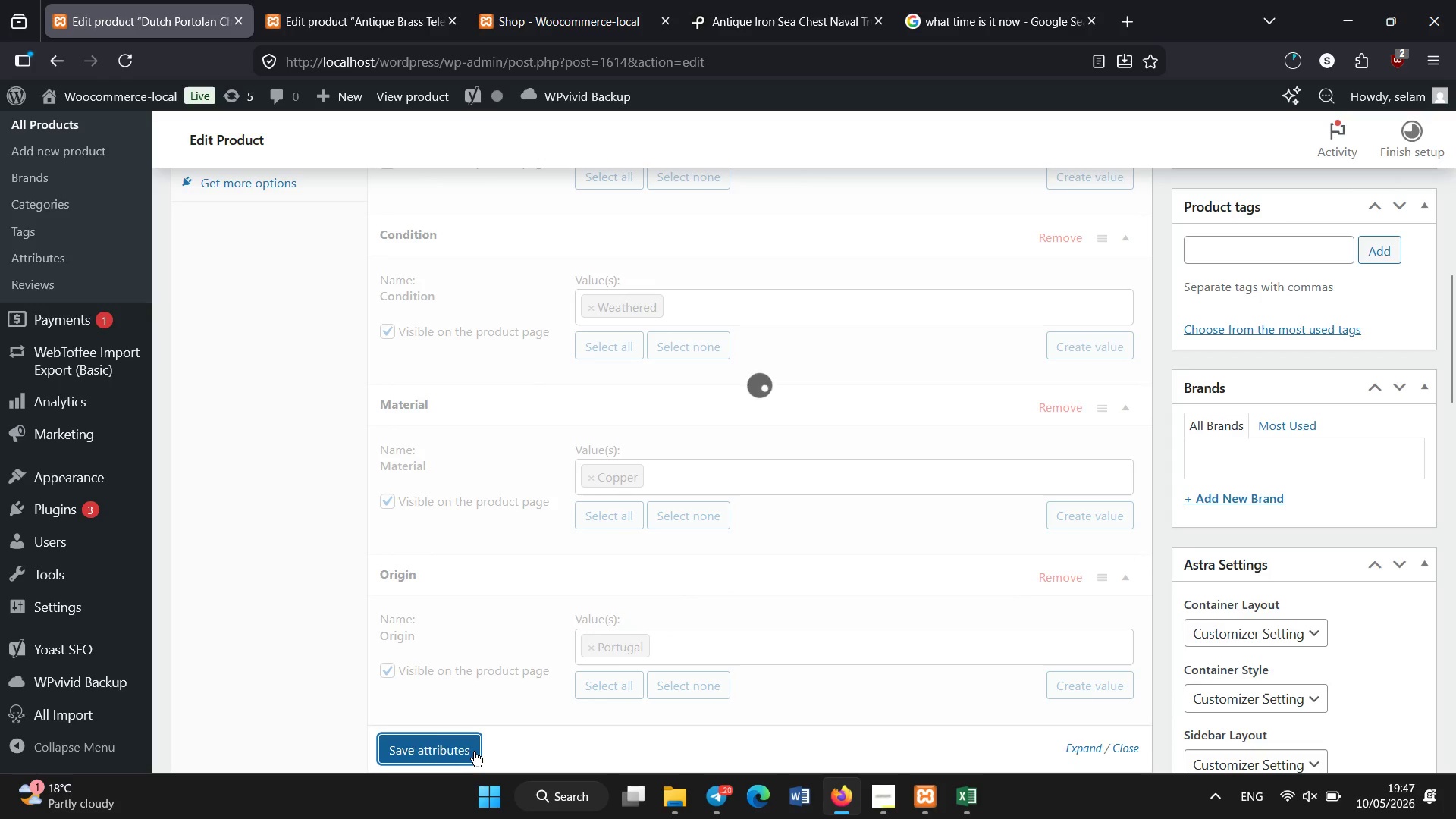 
scroll: coordinate [469, 702], scroll_direction: down, amount: 9.0
 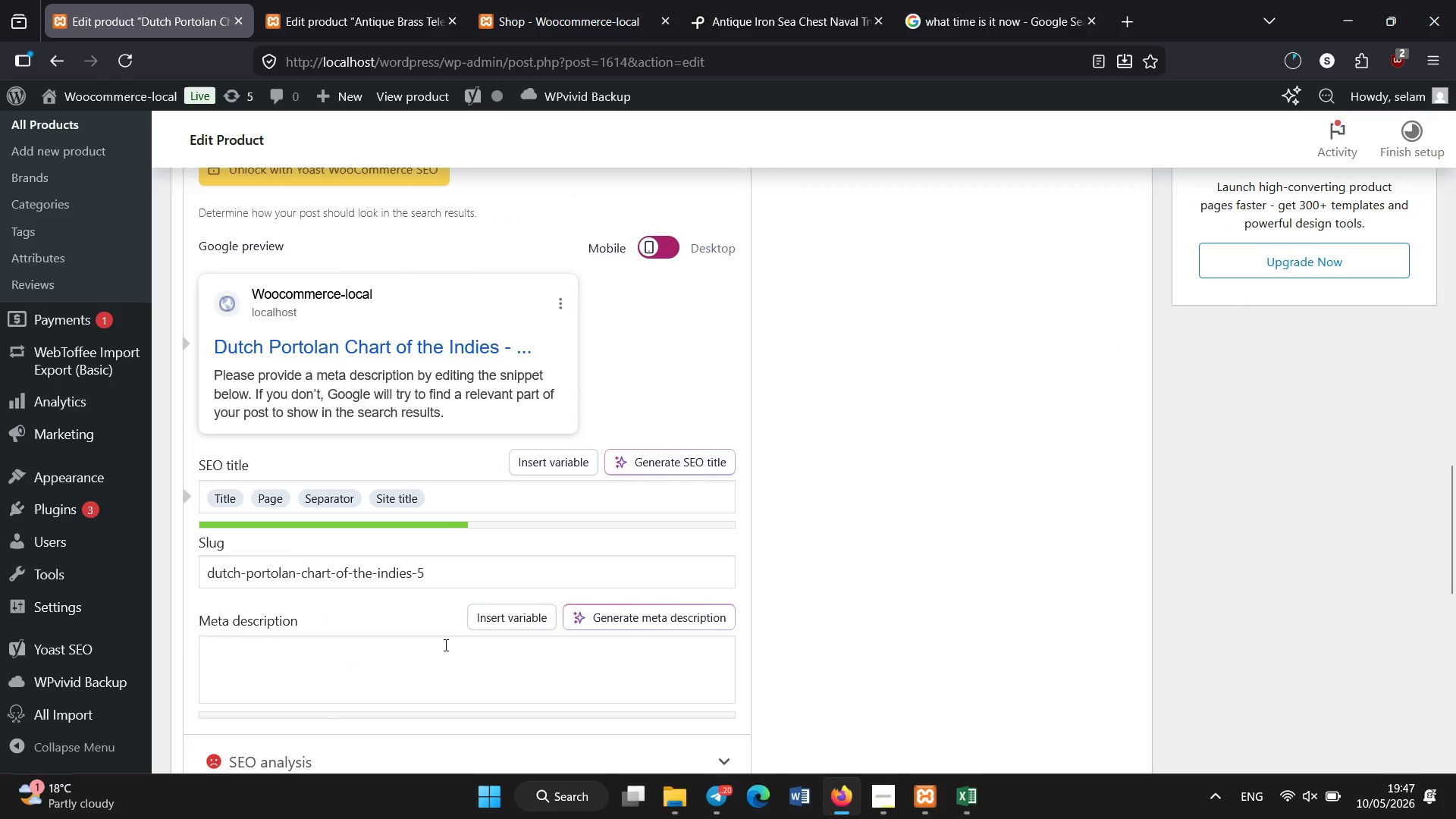 
left_click([436, 664])
 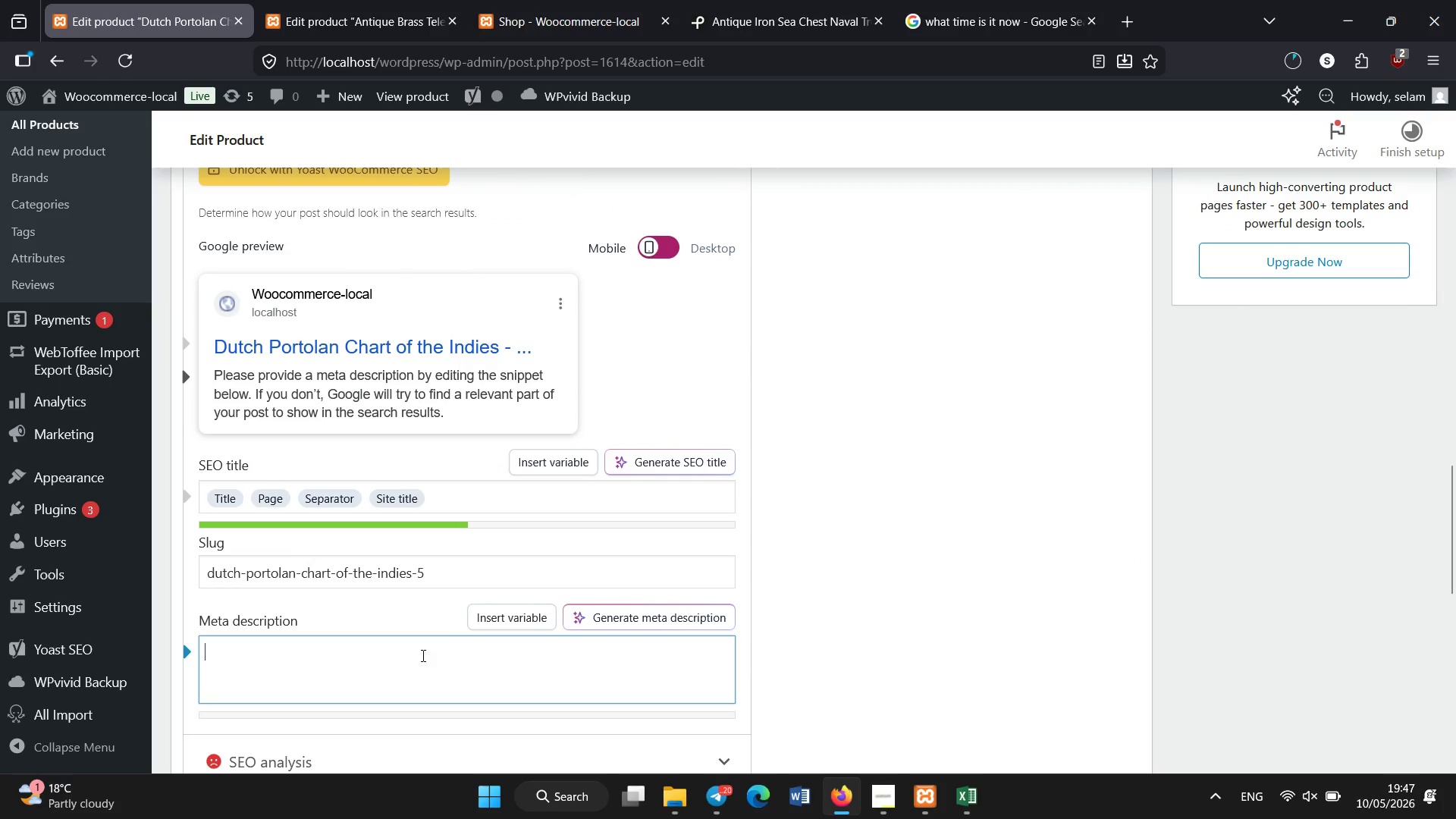 
type(Weathered Duty portolan chart of the Indies from Age of Discovery.)
 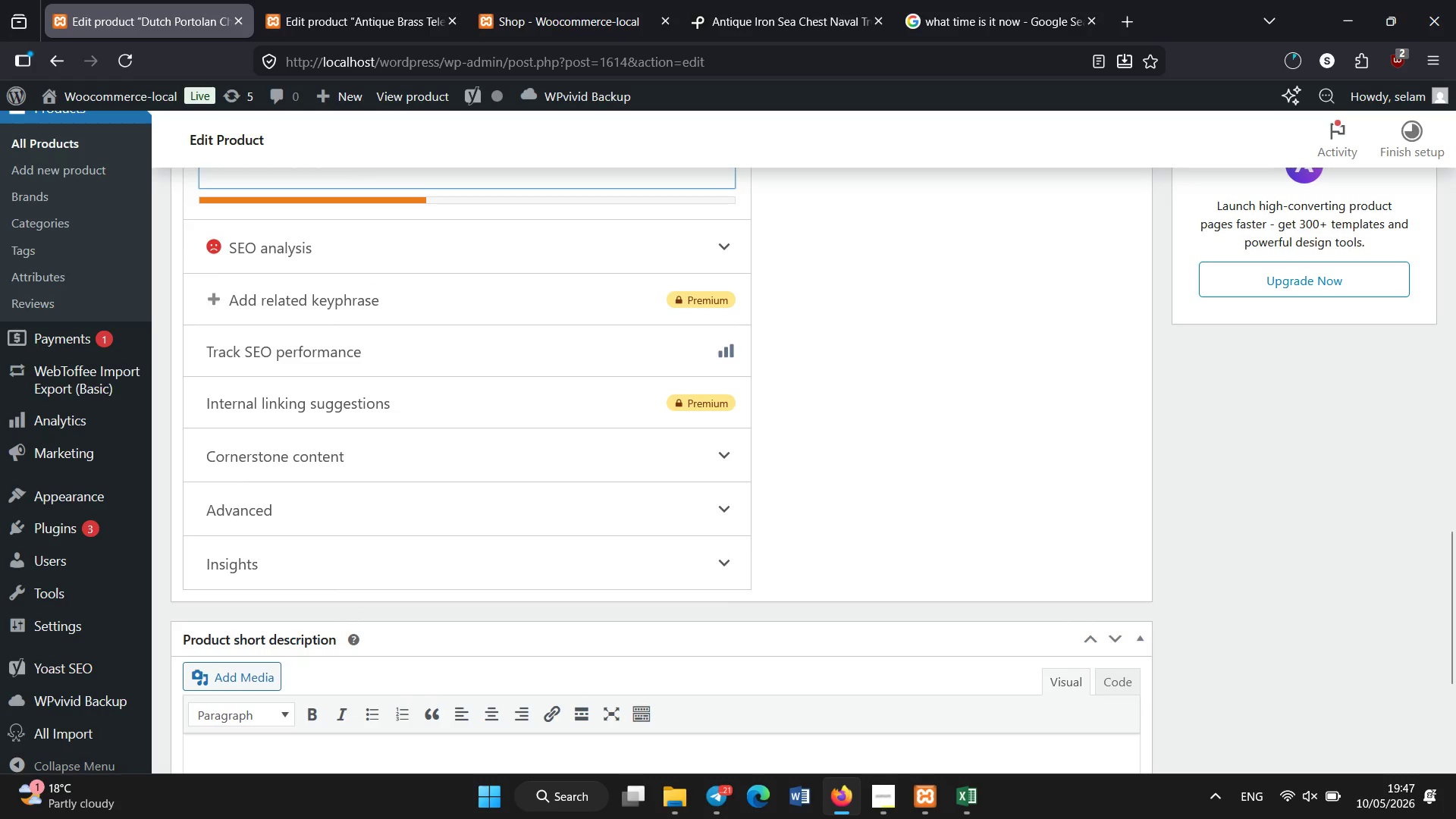 
scroll: coordinate [423, 656], scroll_direction: up, amount: 14.0
 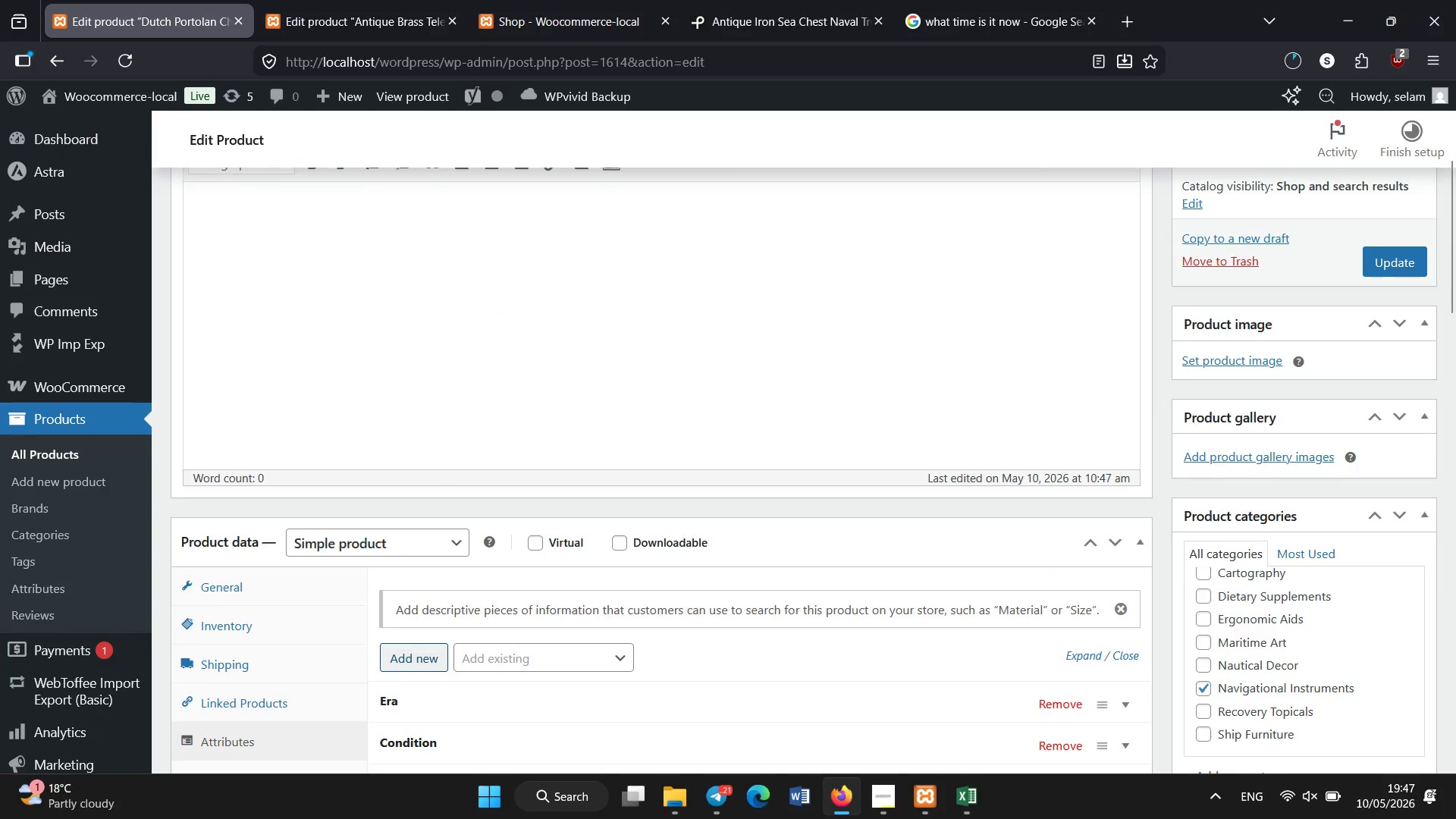 
scroll: coordinate [423, 656], scroll_direction: none, amount: 0.0
 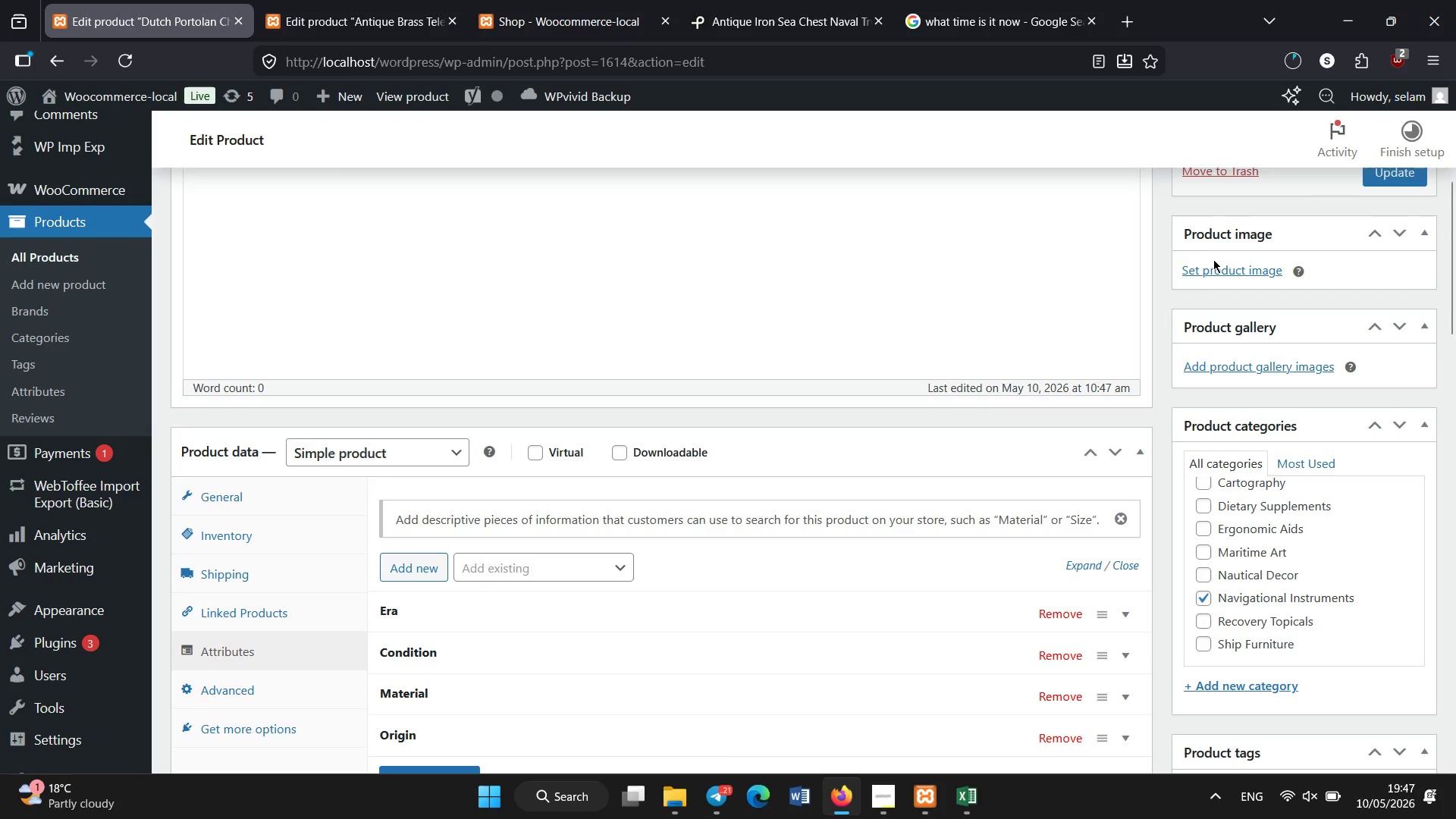 
left_click([1213, 266])
 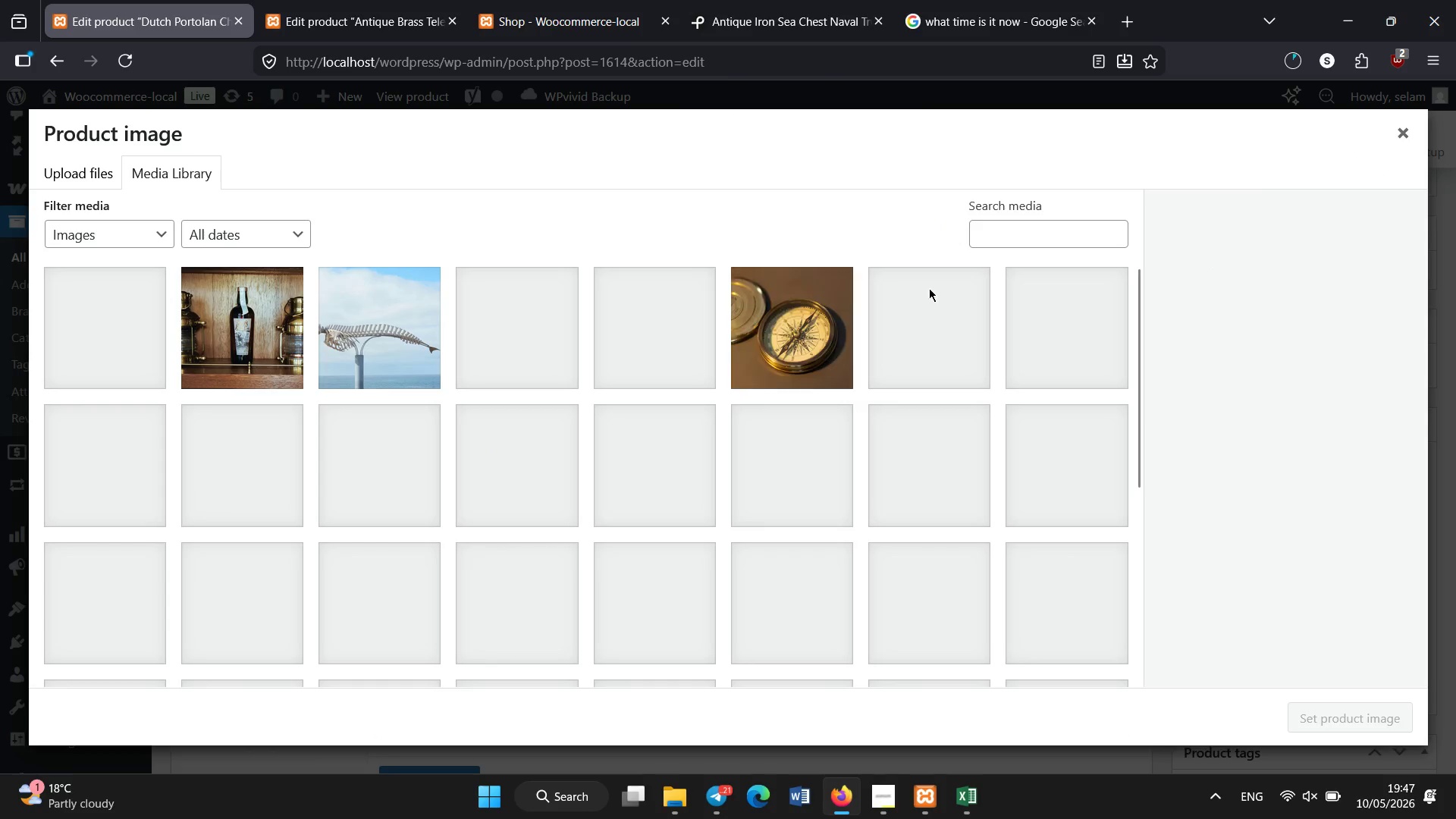 
wait(7.61)
 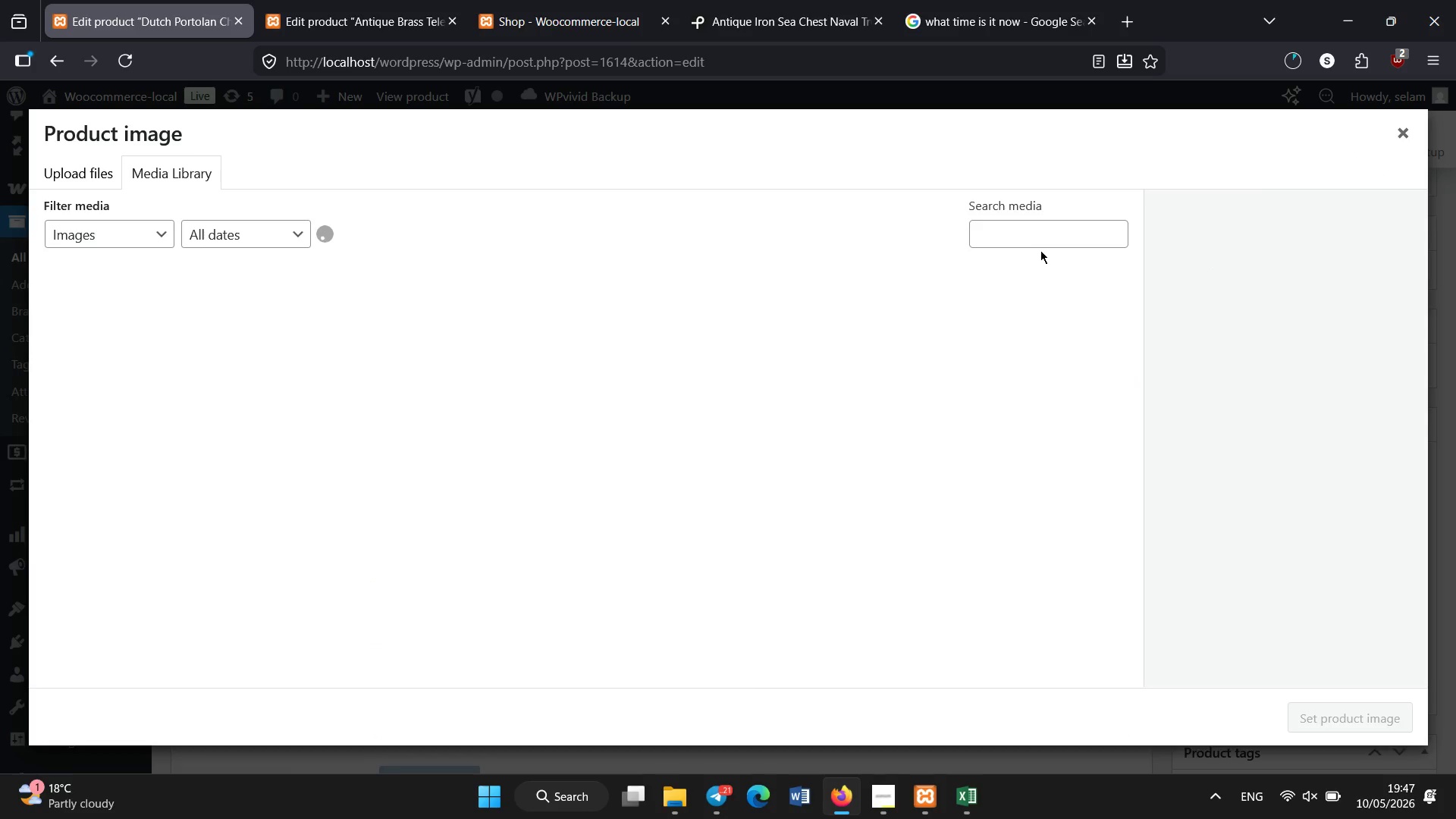 
scroll: coordinate [876, 621], scroll_direction: none, amount: 0.0
 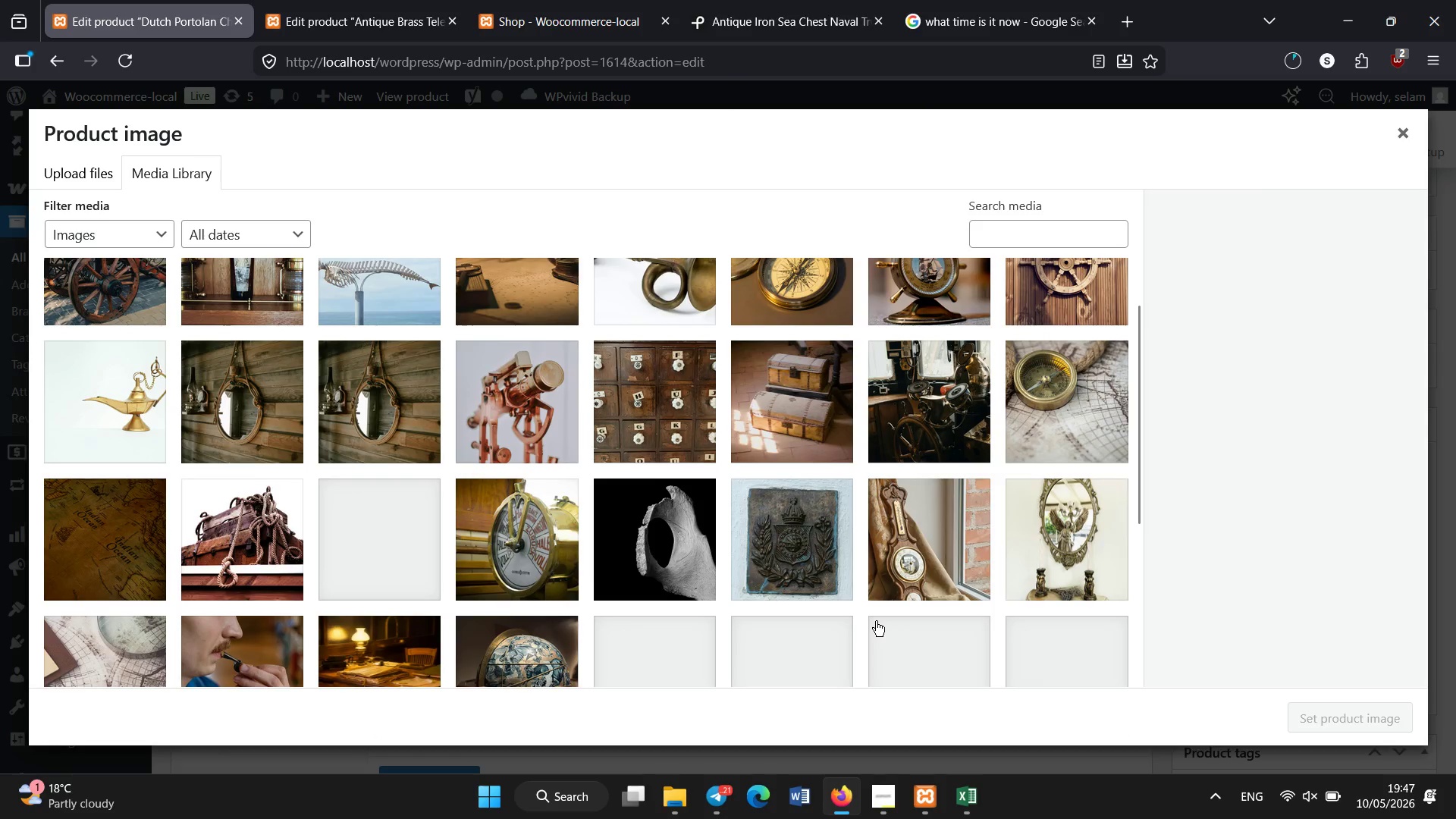 
scroll: coordinate [876, 621], scroll_direction: down, amount: 2.0
 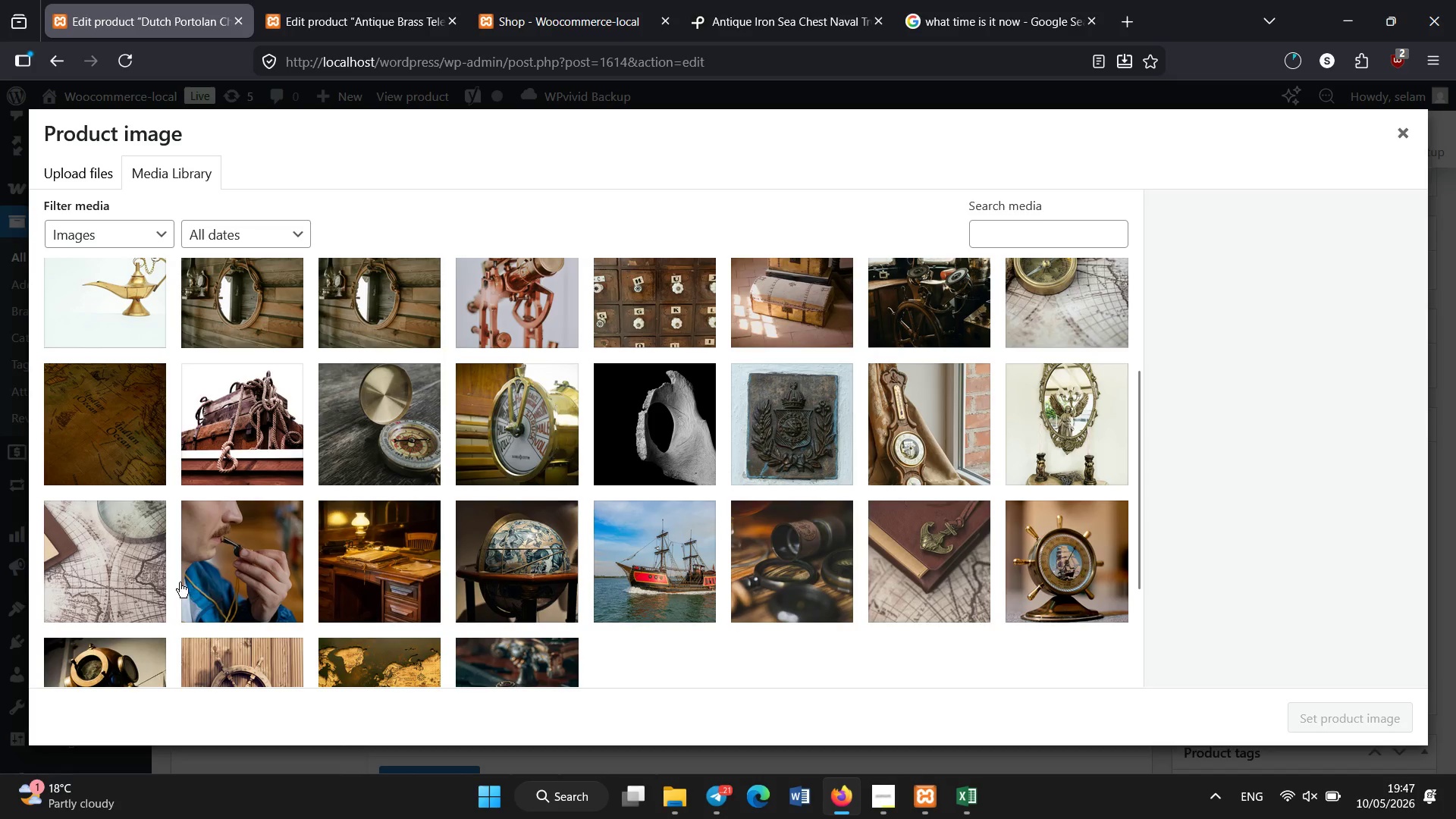 
left_click([141, 567])
 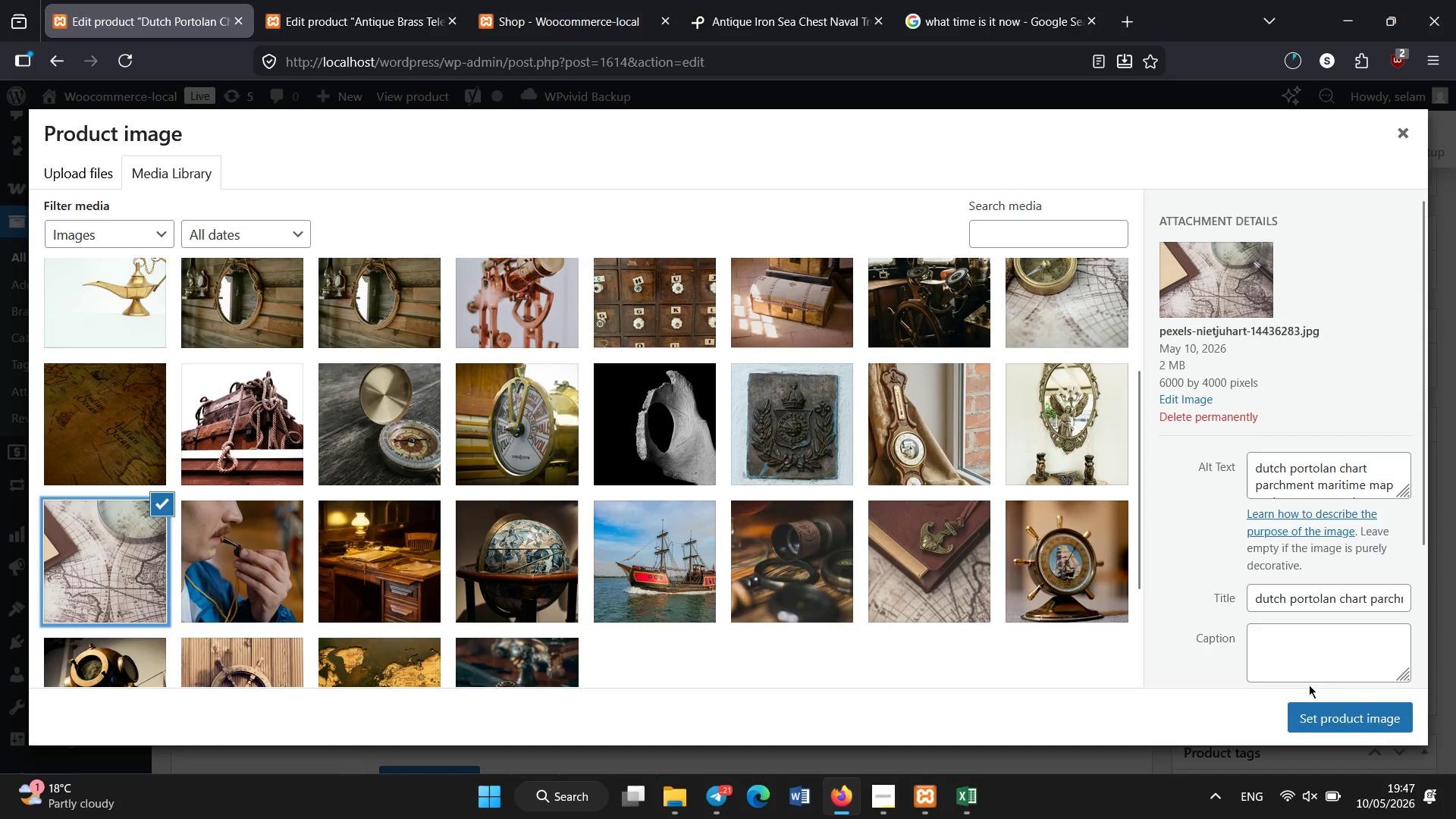 
left_click([1304, 711])
 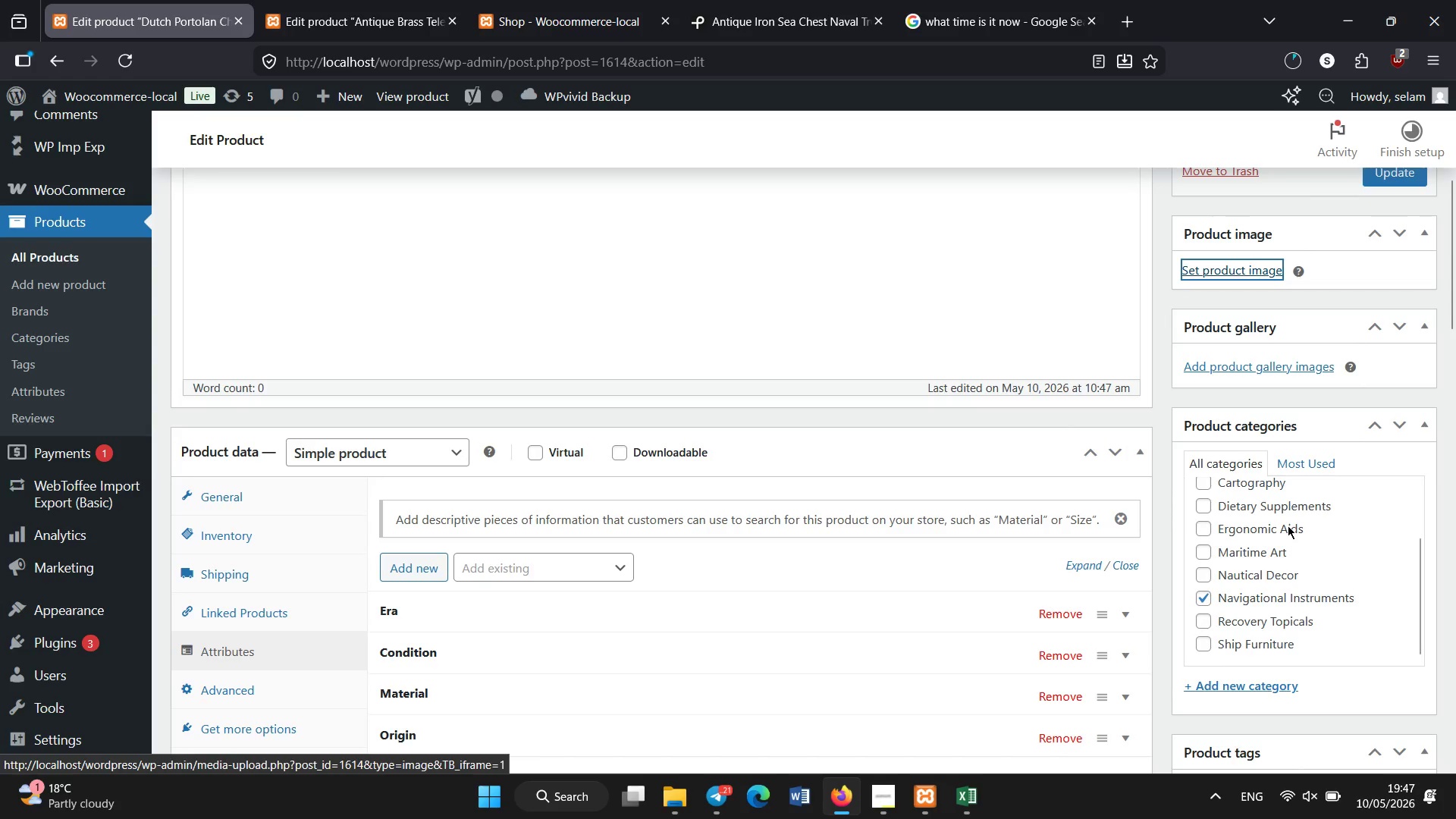 
scroll: coordinate [1166, 457], scroll_direction: up, amount: 2.0
 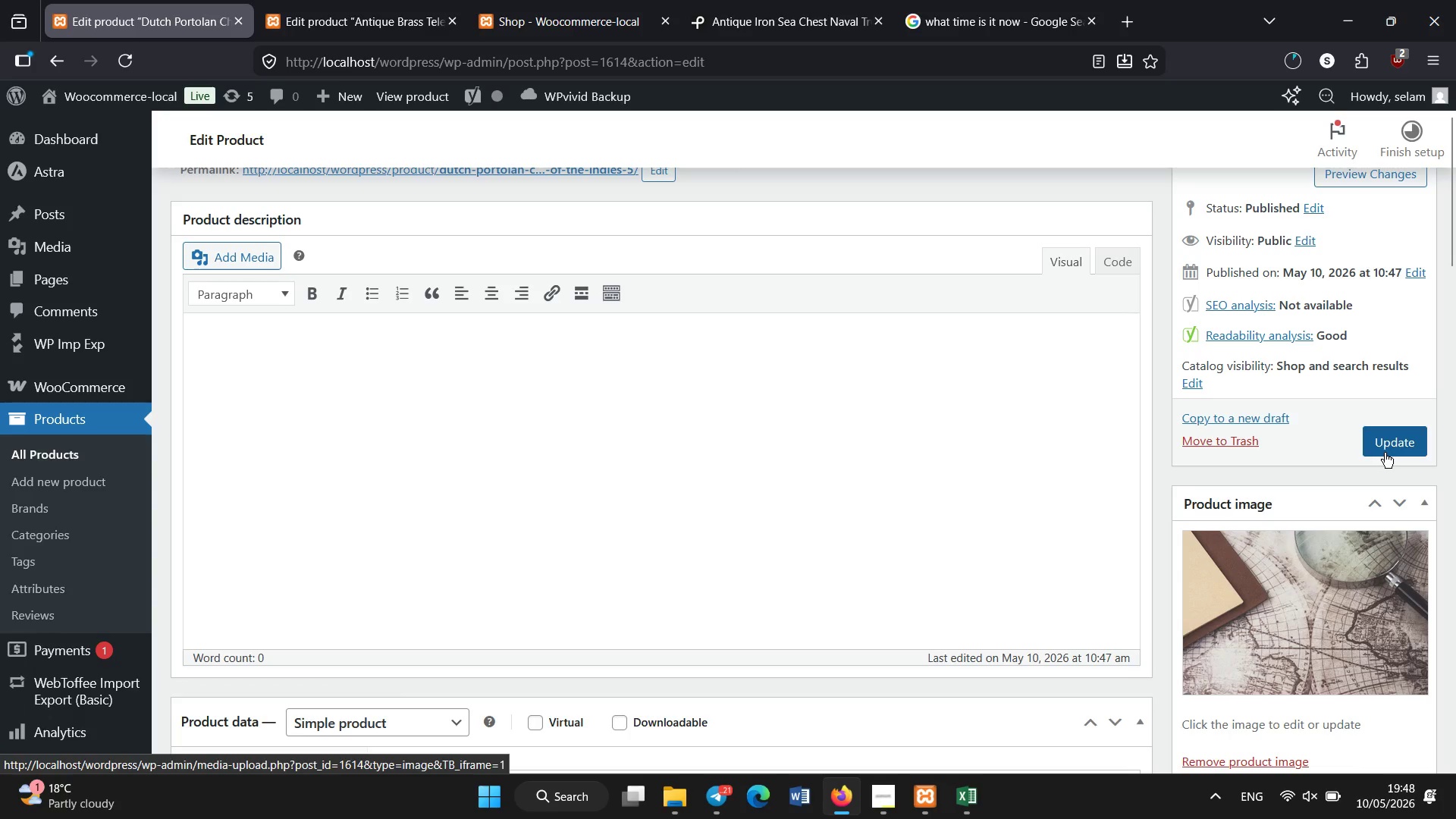 
left_click([1382, 448])
 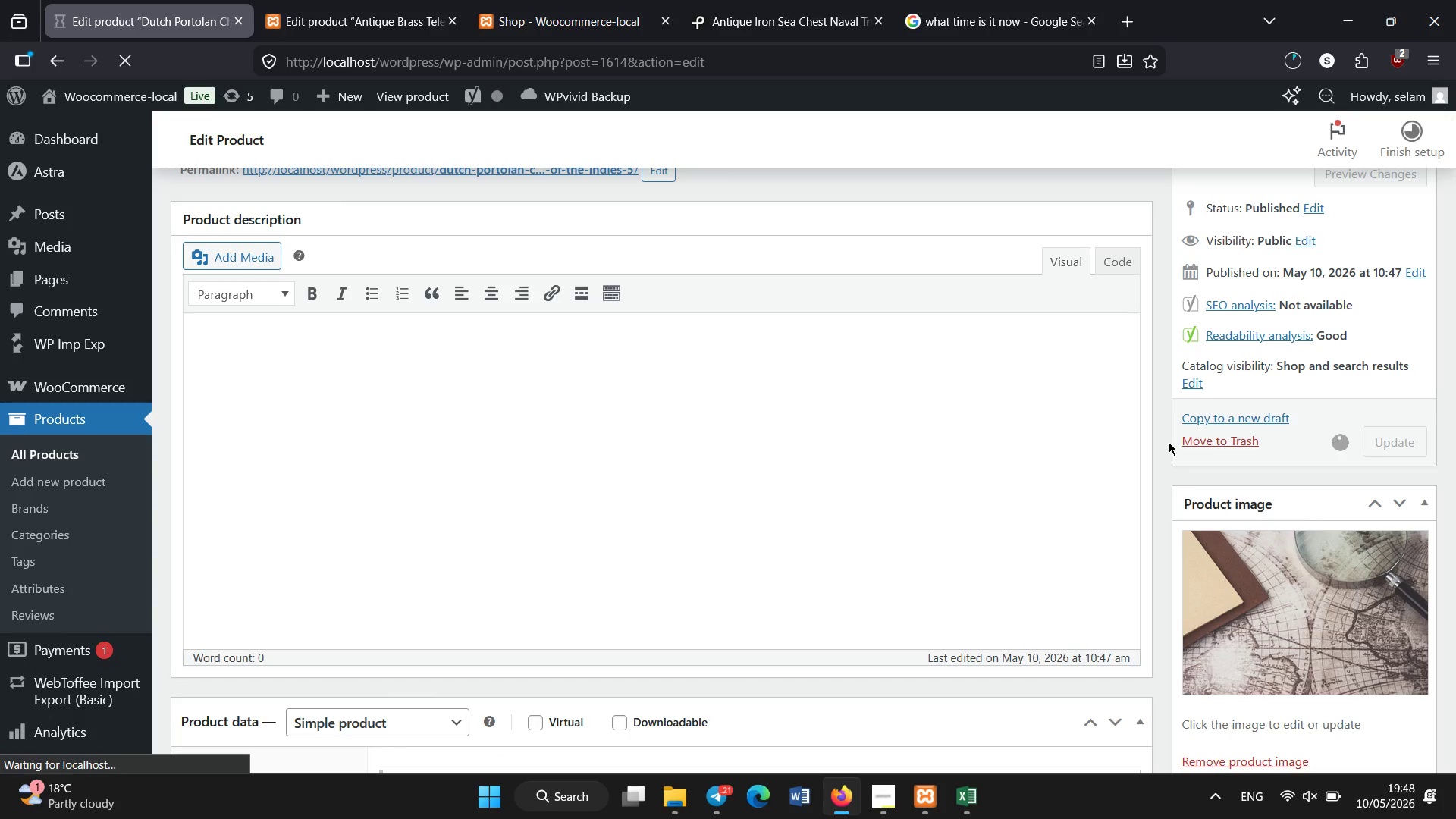 
wait(6.84)
 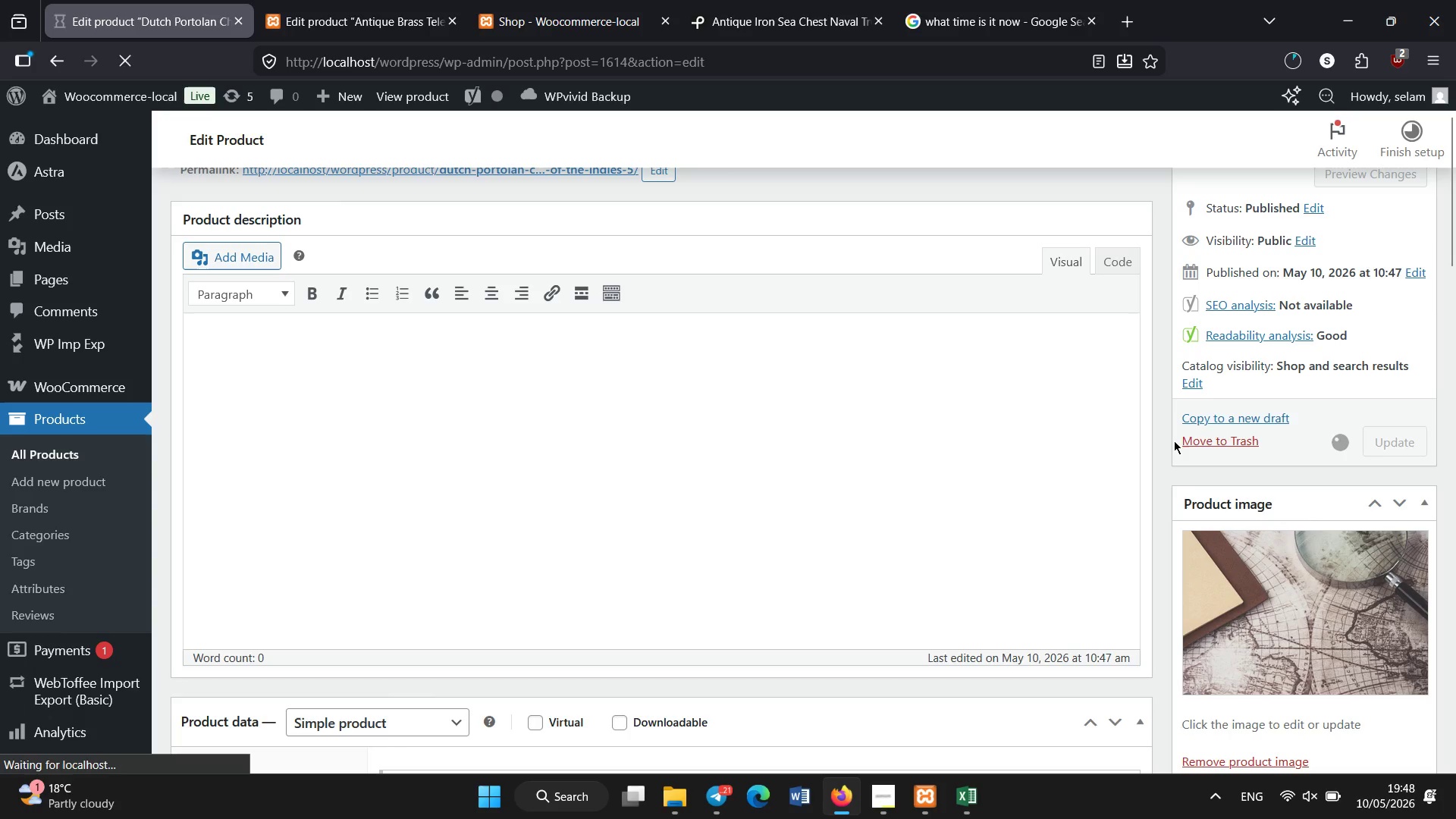 
left_click([332, 0])
 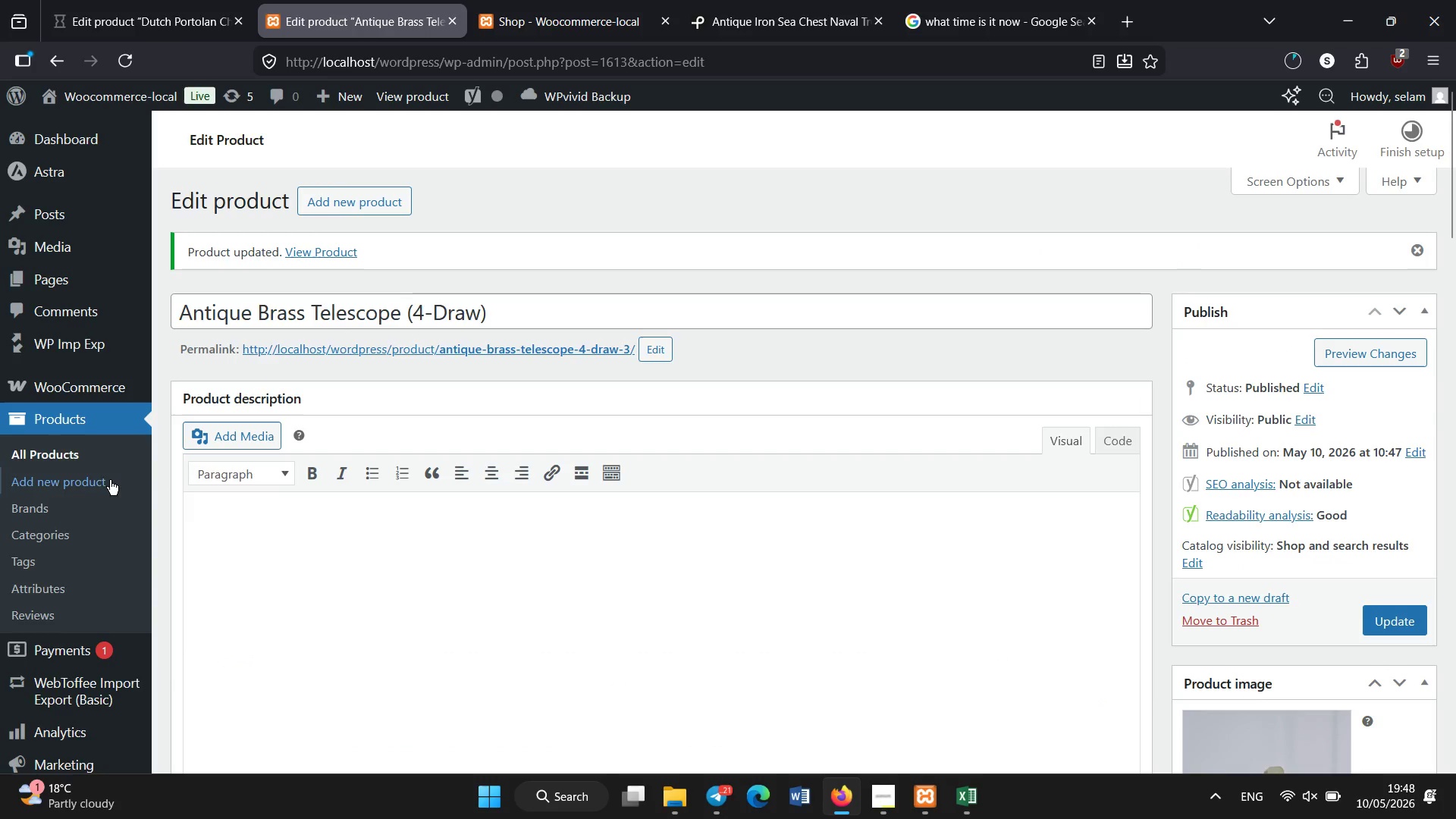 
left_click([93, 460])
 